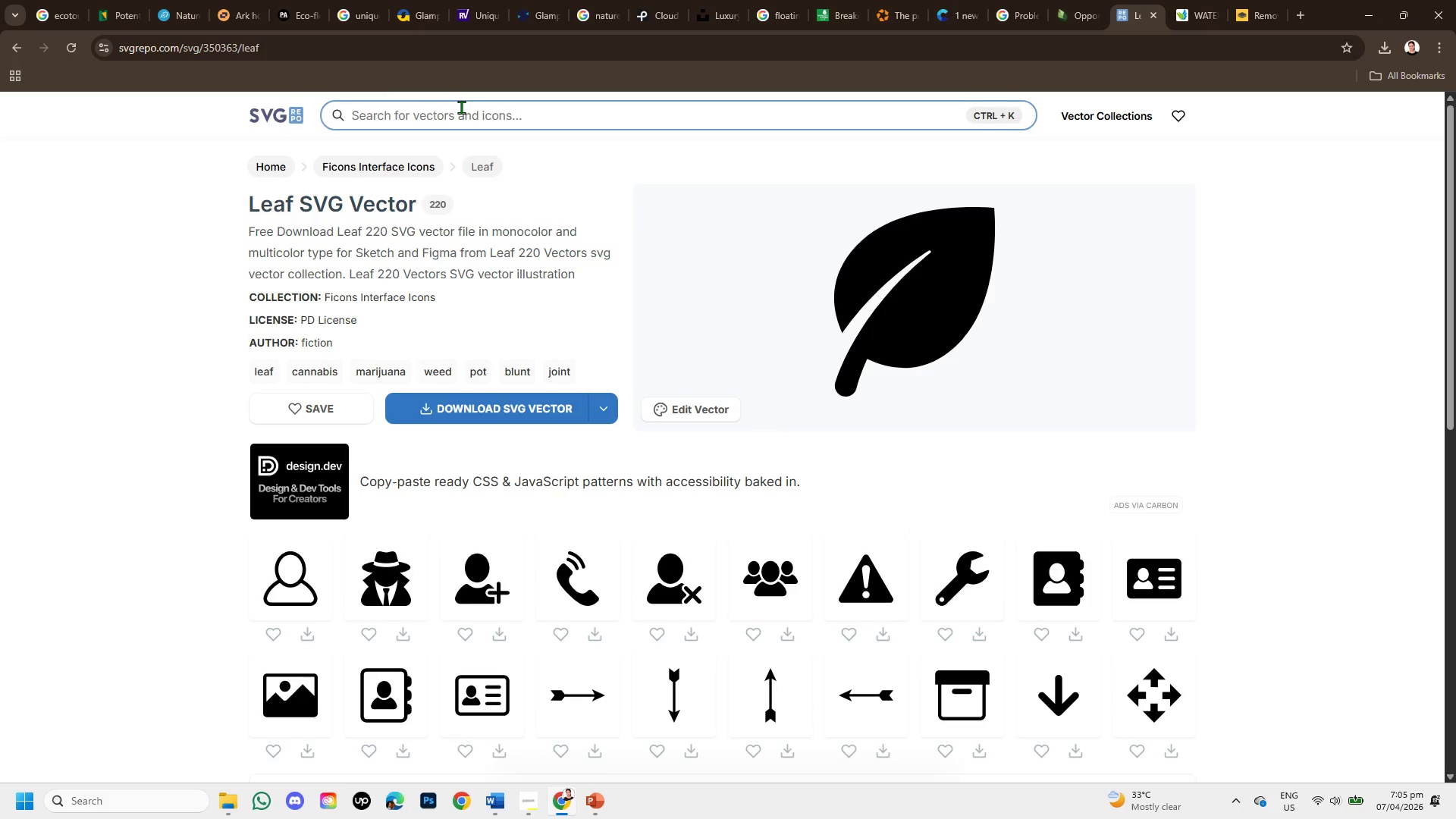 
type(WATER HOUSE )
 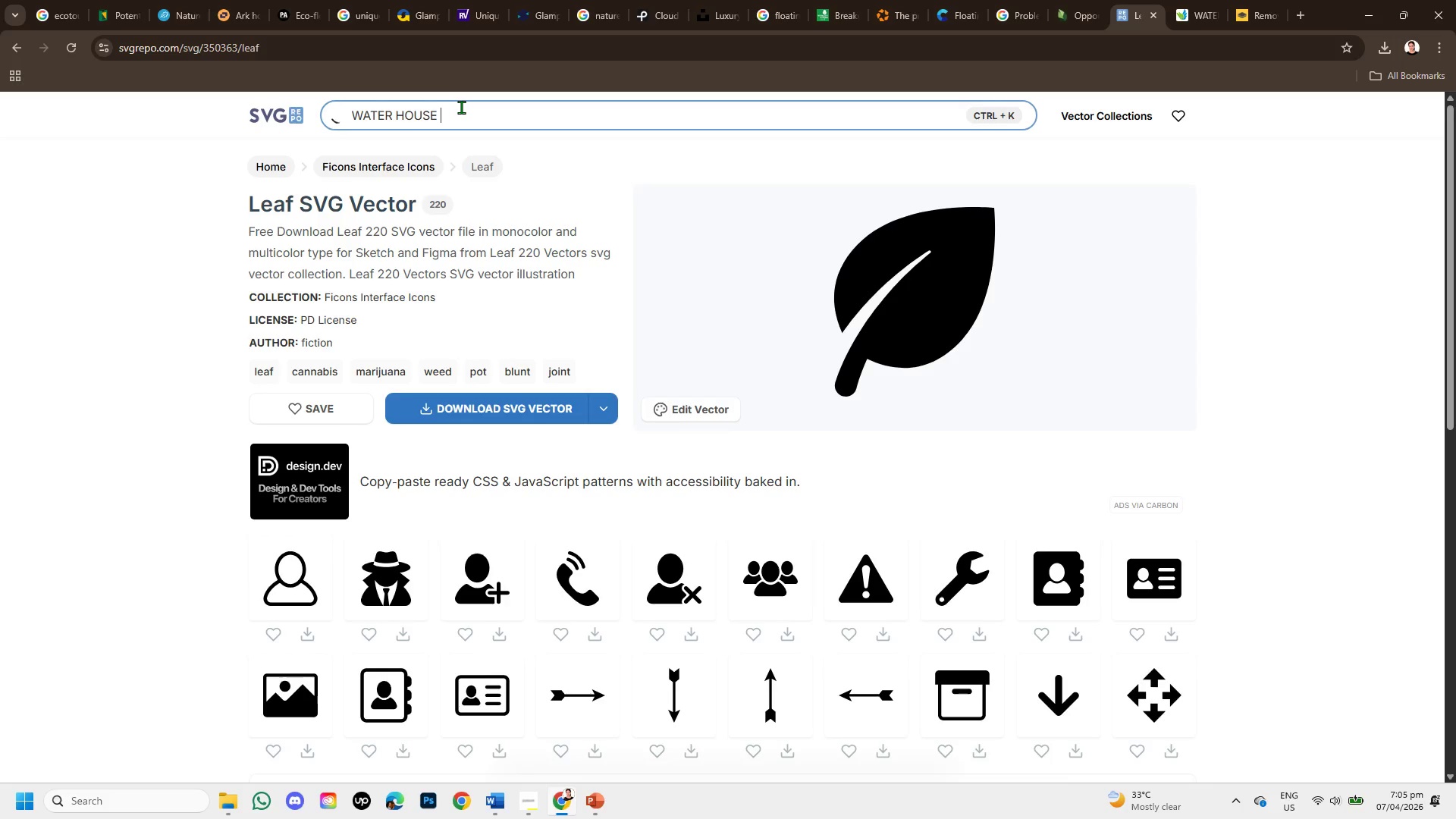 
key(Enter)
 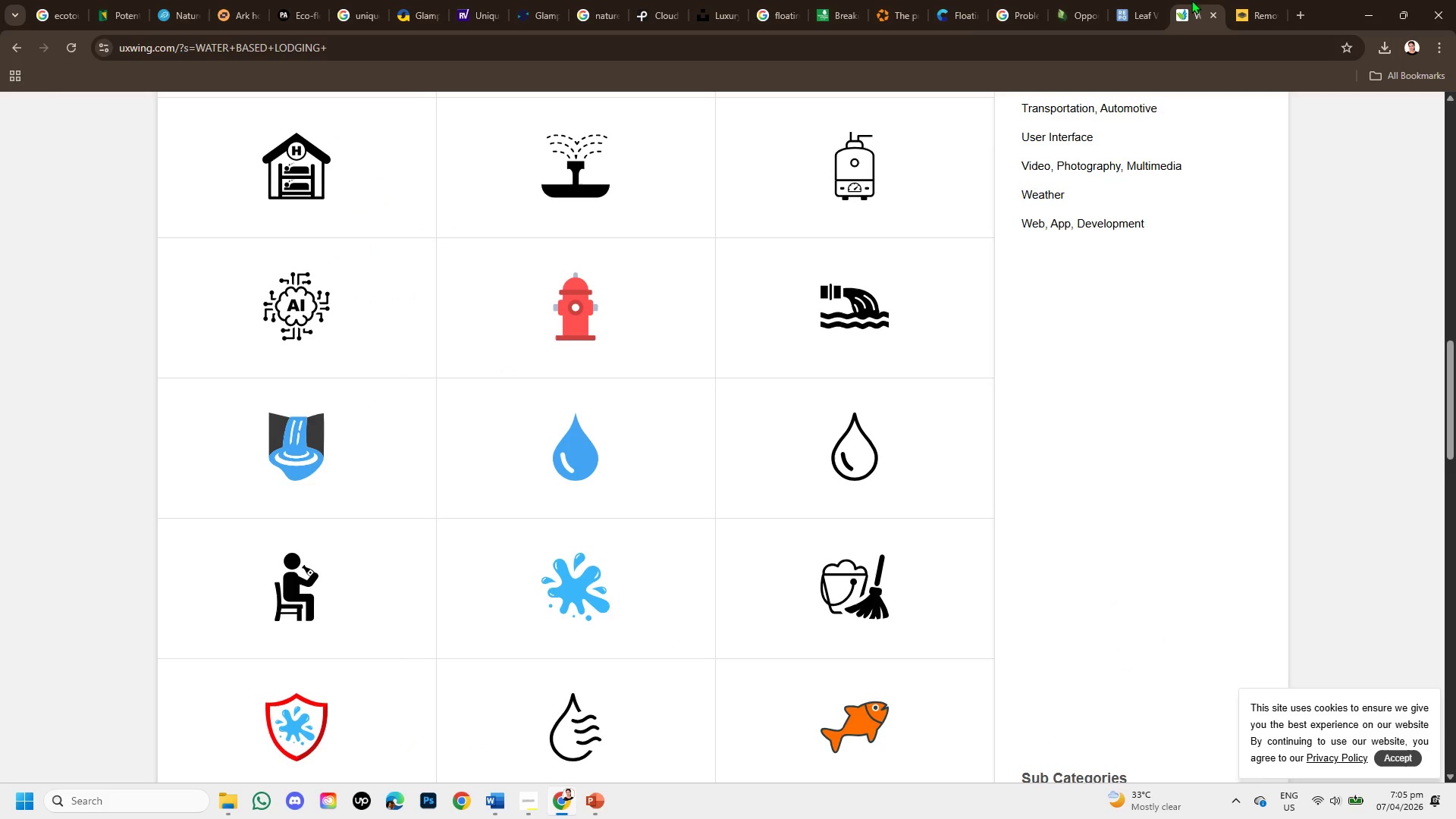 
scroll: coordinate [375, 196], scroll_direction: up, amount: 9.0
 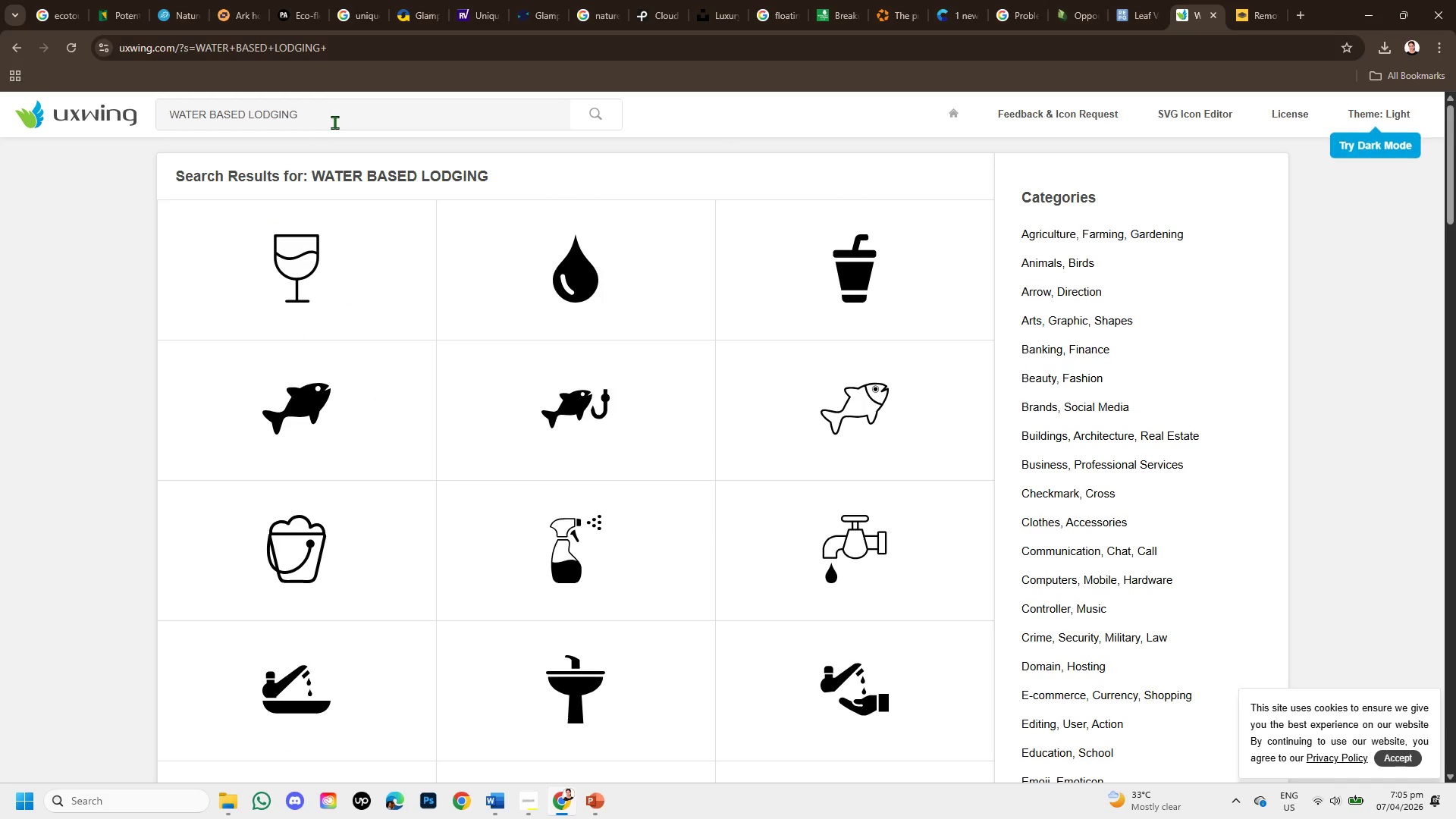 
left_click([330, 121])
 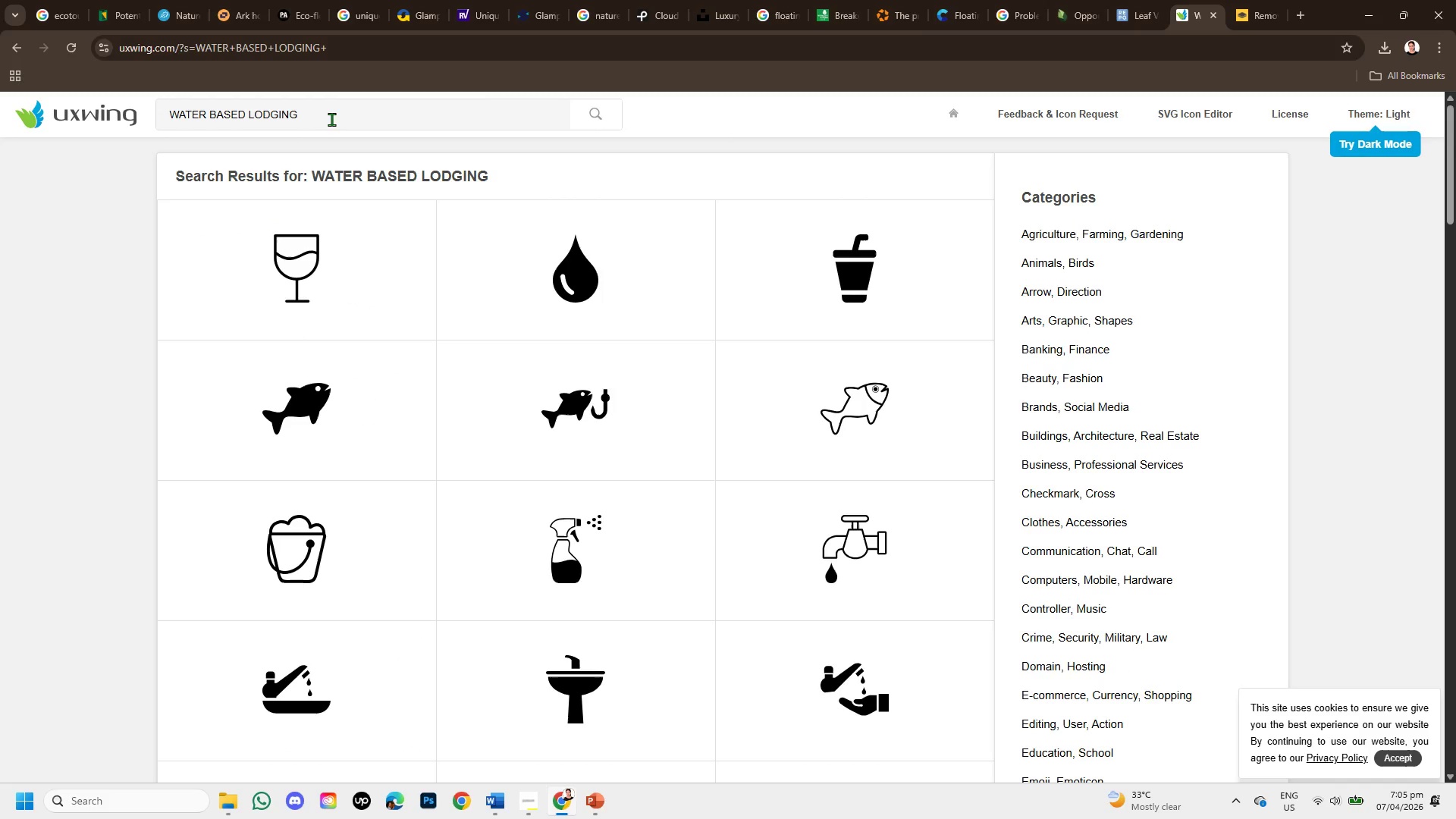 
hold_key(key=Backspace, duration=0.73)
 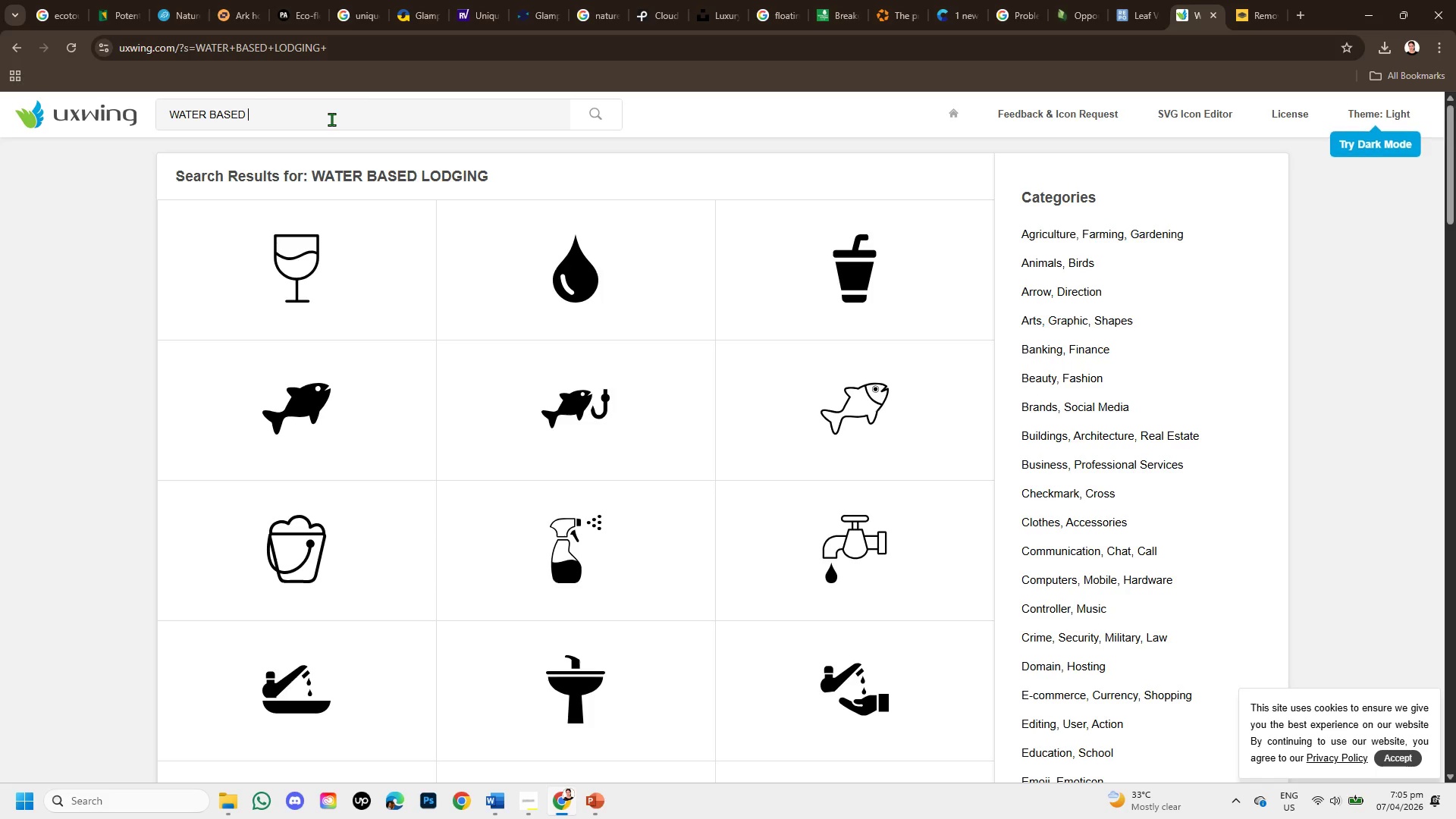 
key(Backspace)
key(Backspace)
key(Backspace)
key(Backspace)
key(Backspace)
key(Backspace)
type(HOUSE)
 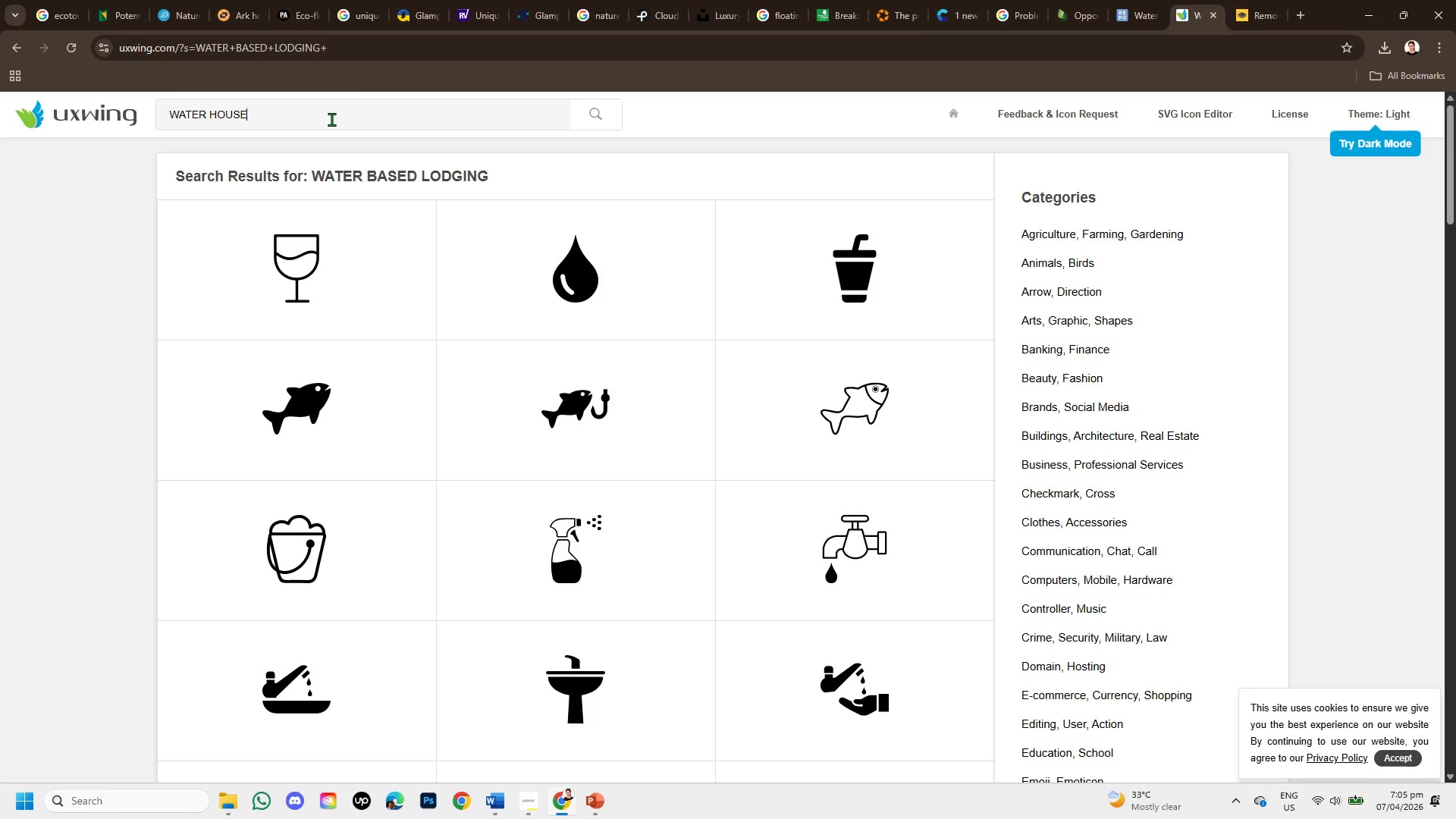 
key(Enter)
 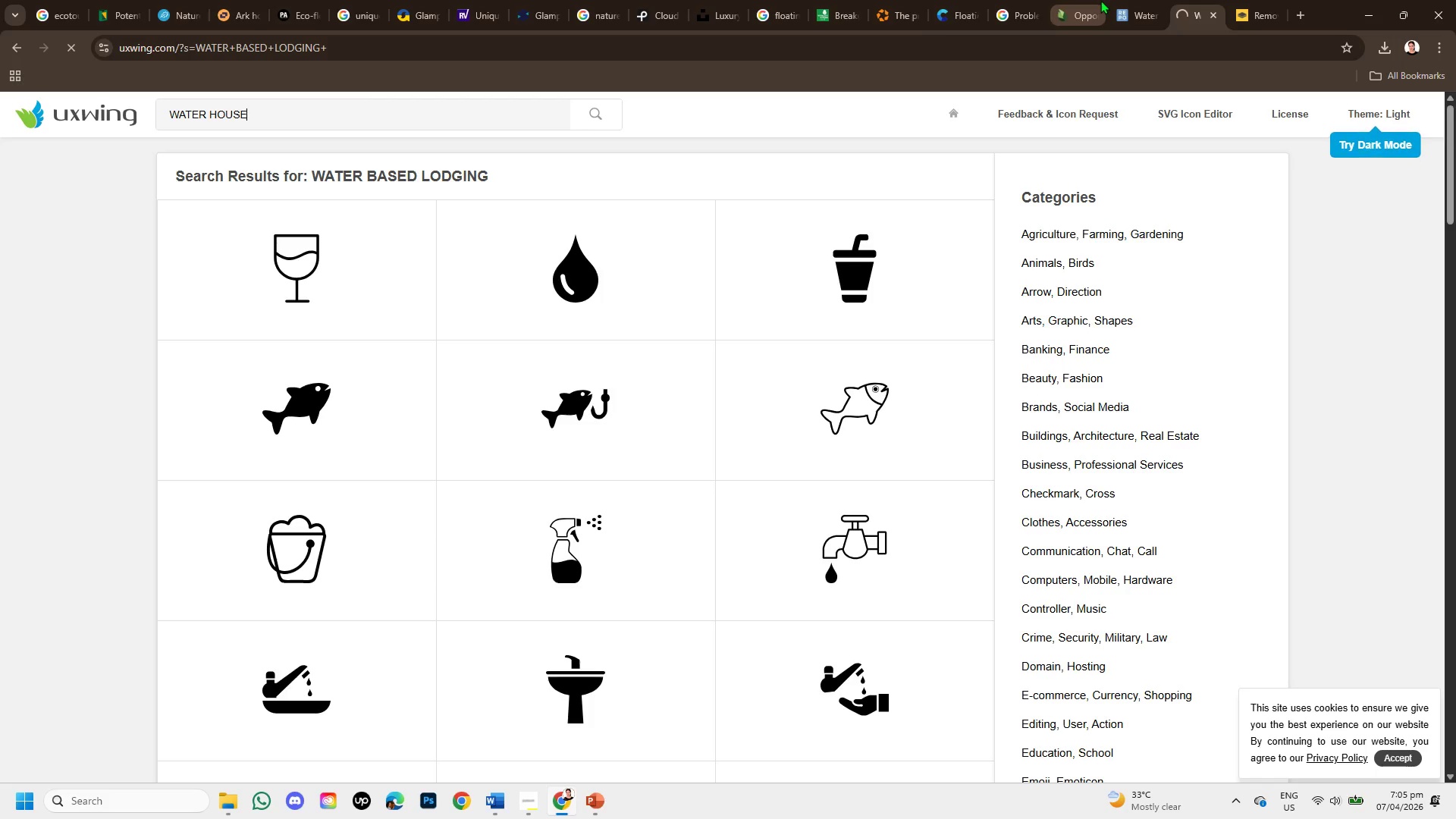 
left_click([1139, 13])
 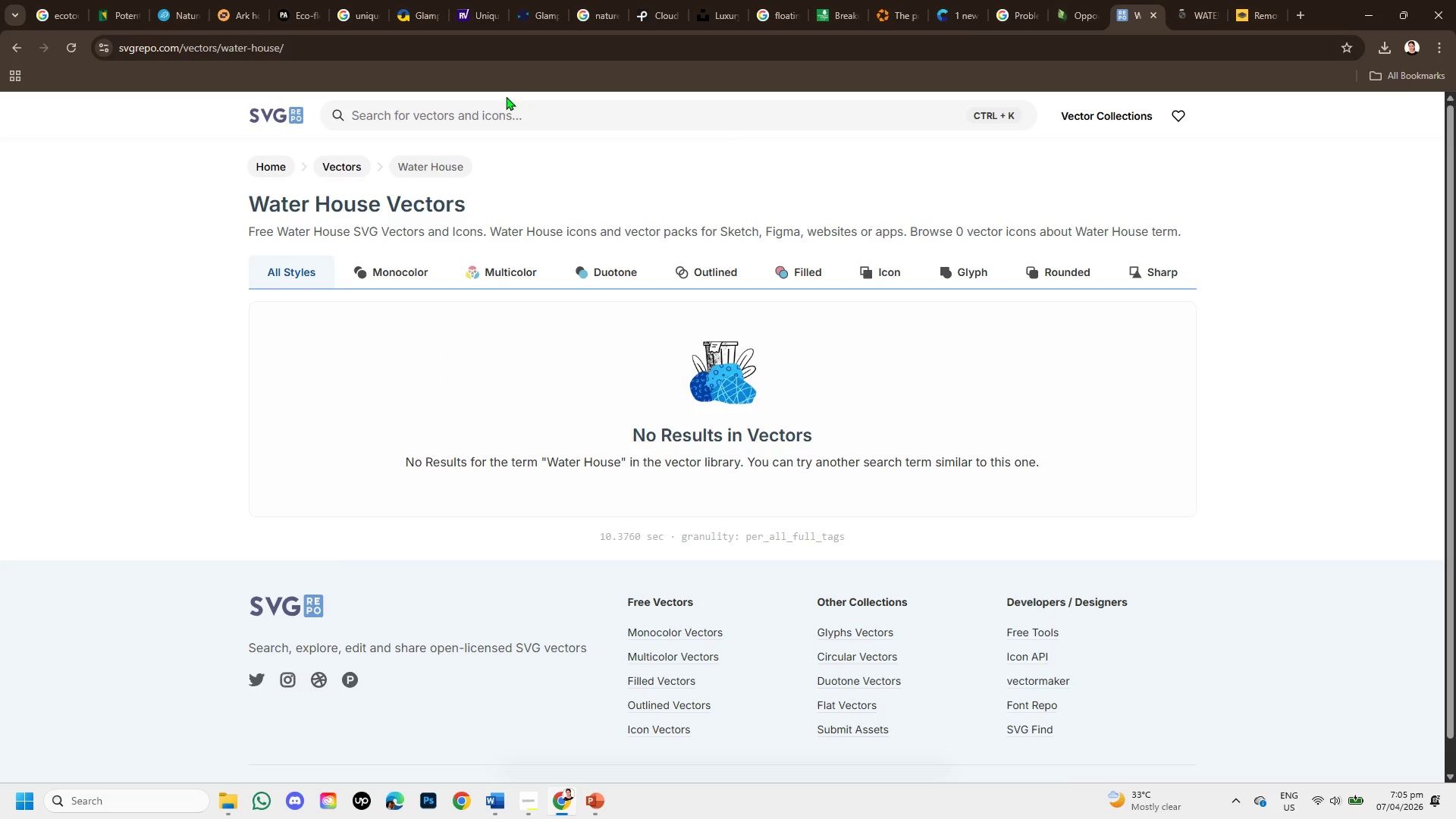 
left_click([506, 125])
 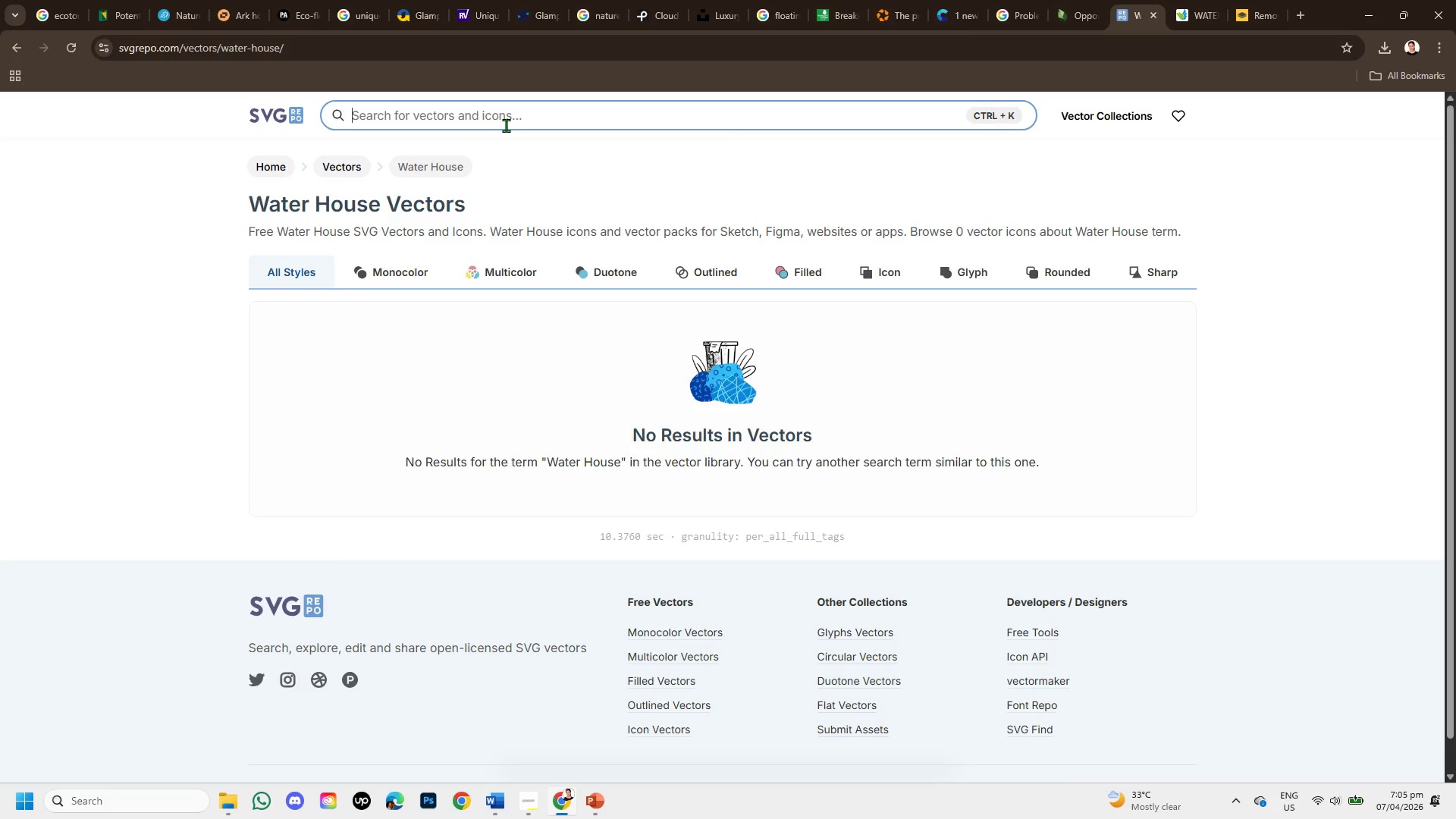 
type(HOUSE IN THE LAKE)
 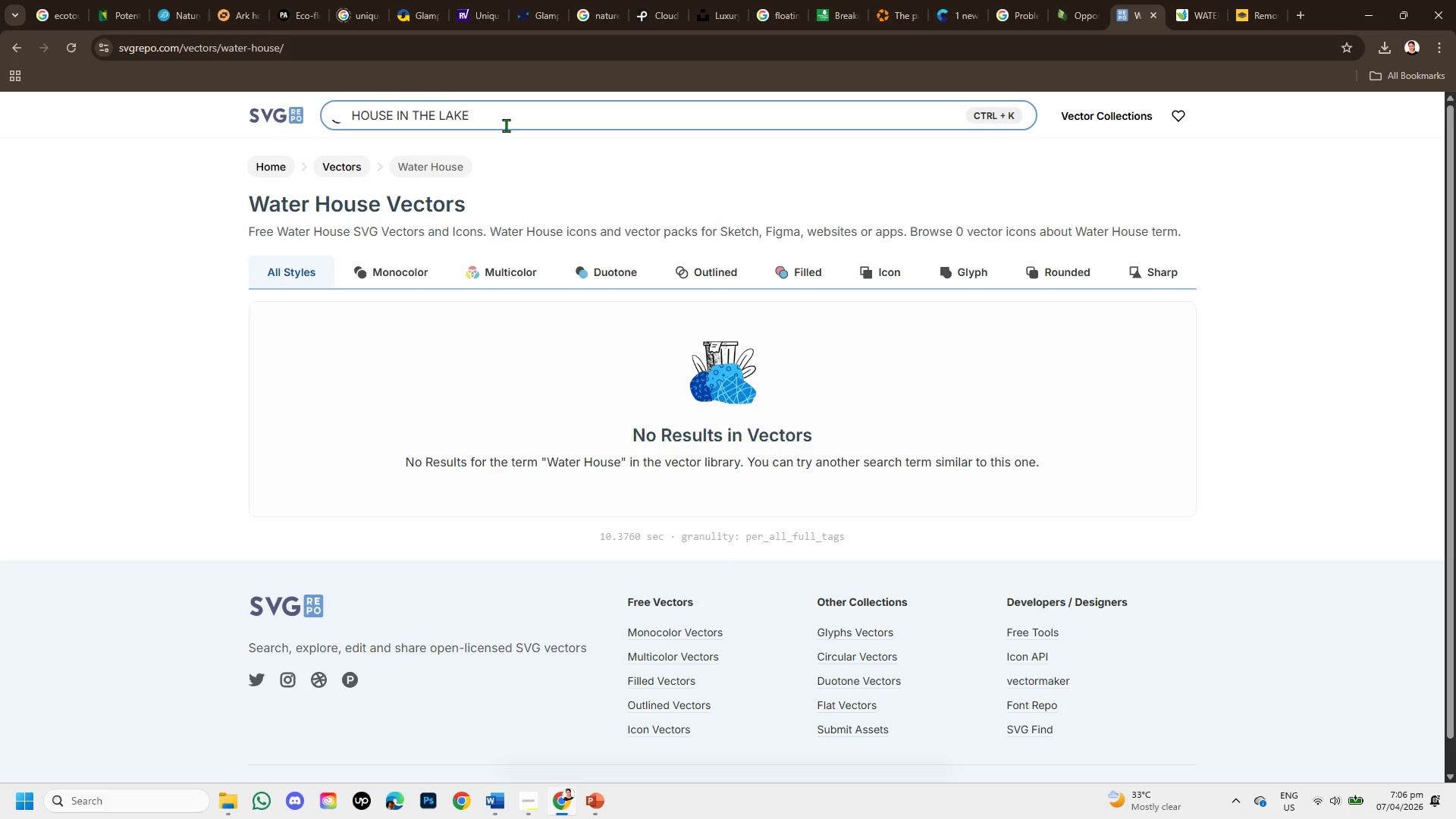 
key(Enter)
 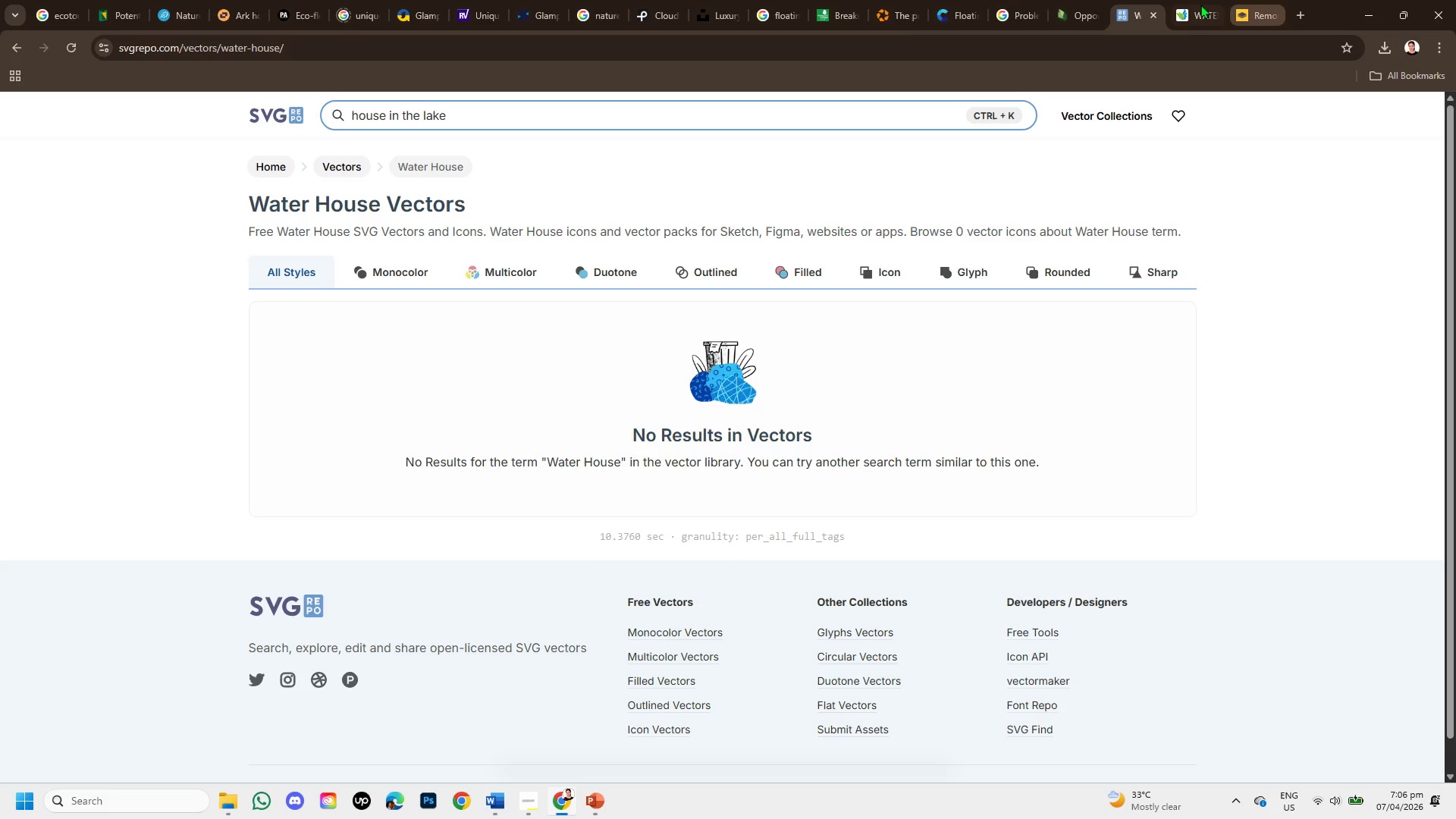 
left_click([1196, 5])
 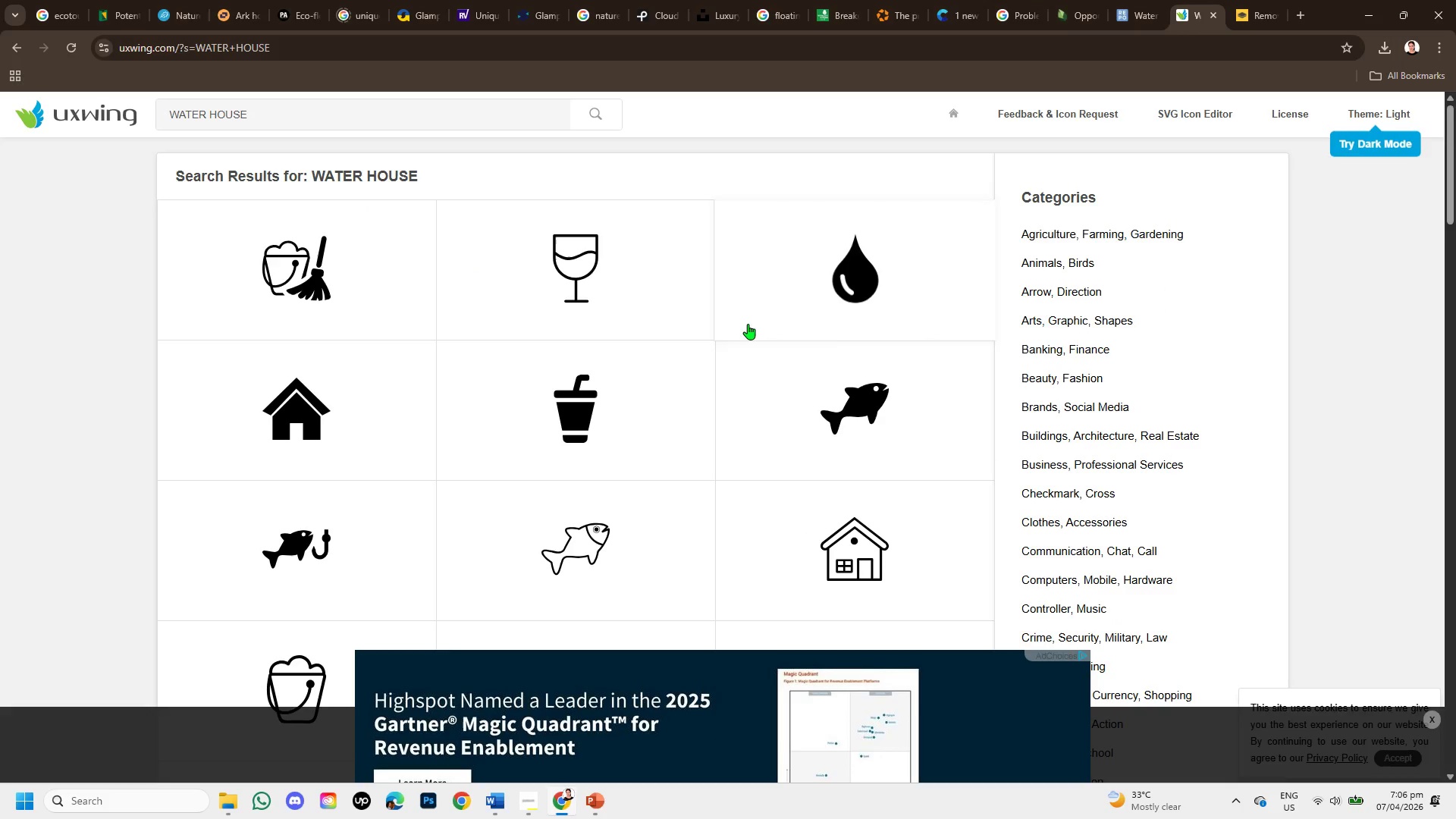 
scroll: coordinate [731, 339], scroll_direction: down, amount: 3.0
 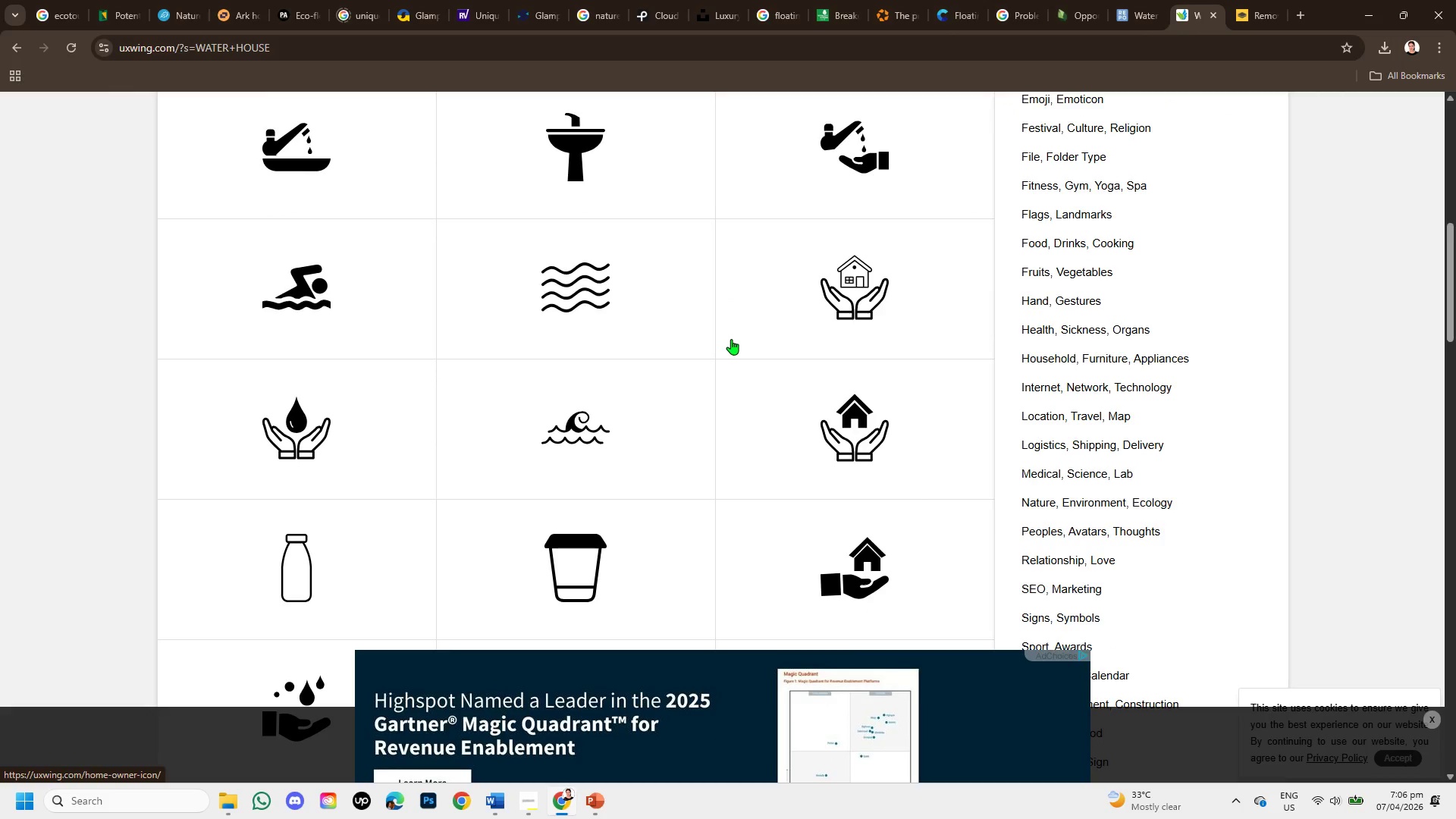 
scroll: coordinate [731, 339], scroll_direction: up, amount: 1.0
 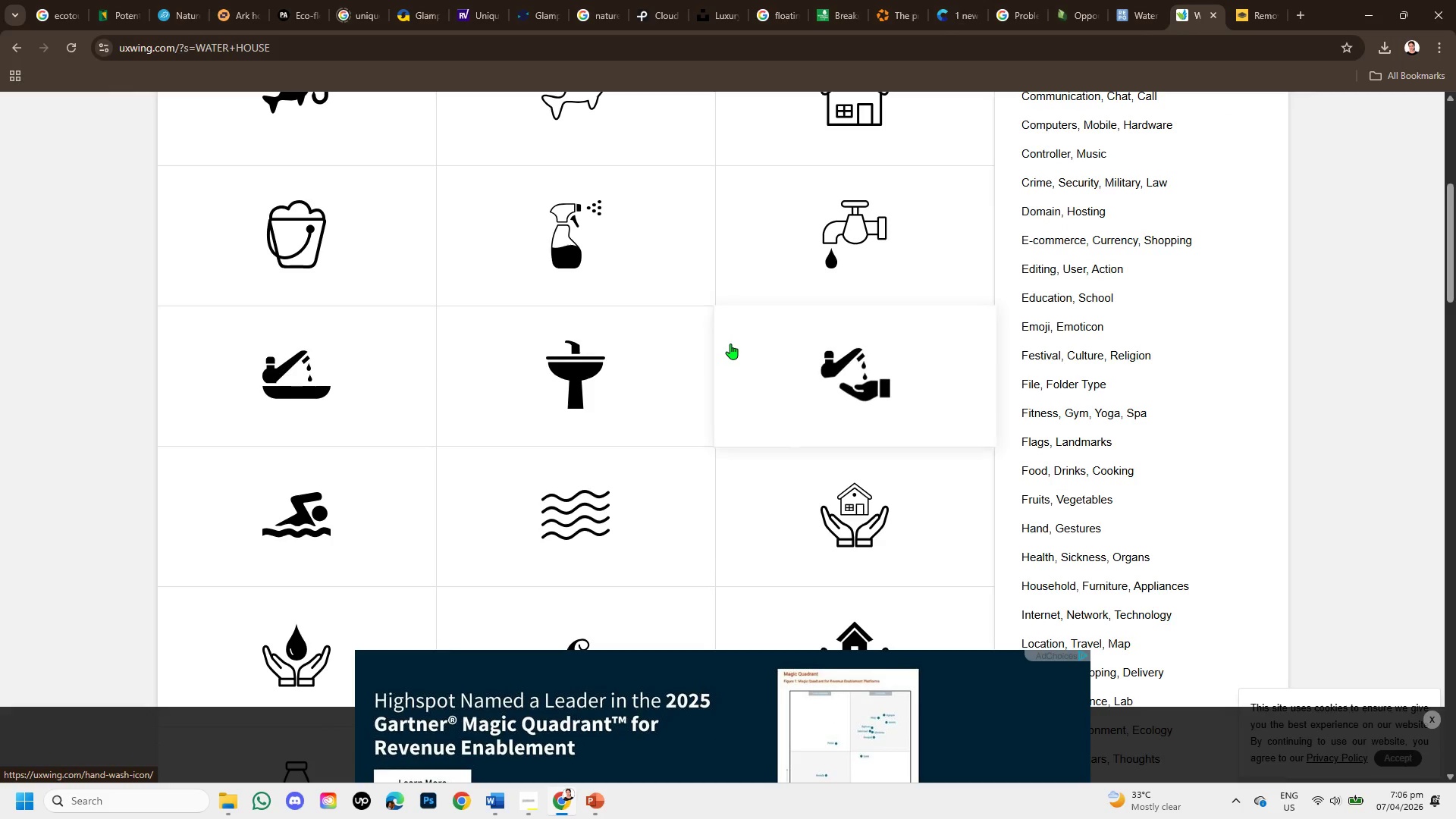 
scroll: coordinate [724, 370], scroll_direction: down, amount: 4.0
 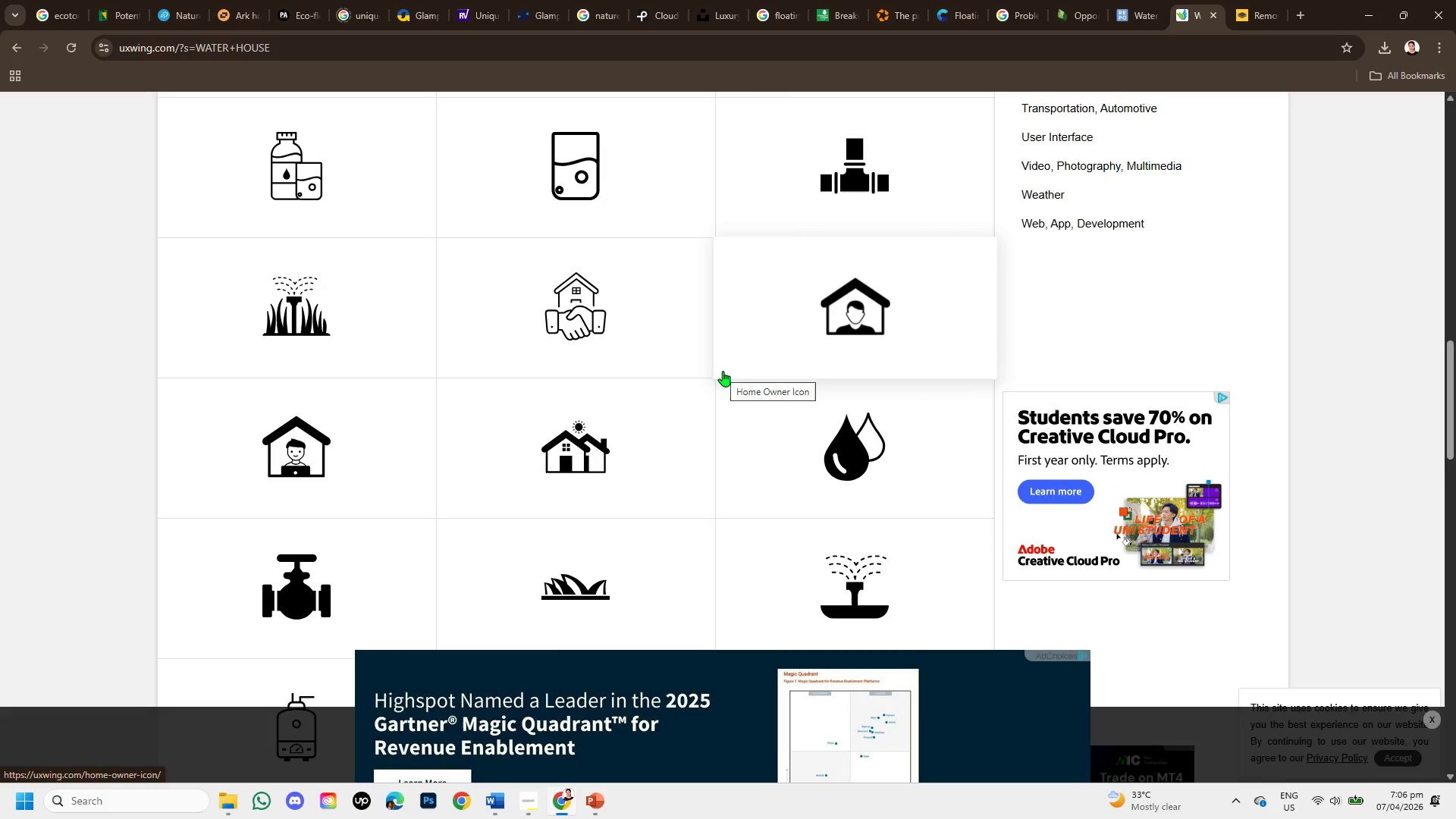 
scroll: coordinate [522, 183], scroll_direction: up, amount: 10.0
 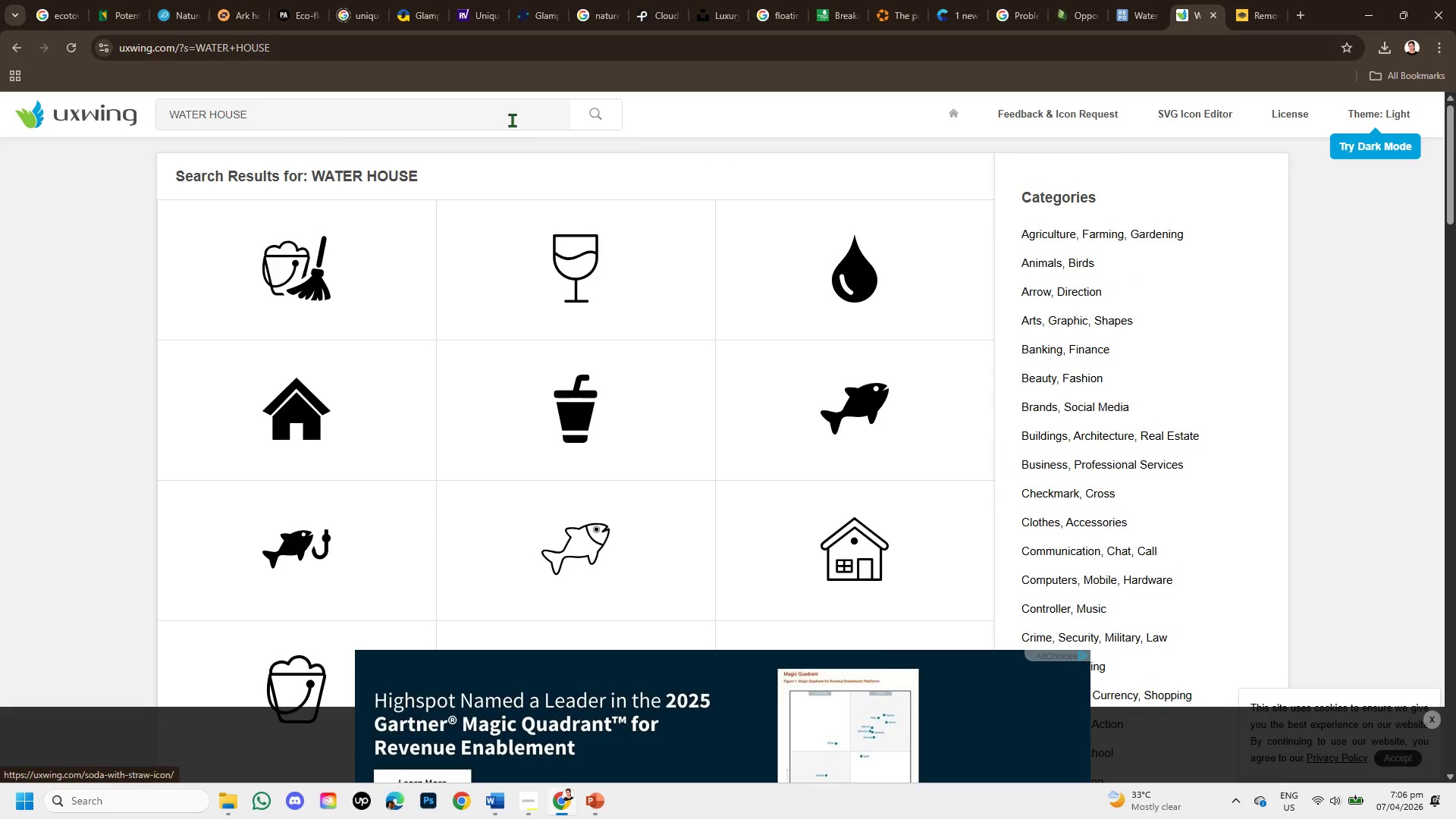 
left_click([510, 110])
 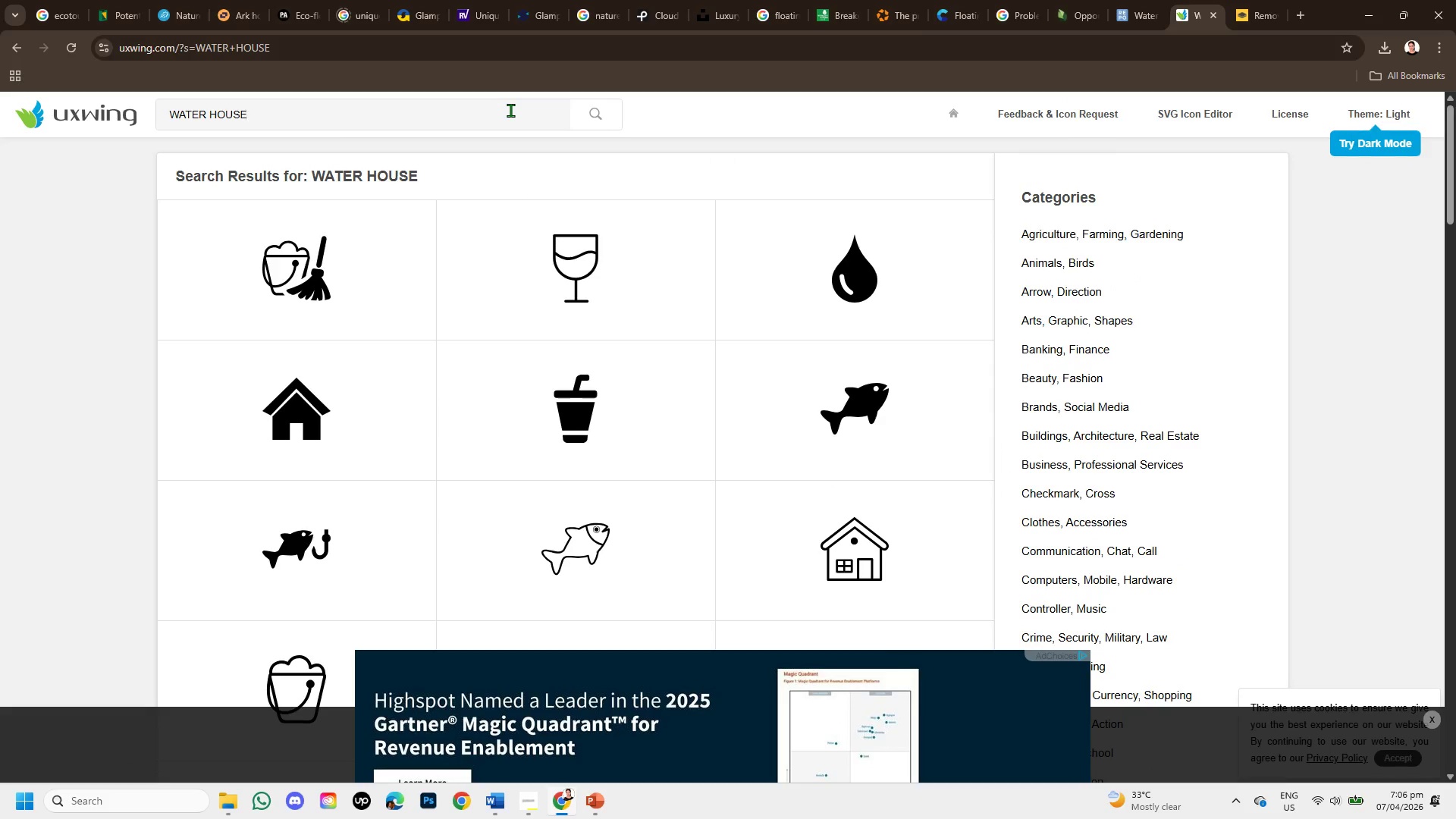 
hold_key(key=Backspace, duration=1.02)
 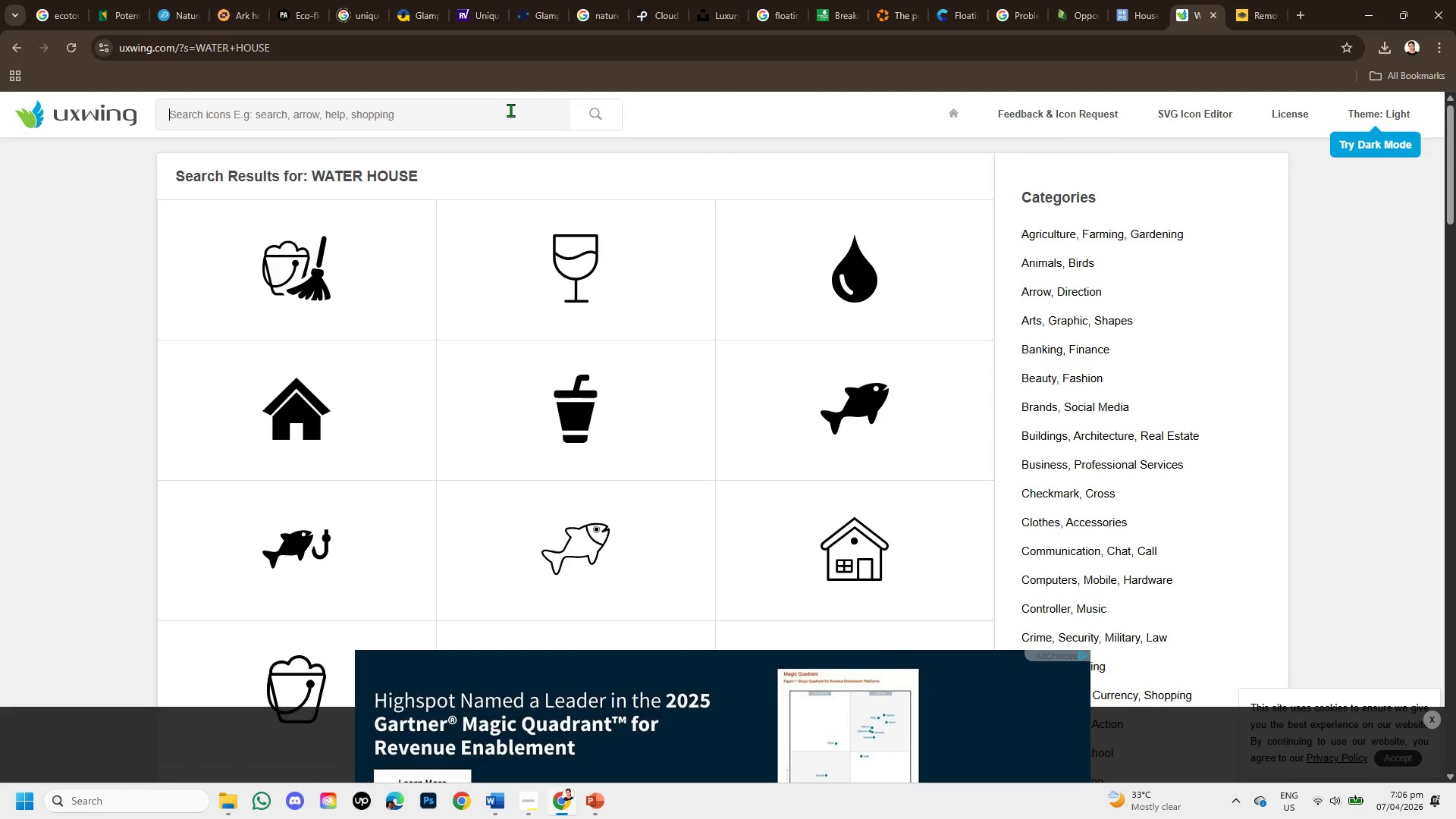 
type(LAKE HOUSE)
 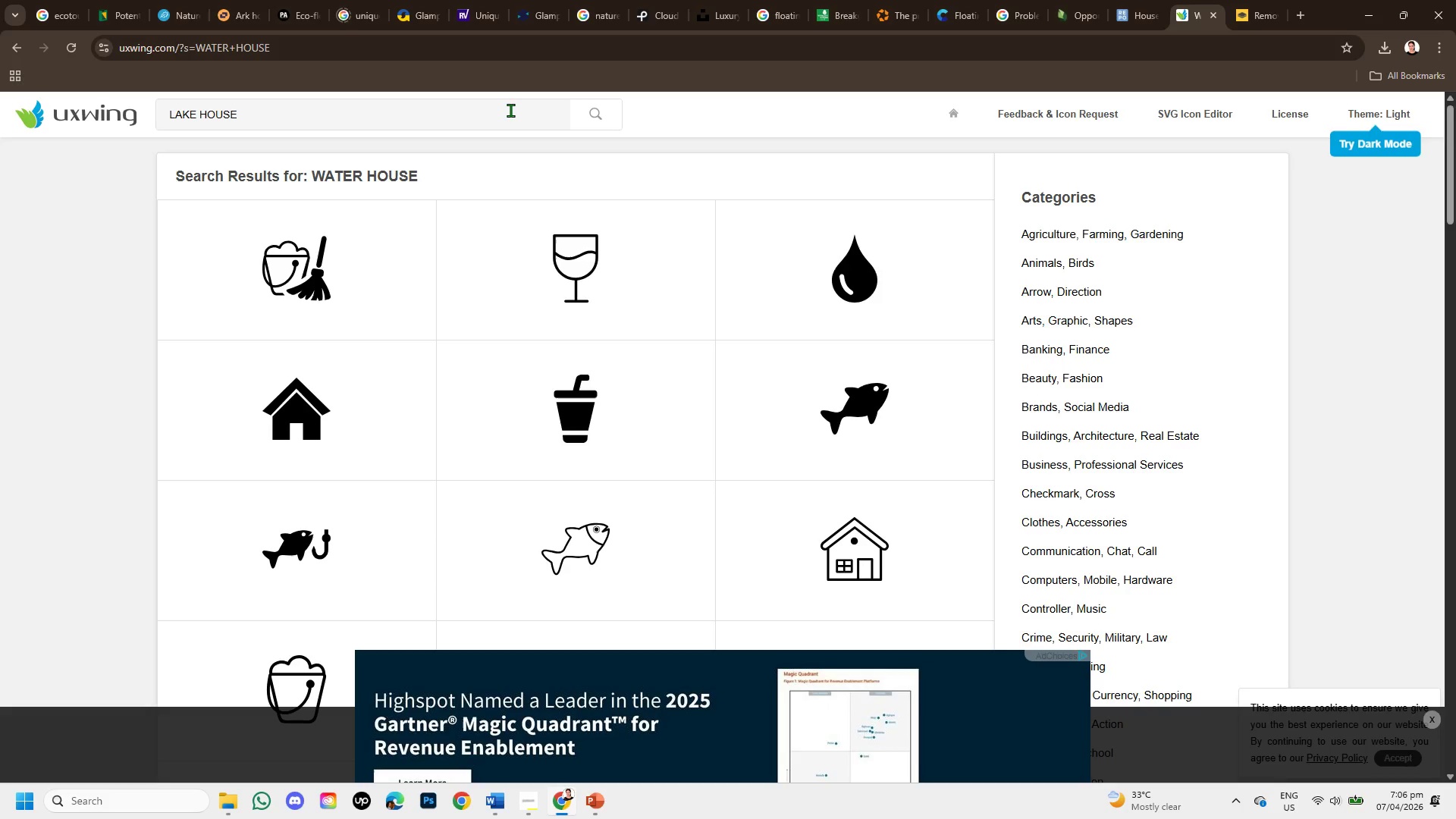 
key(Enter)
 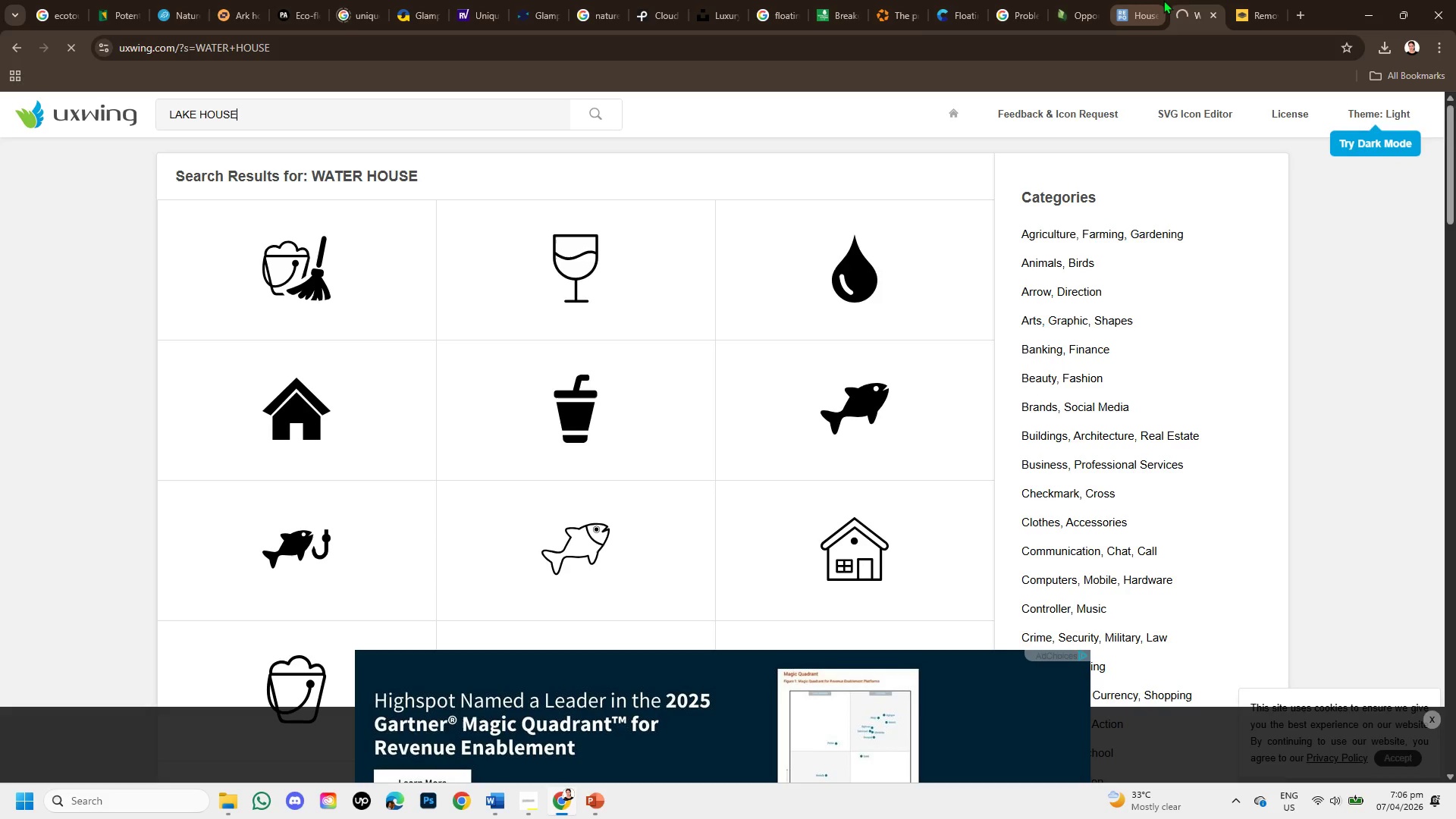 
left_click([1152, 0])
 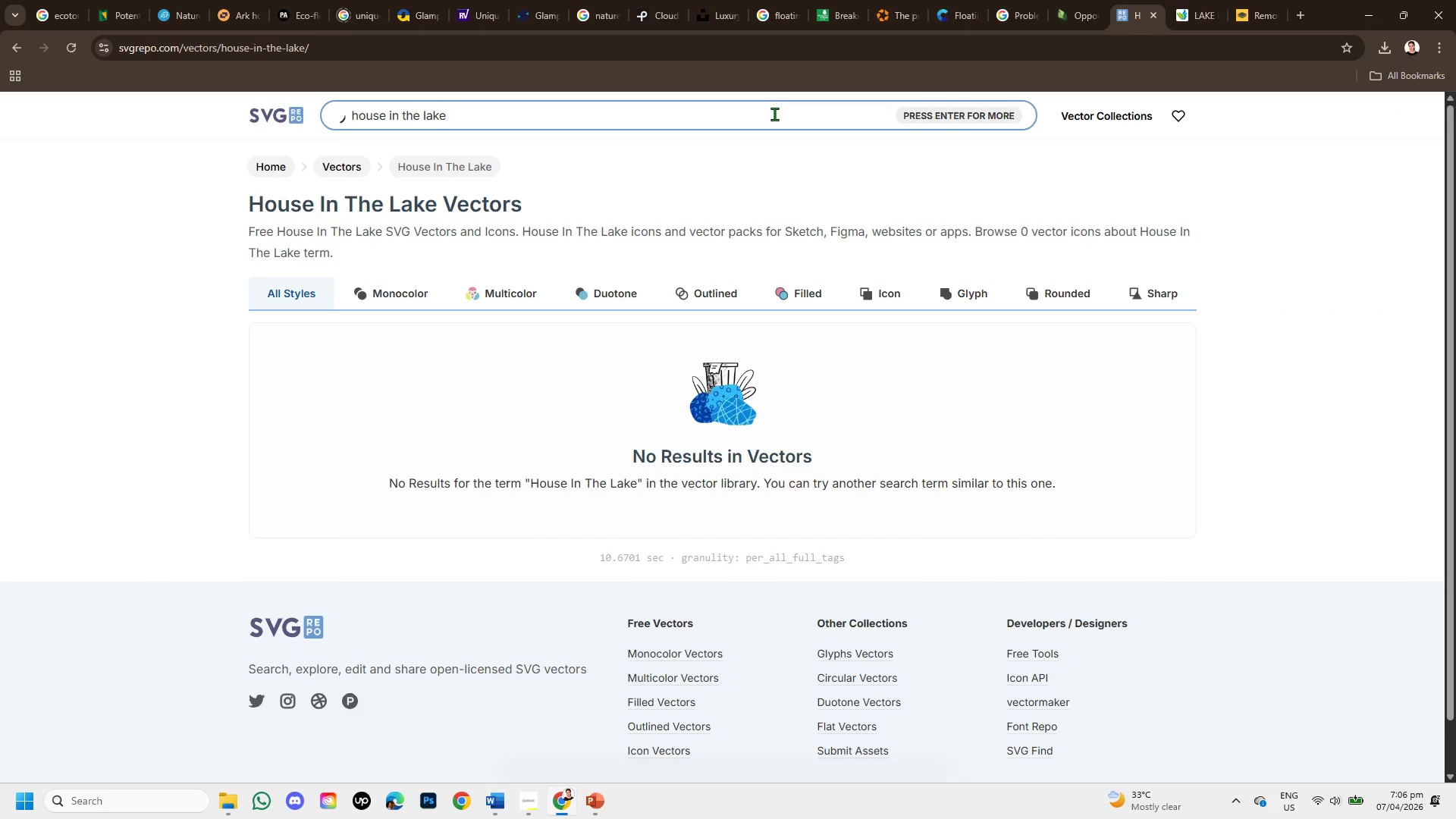 
left_click([770, 124])
 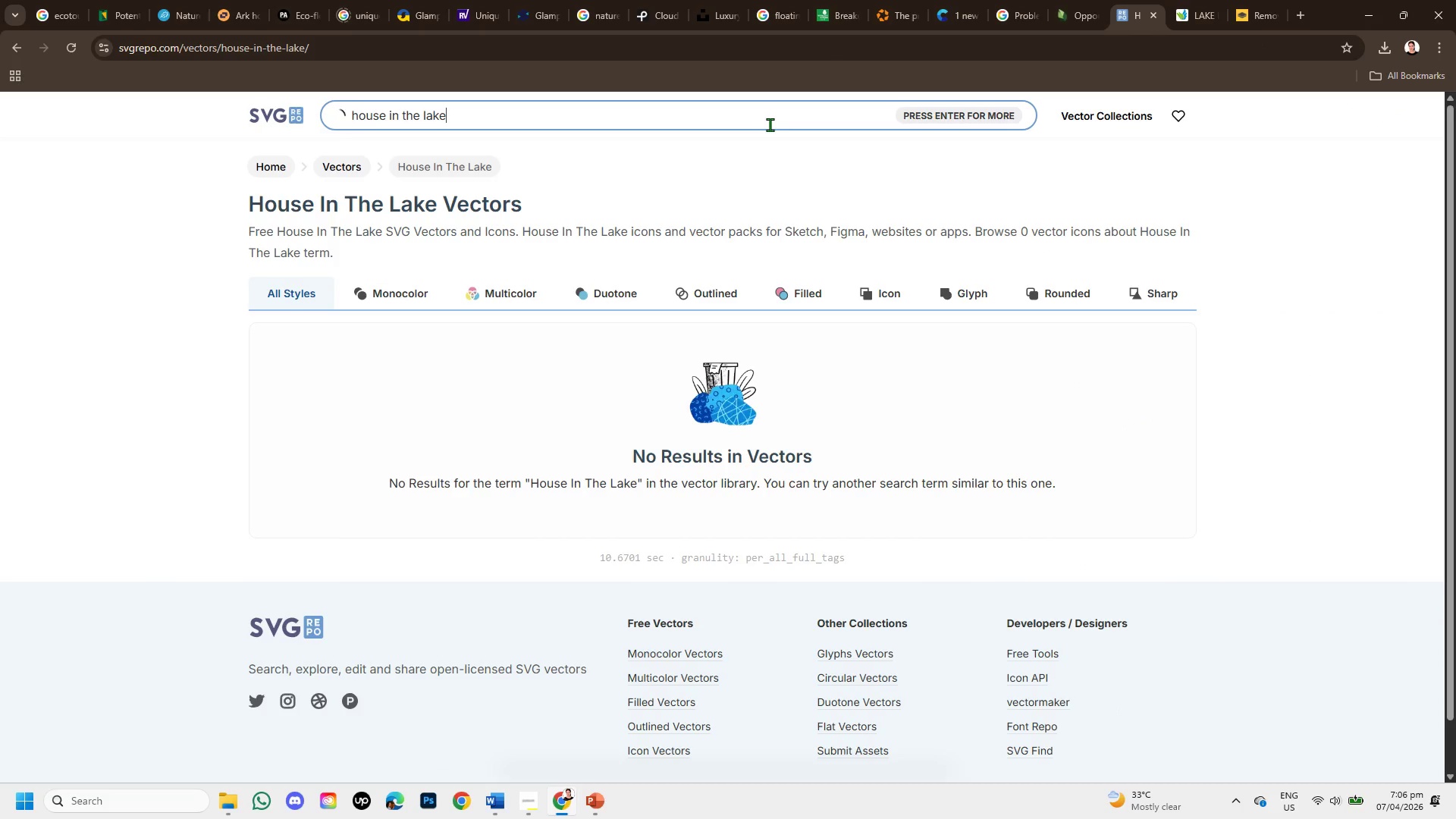 
hold_key(key=Backspace, duration=1.28)
 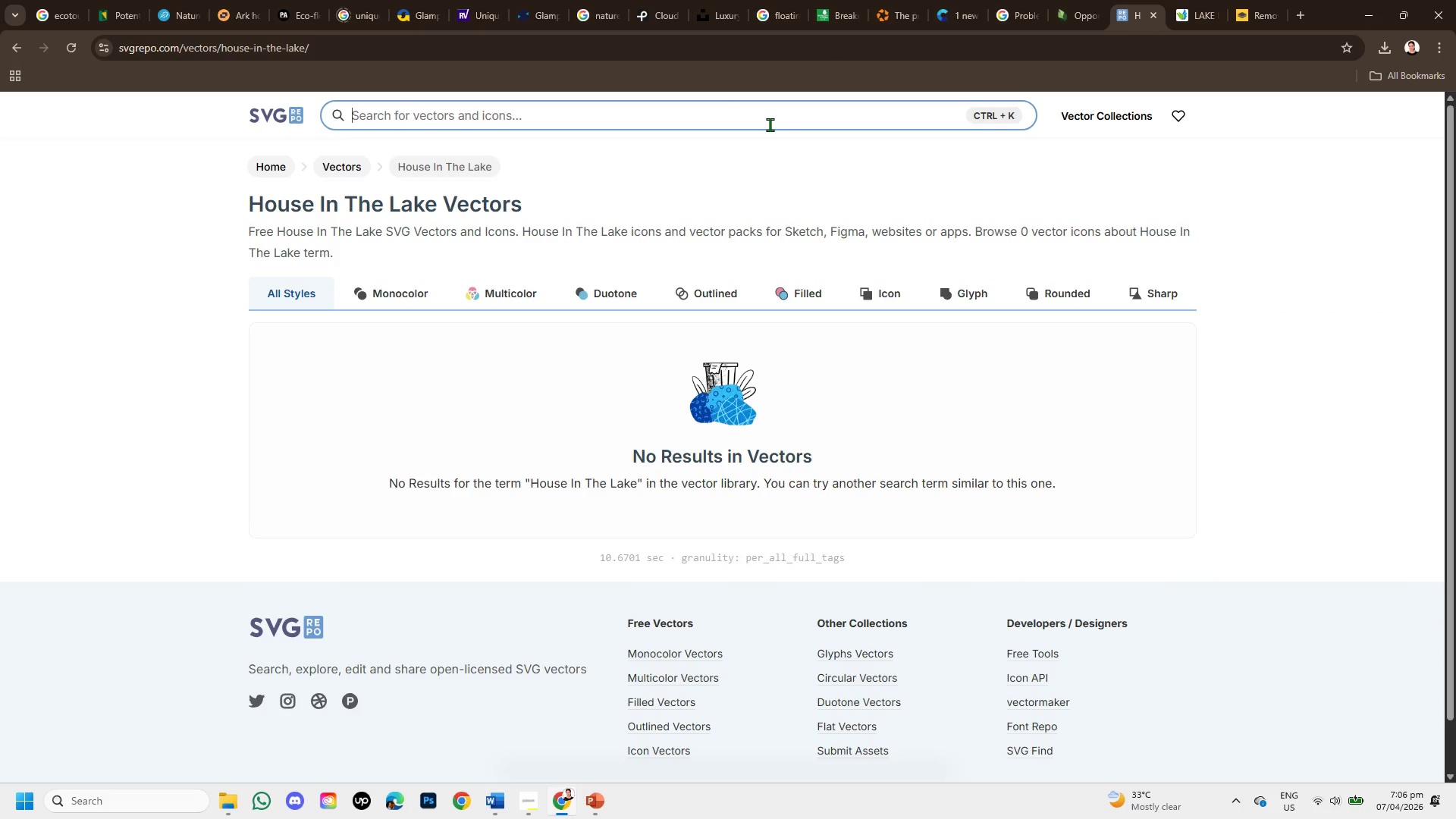 
type(LAKE HOUSE)
 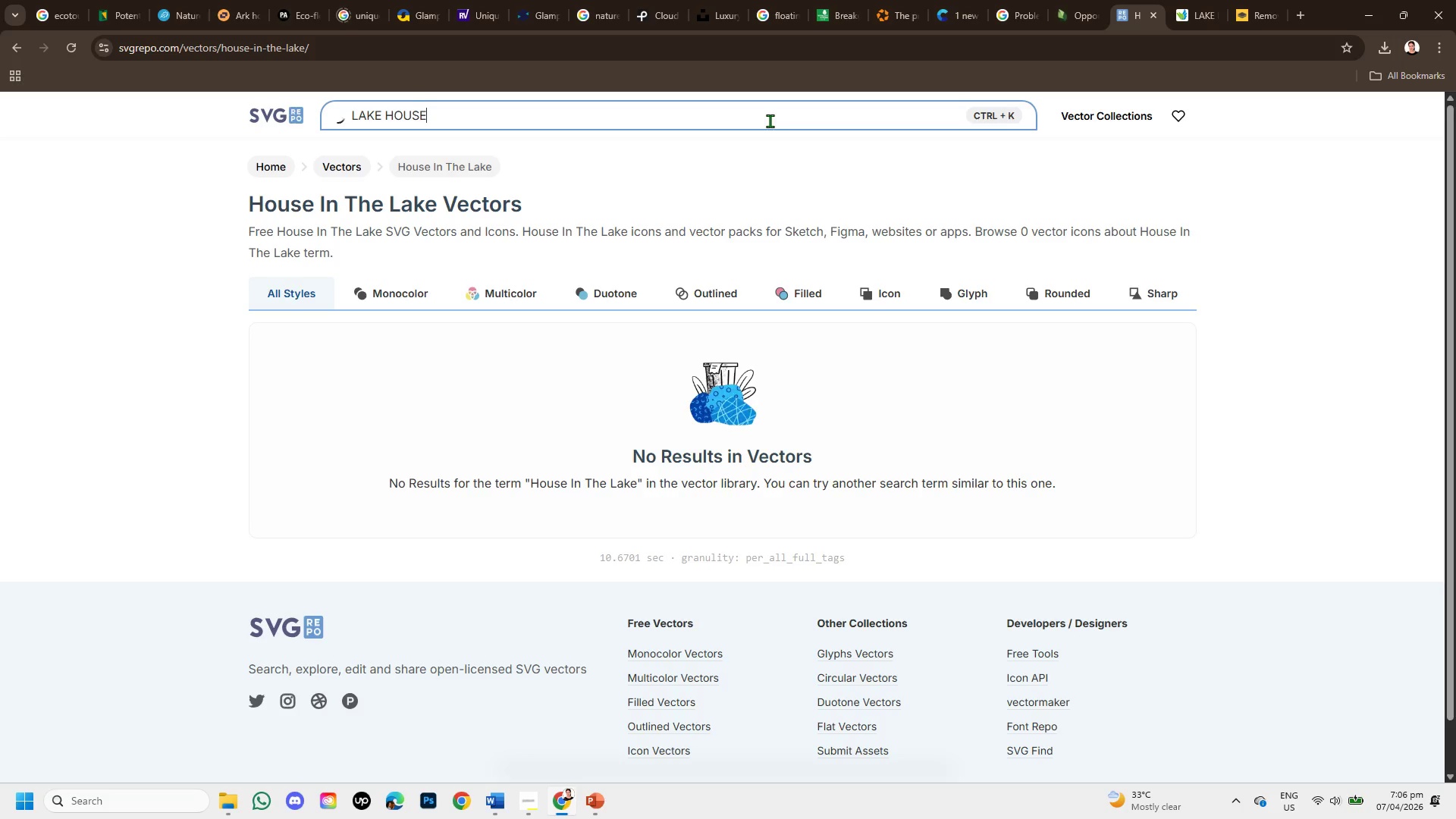 
key(Enter)
 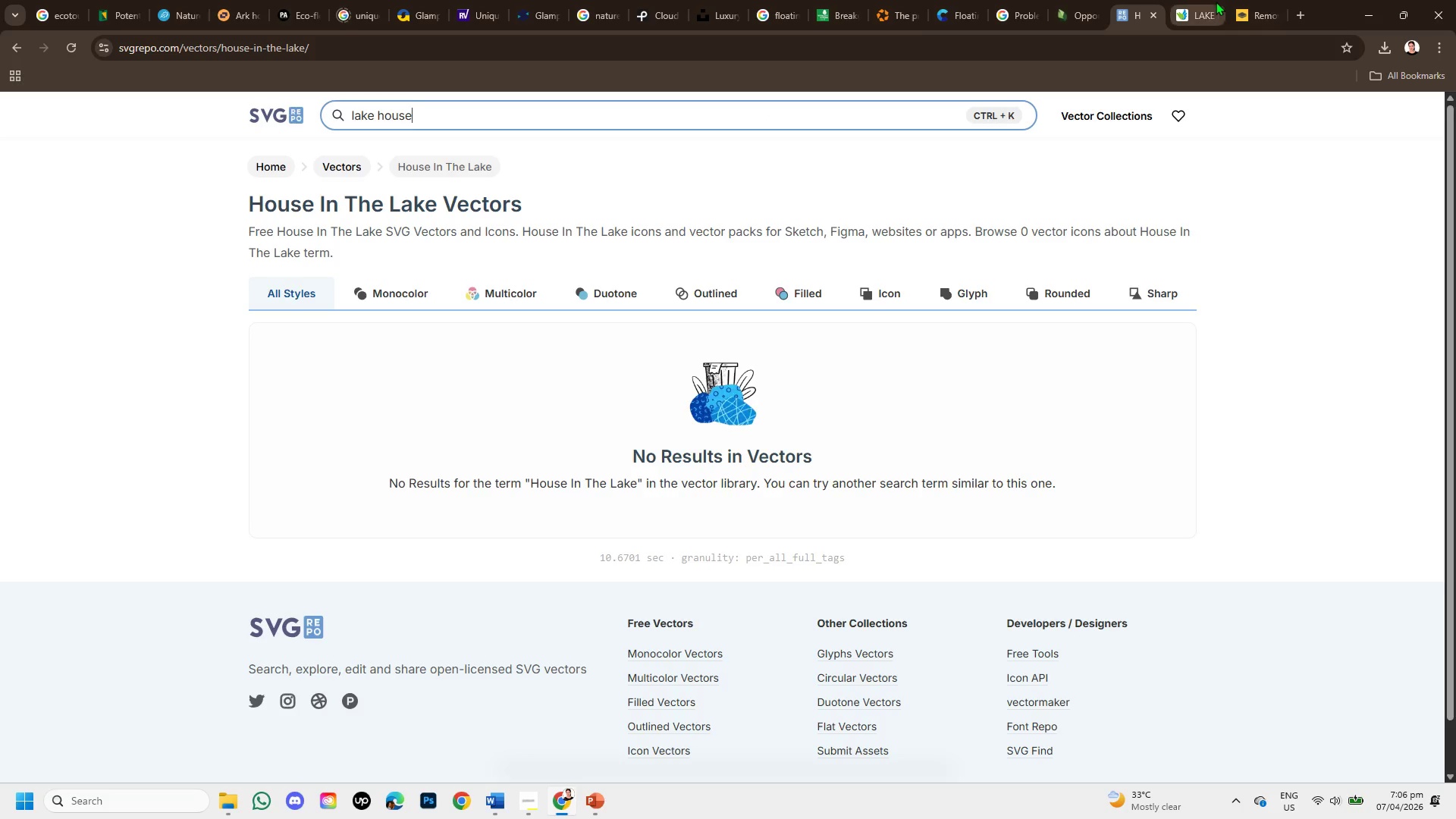 
left_click([1185, 3])
 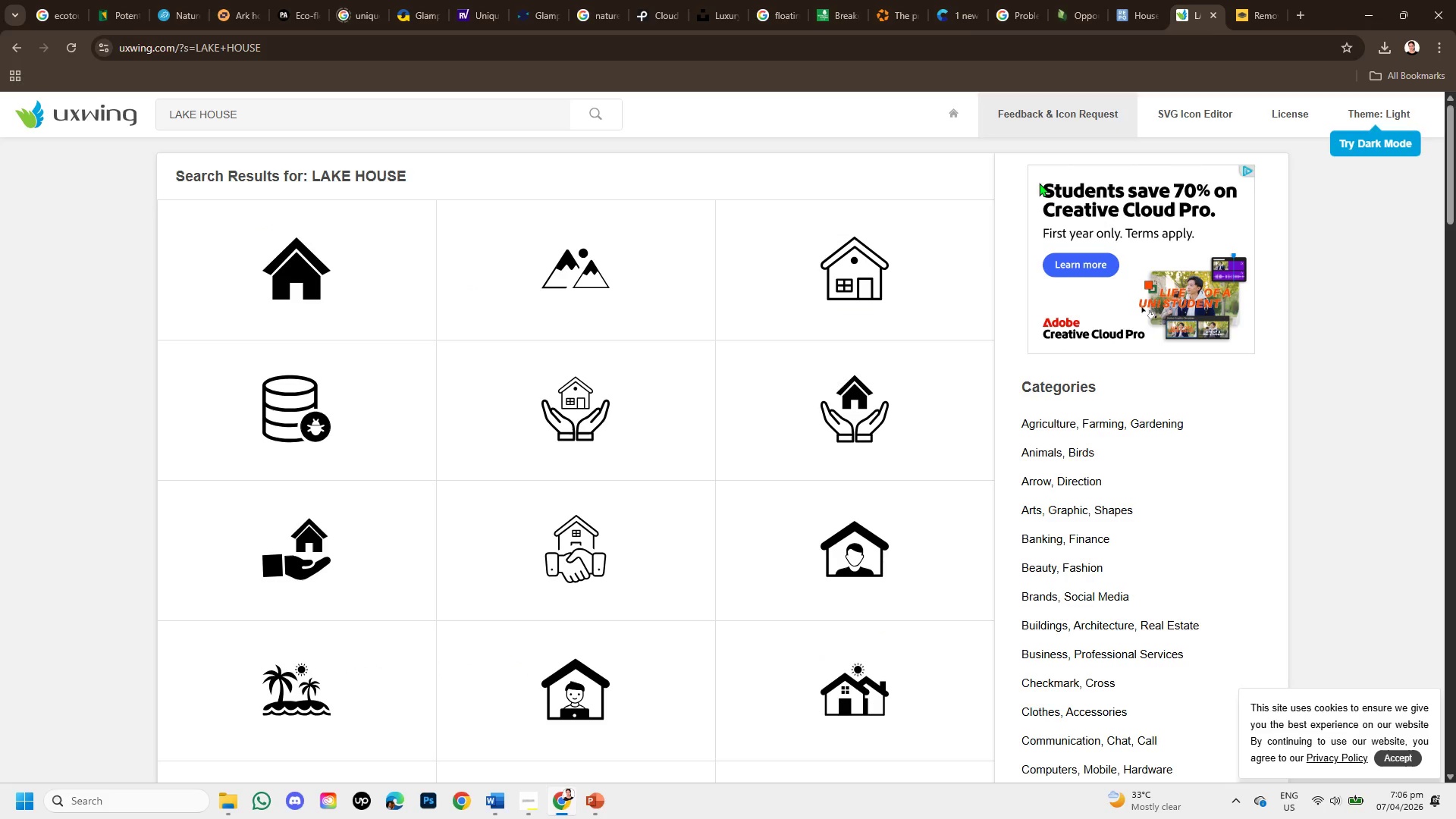 
mouse_move([864, 380])
 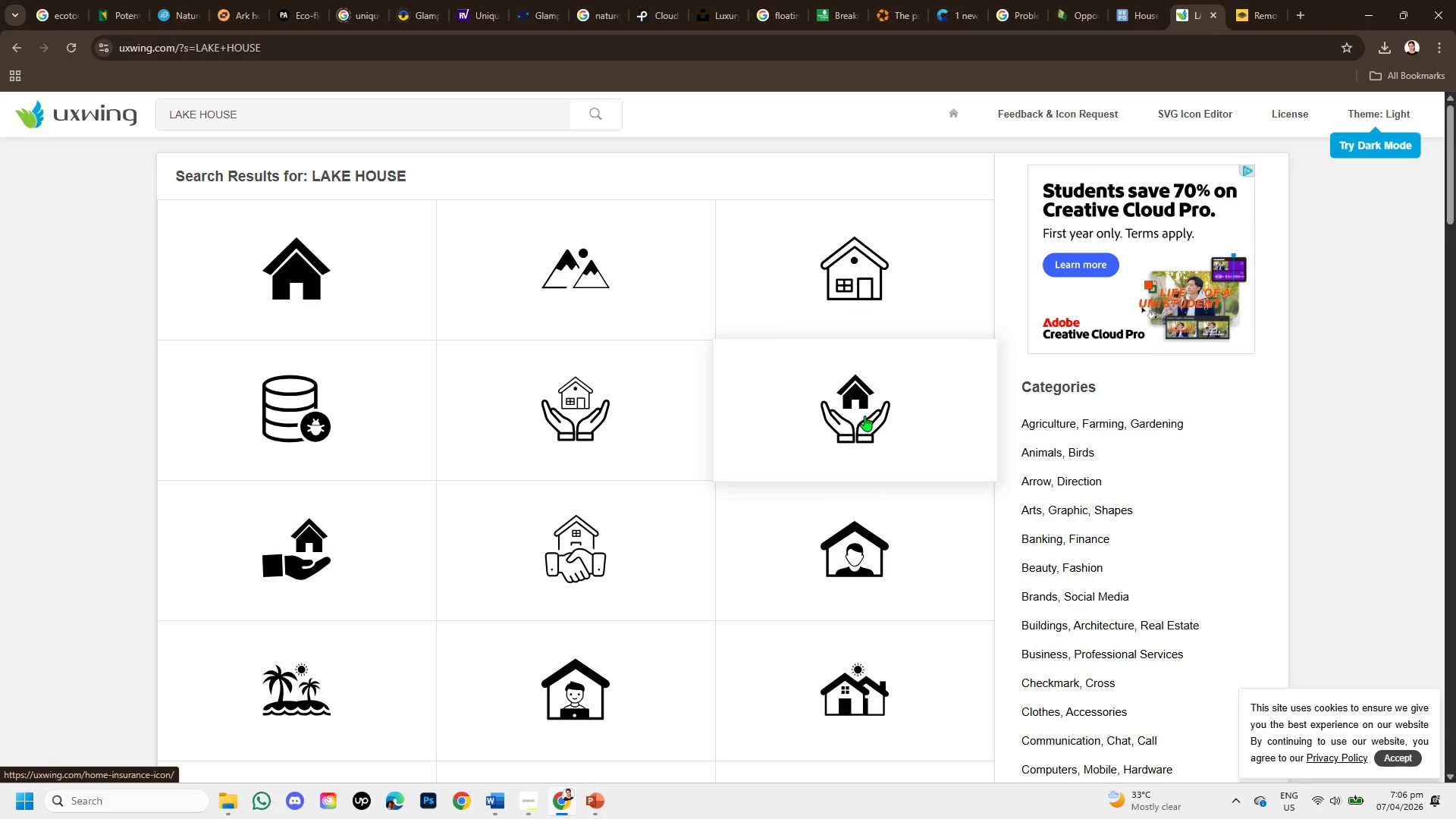 
scroll: coordinate [799, 580], scroll_direction: down, amount: 2.0
 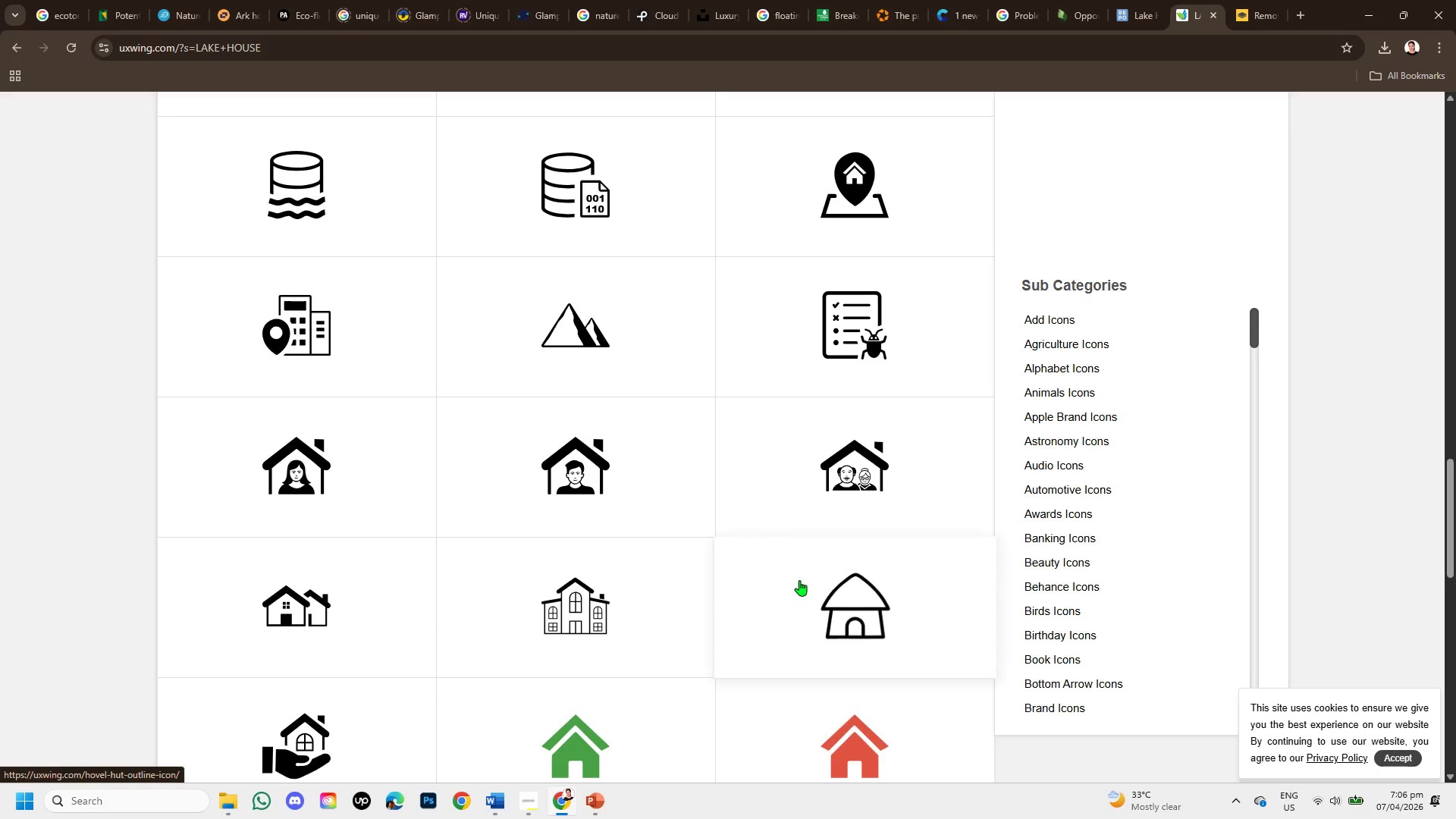 
scroll: coordinate [683, 513], scroll_direction: up, amount: 12.0
 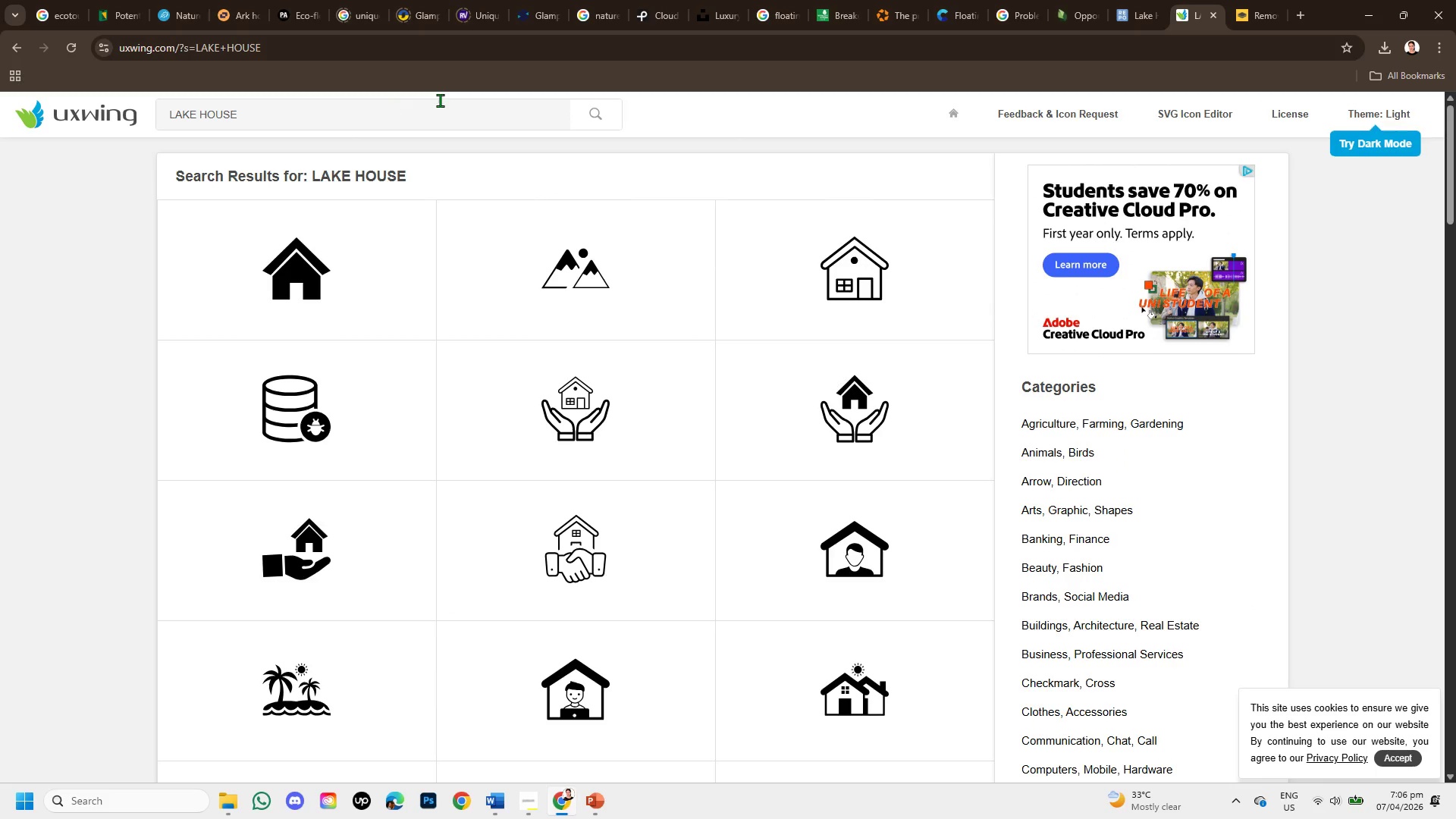 
left_click([418, 116])
 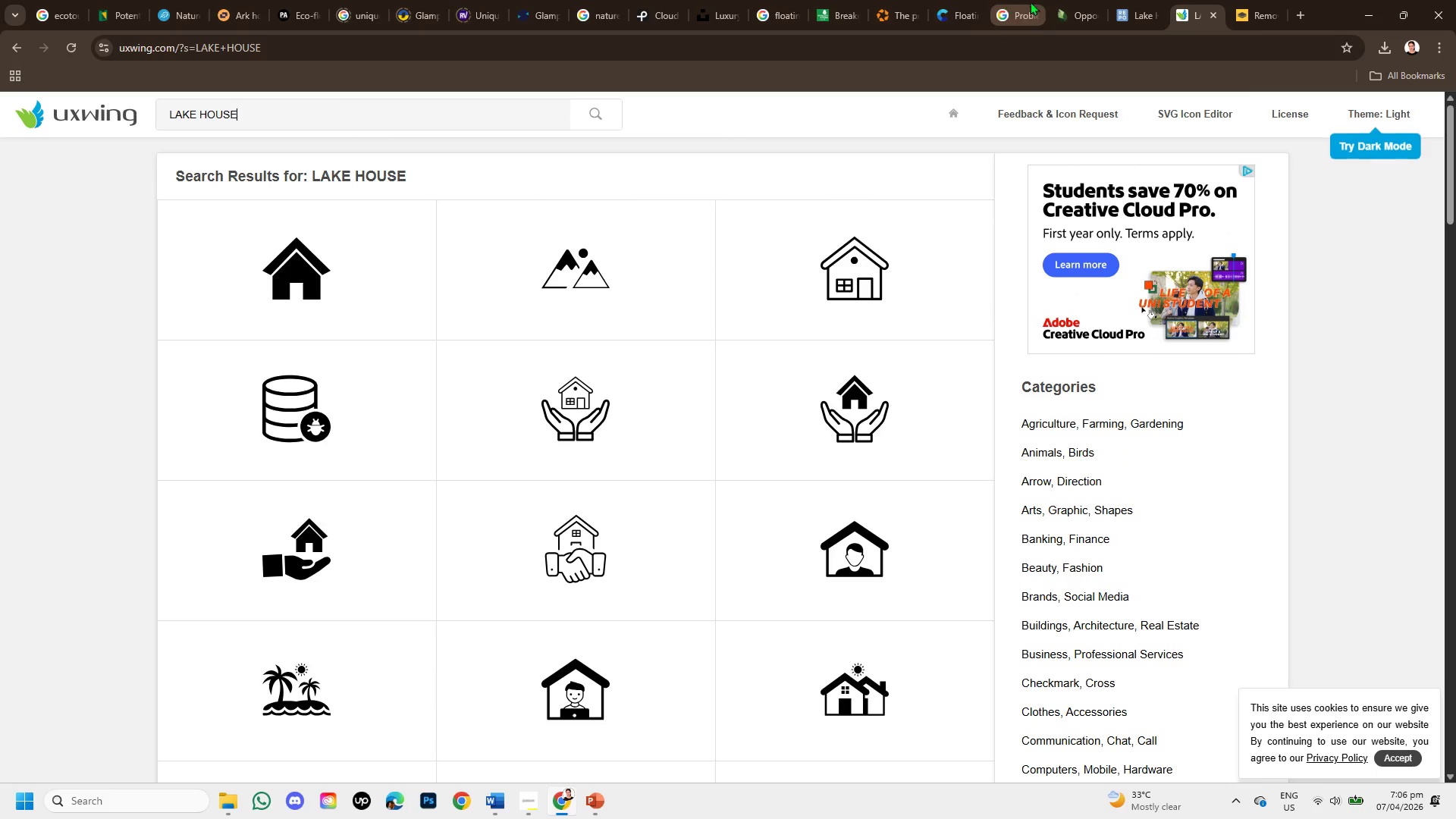 
left_click([1125, 18])
 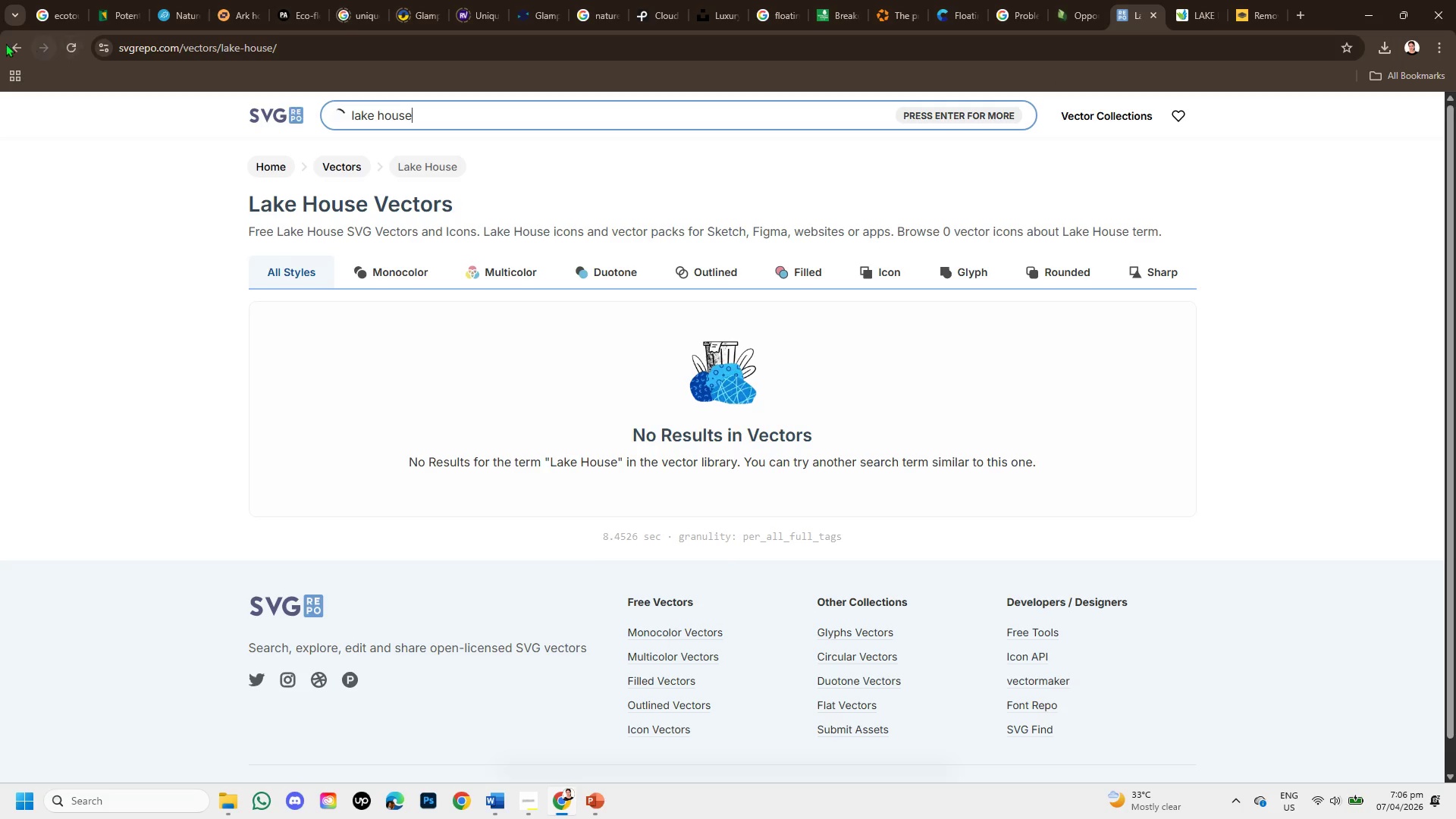 
left_click([13, 47])
 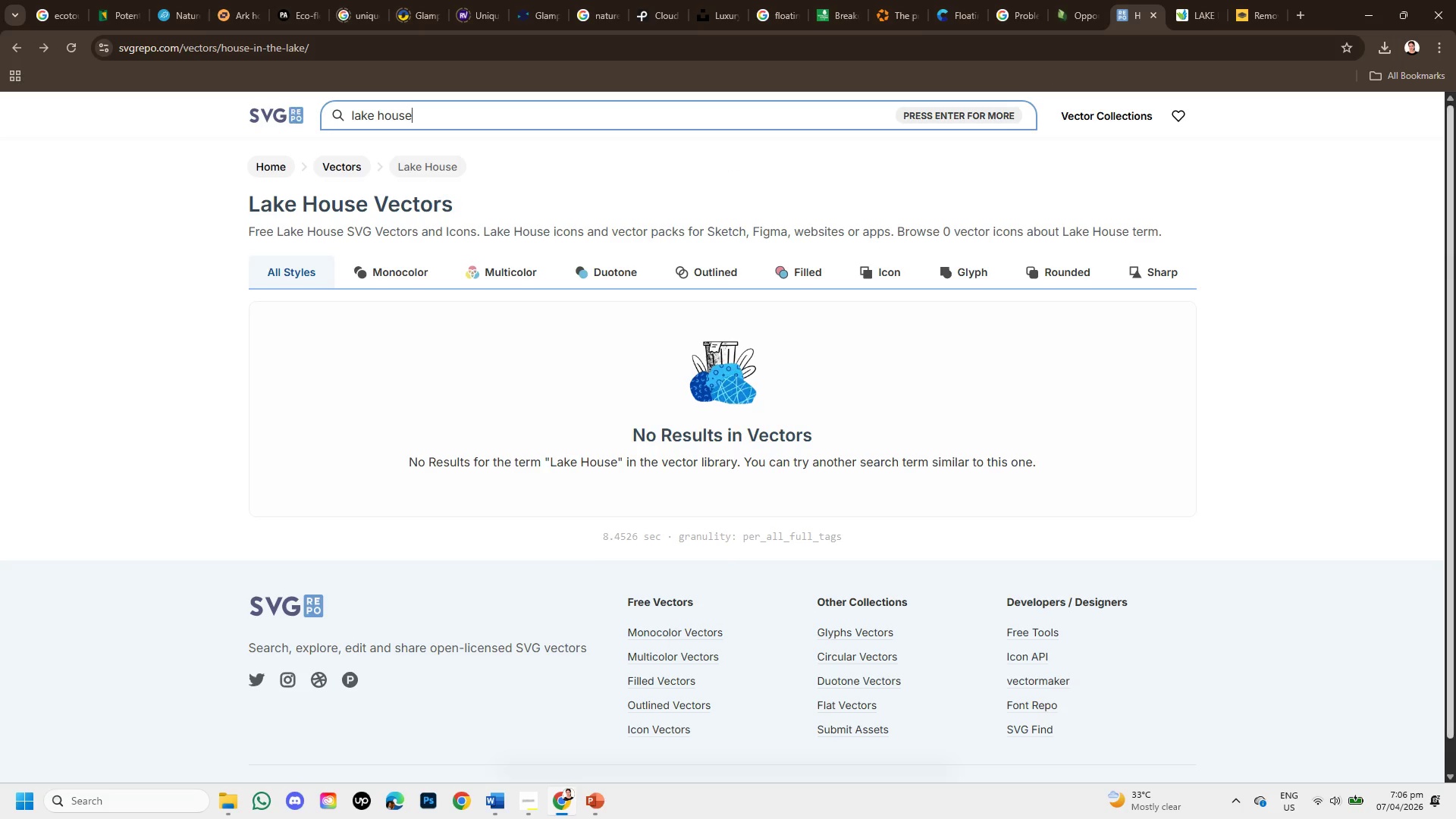 
left_click([13, 44])
 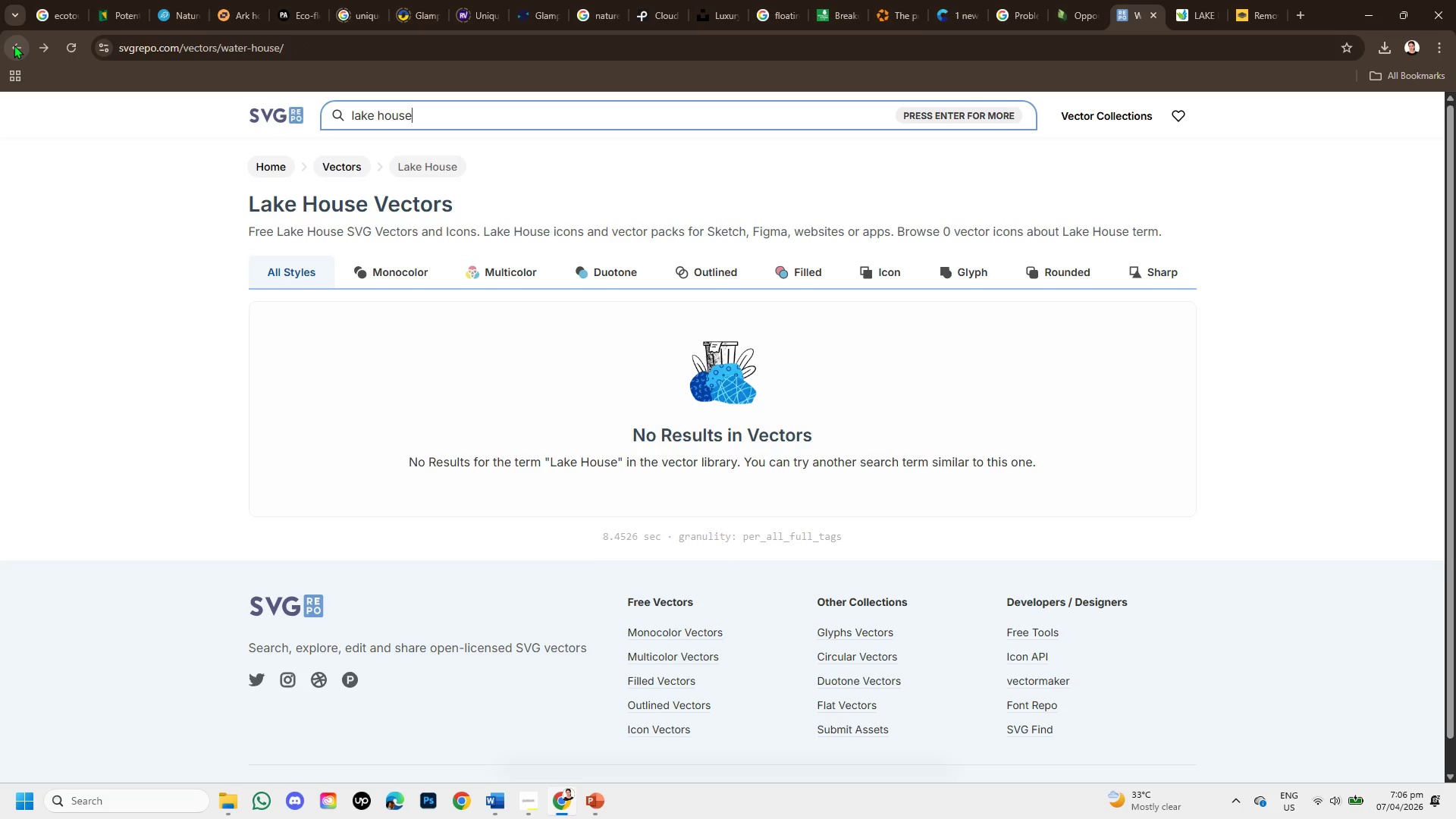 
left_click([14, 45])
 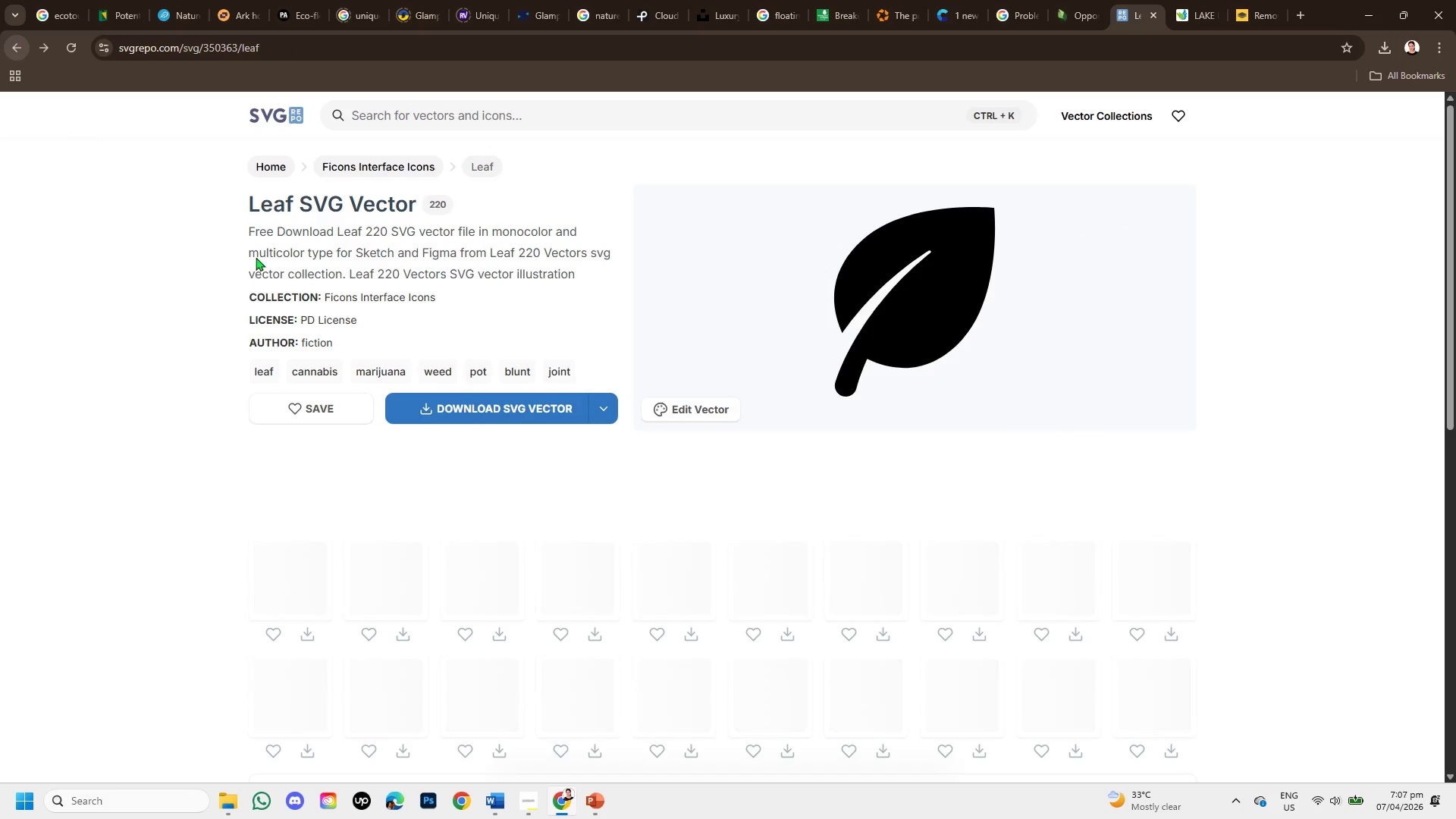 
scroll: coordinate [408, 459], scroll_direction: down, amount: 4.0
 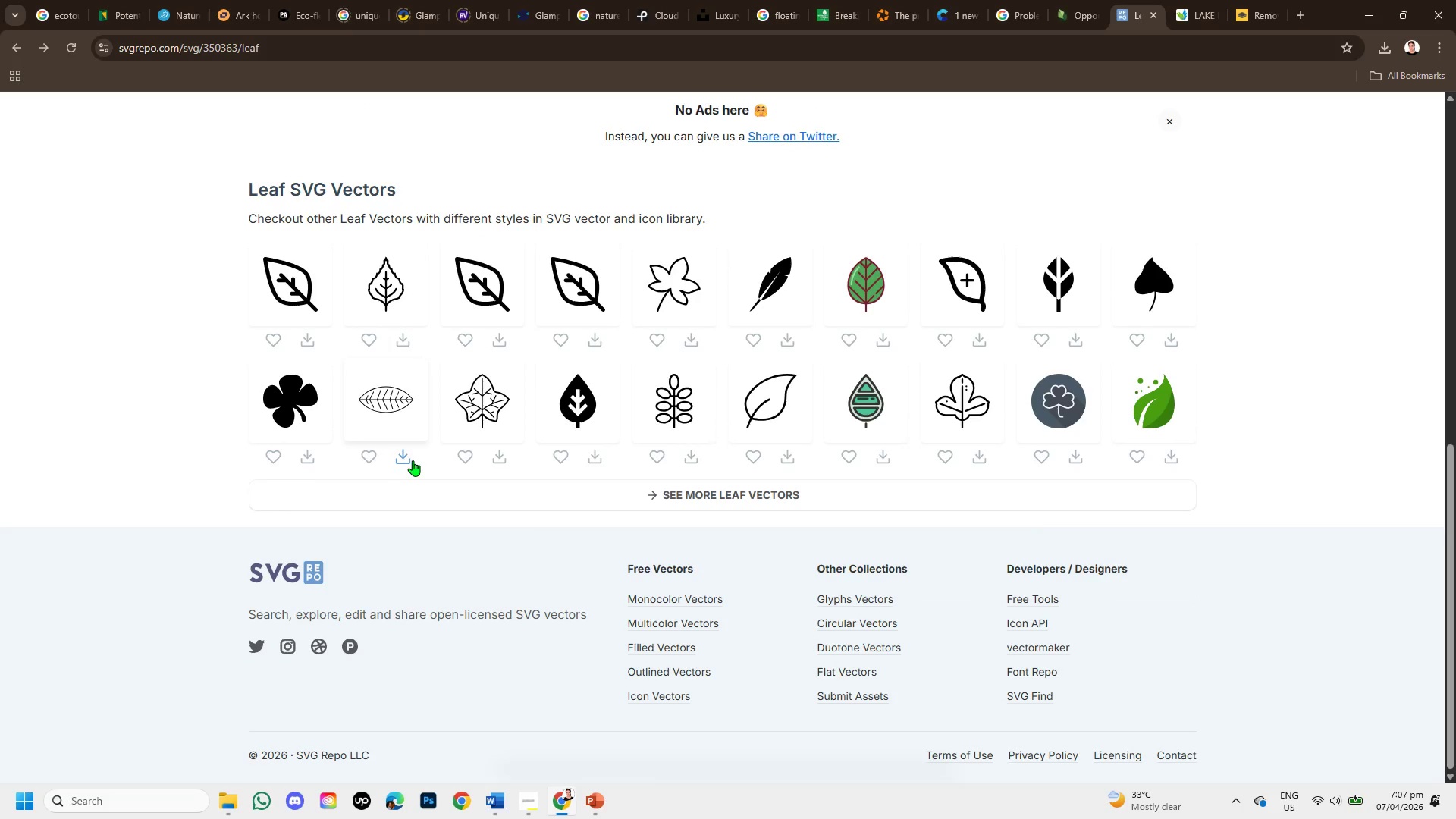 
scroll: coordinate [413, 457], scroll_direction: up, amount: 3.0
 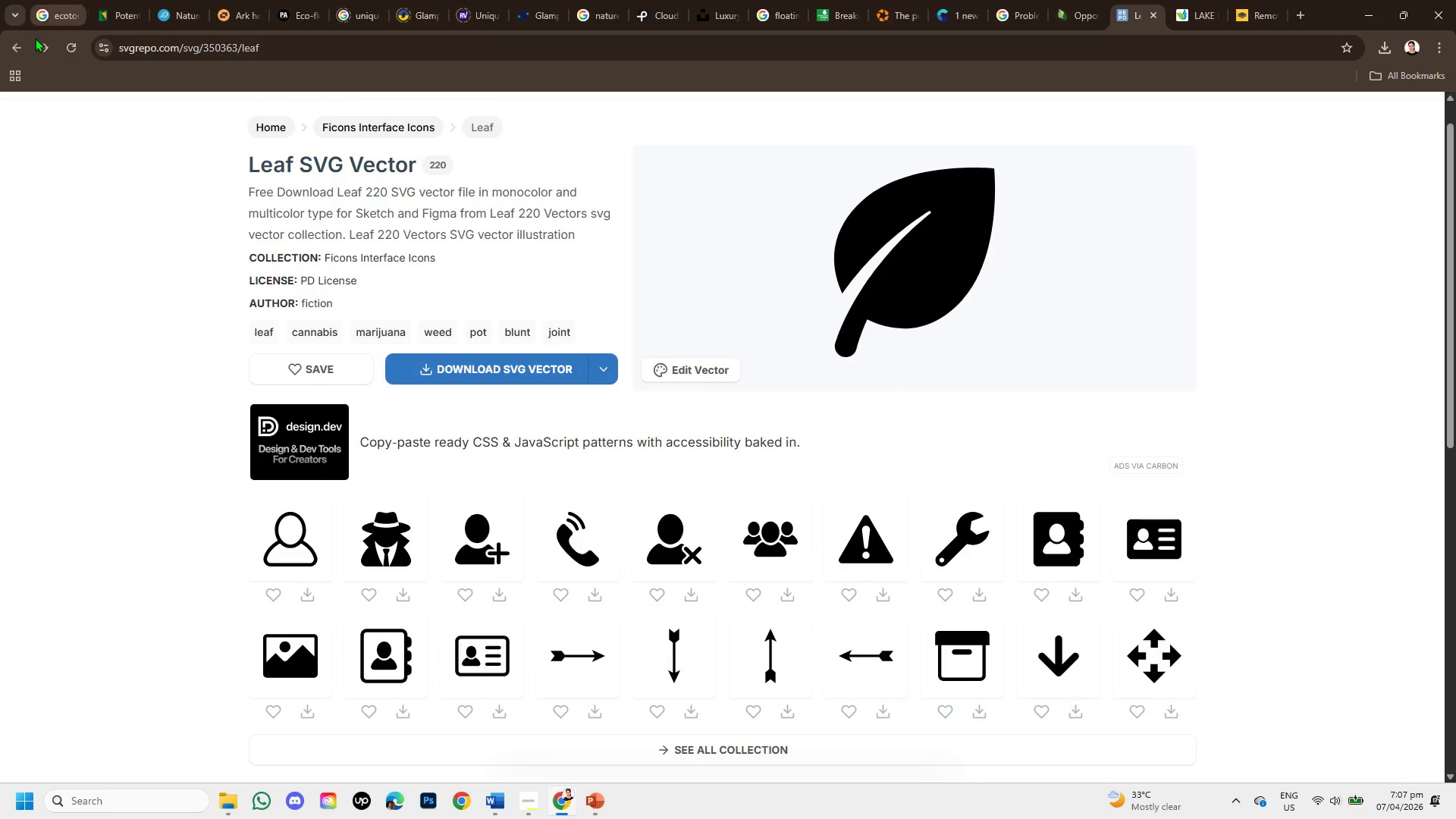 
left_click([22, 43])
 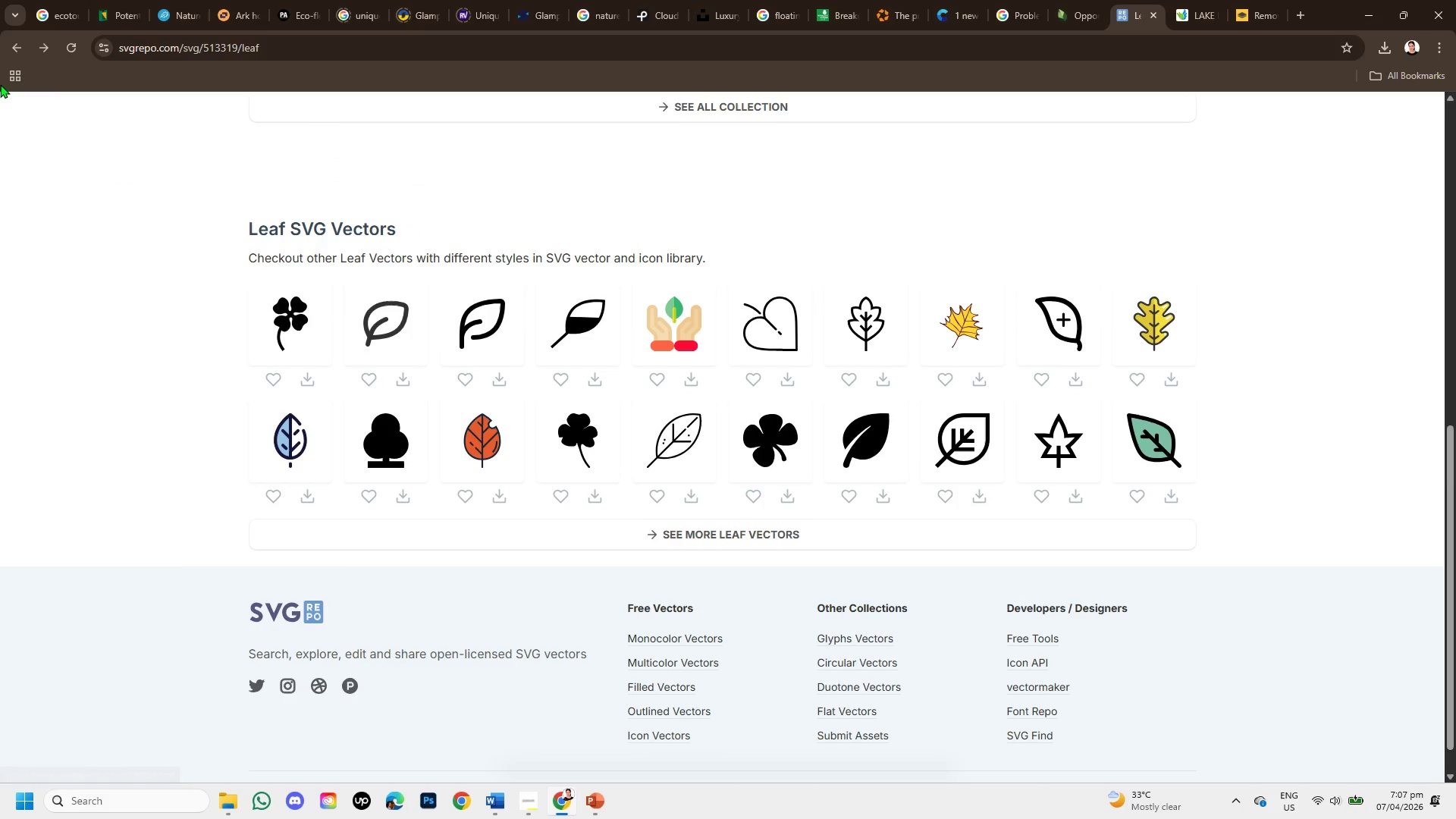 
left_click([19, 38])
 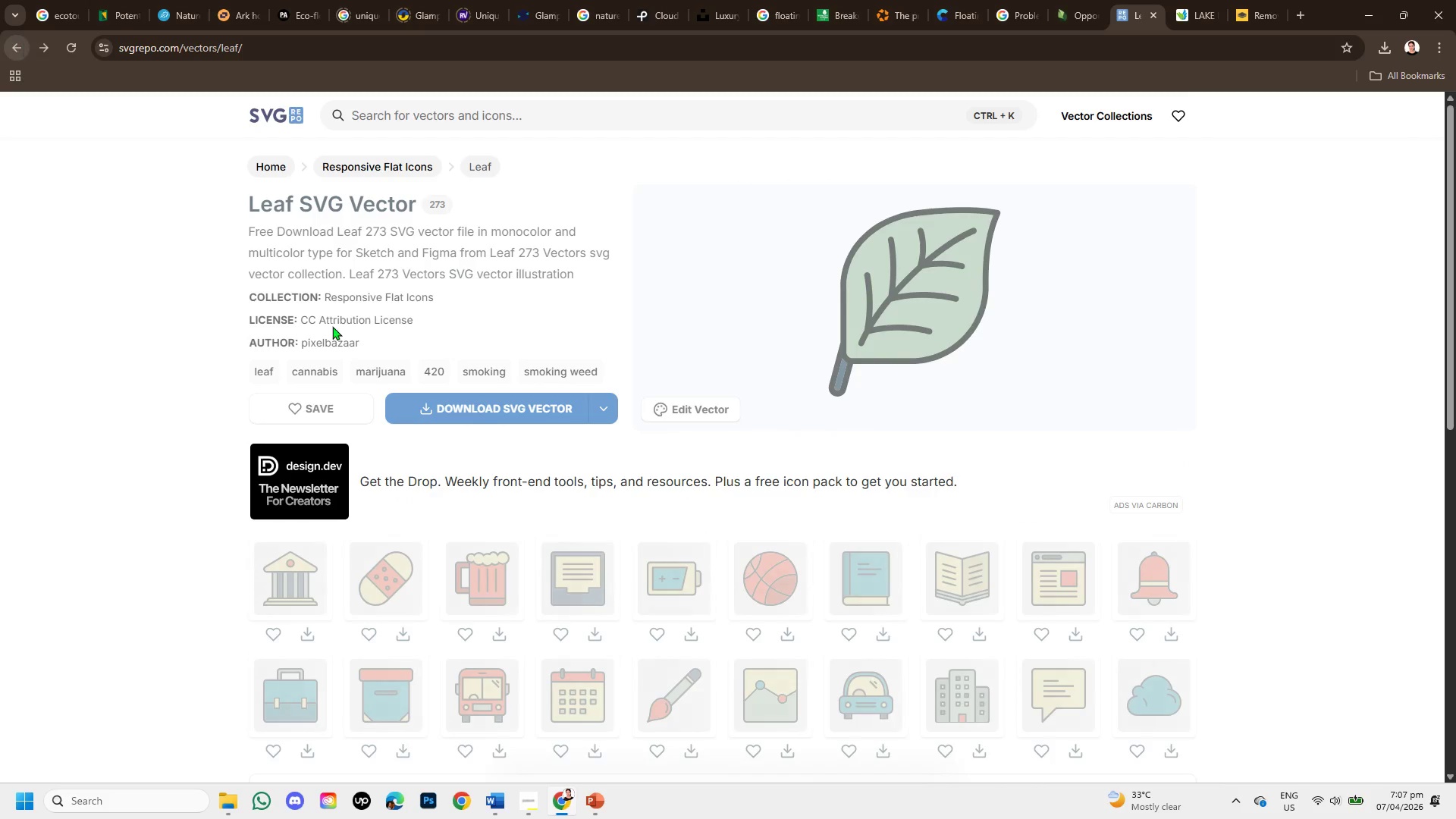 
scroll: coordinate [369, 402], scroll_direction: down, amount: 7.0
 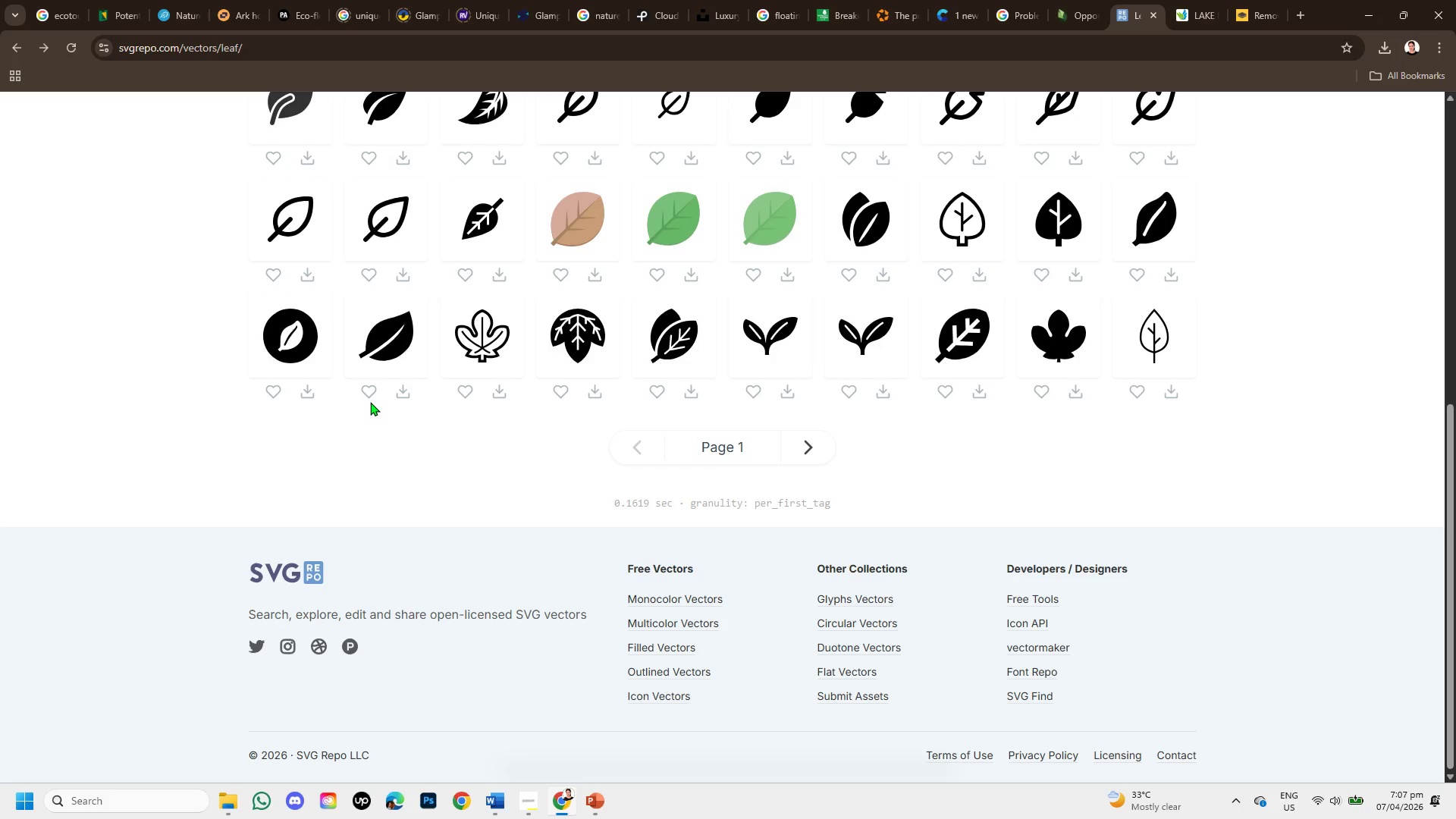 
scroll: coordinate [232, 283], scroll_direction: up, amount: 10.0
 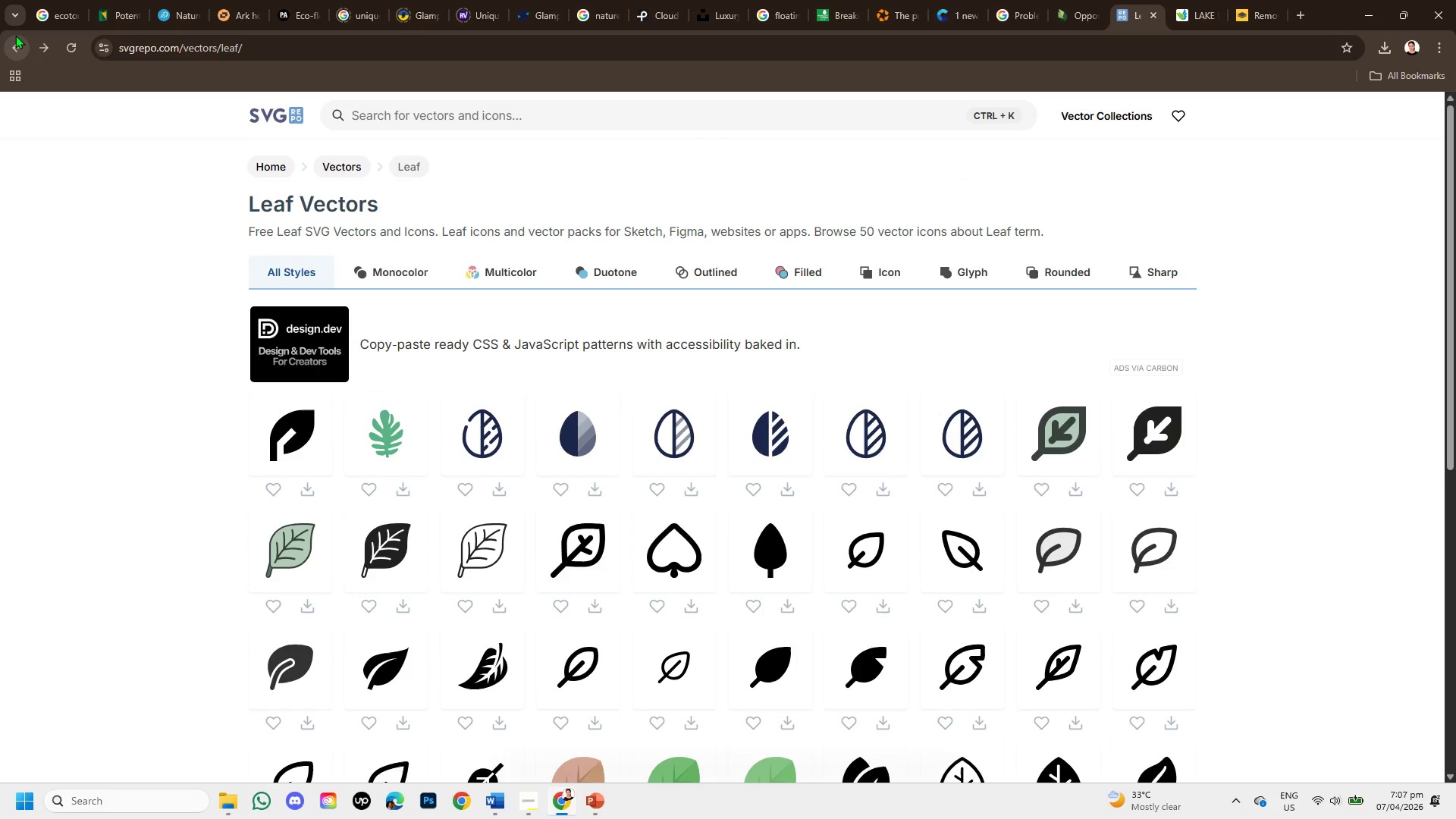 
left_click([14, 37])
 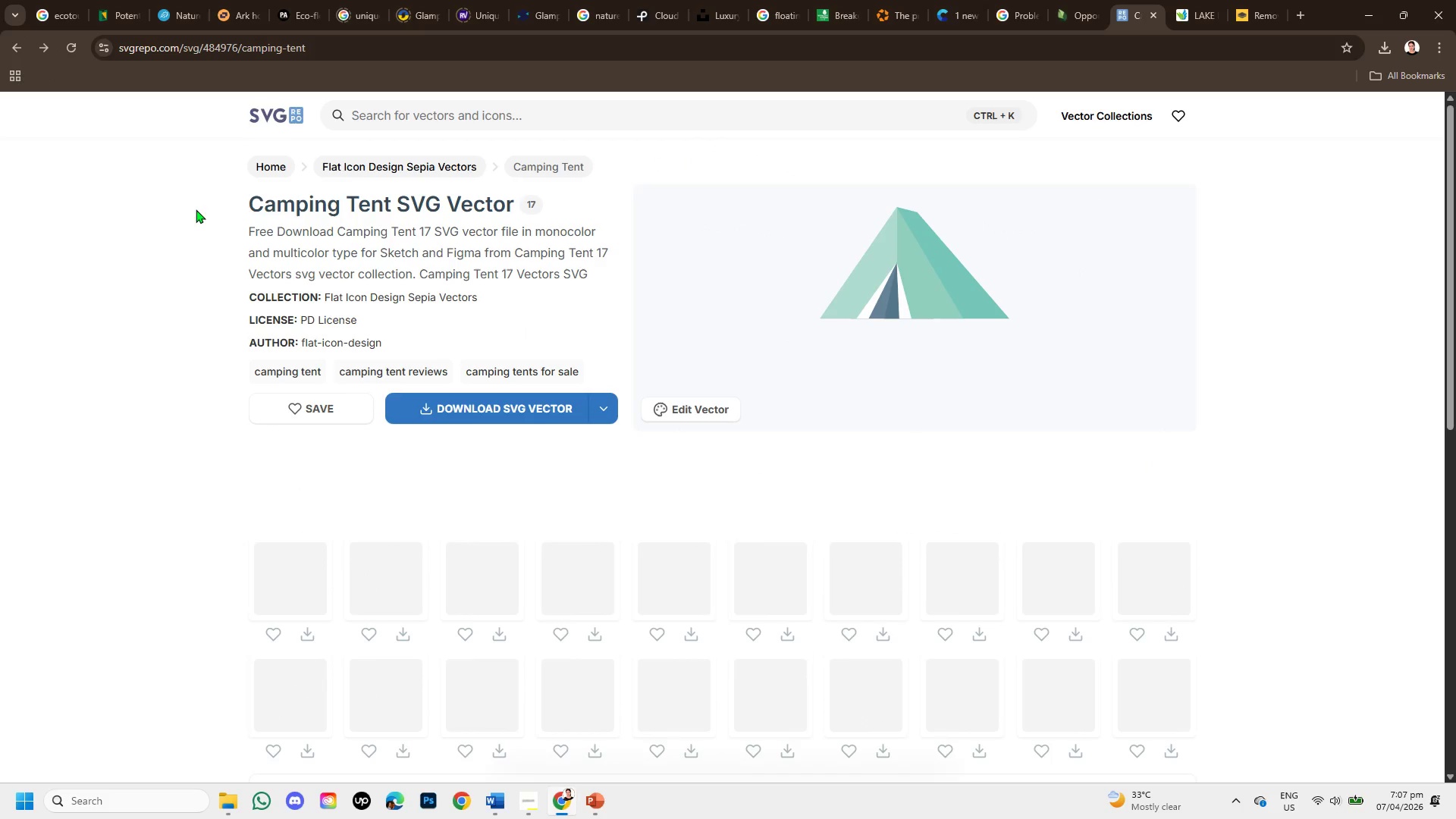 
scroll: coordinate [413, 437], scroll_direction: down, amount: 4.0
 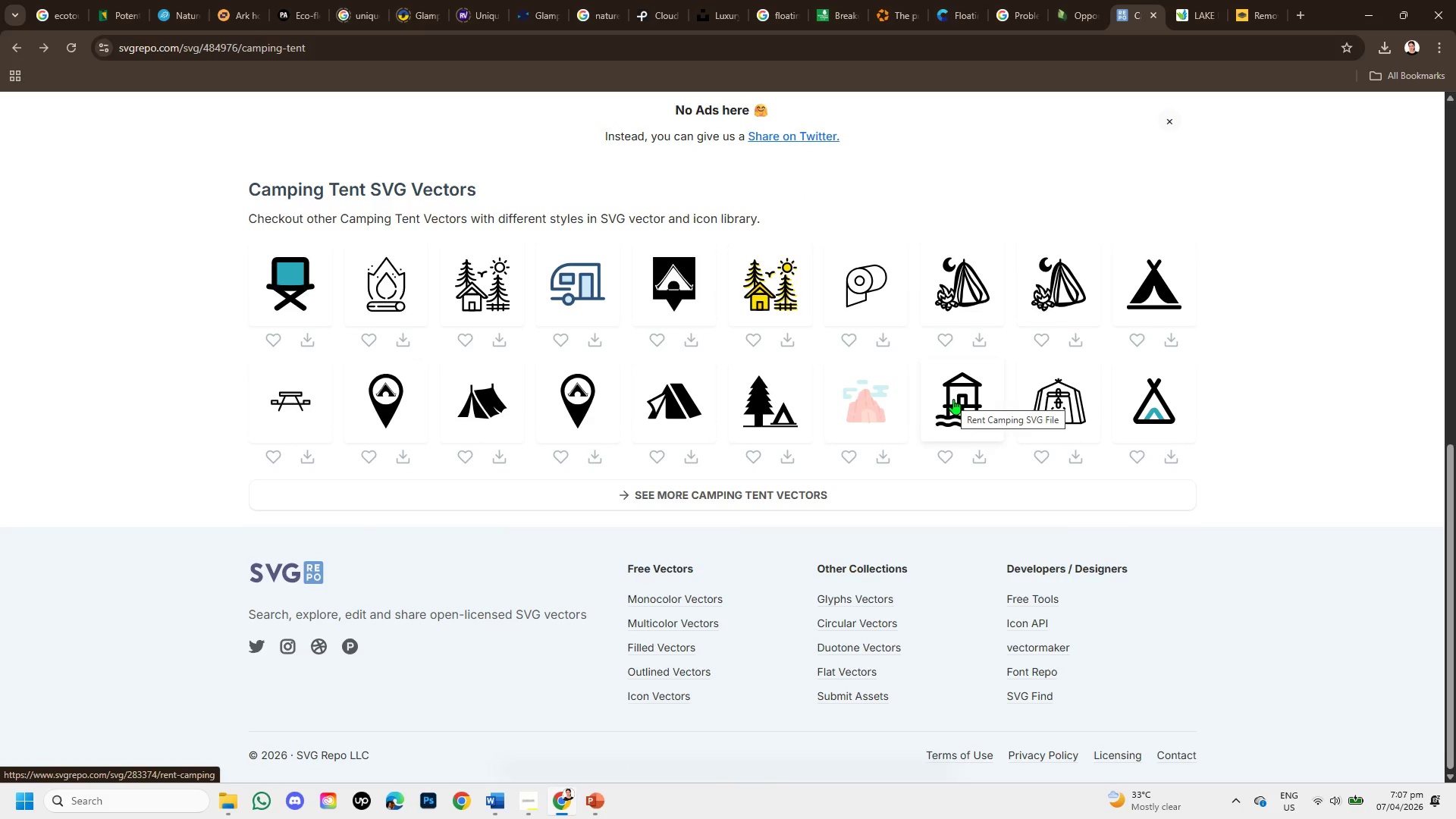 
left_click([953, 399])
 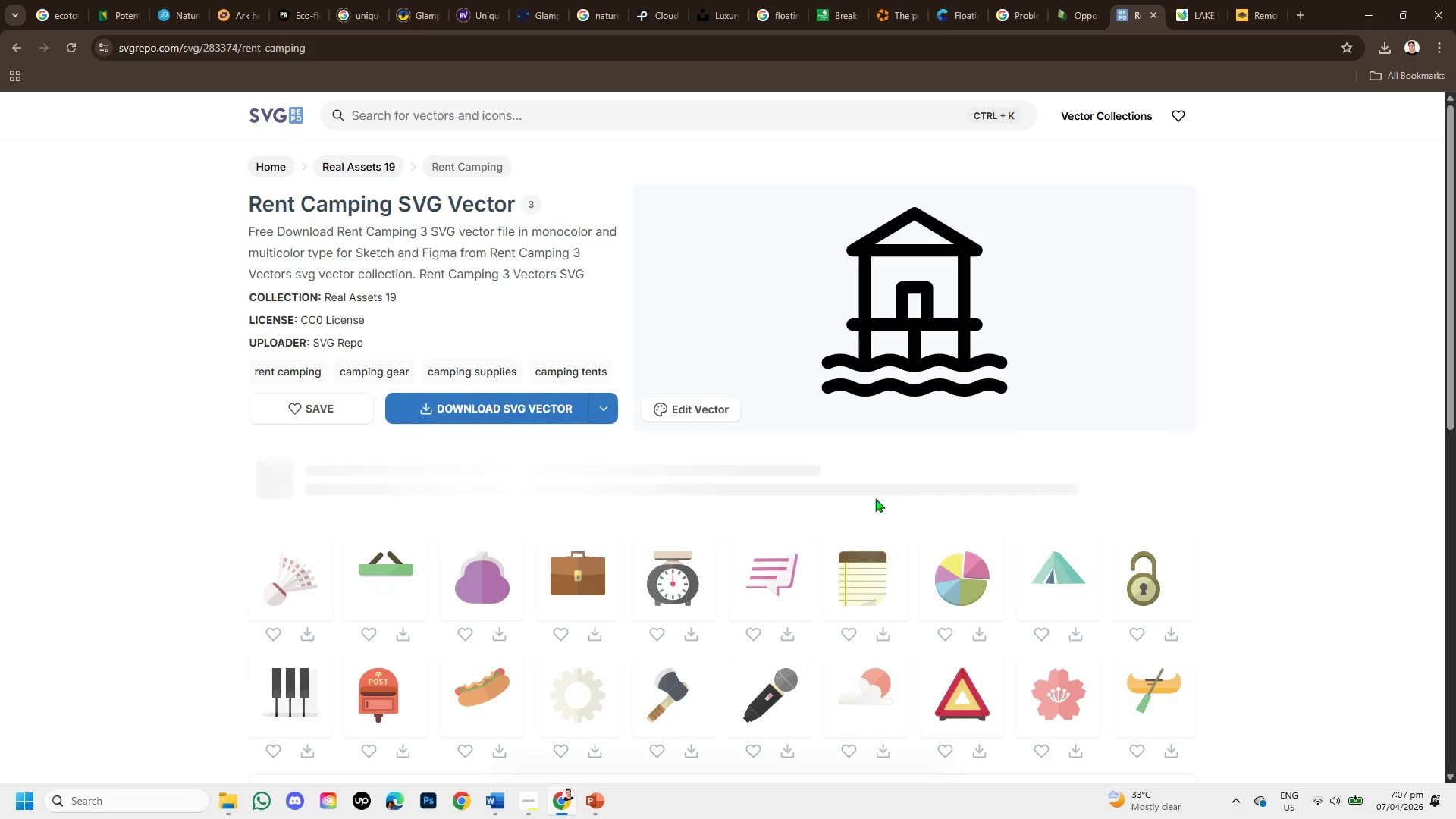 
scroll: coordinate [824, 545], scroll_direction: down, amount: 3.0
 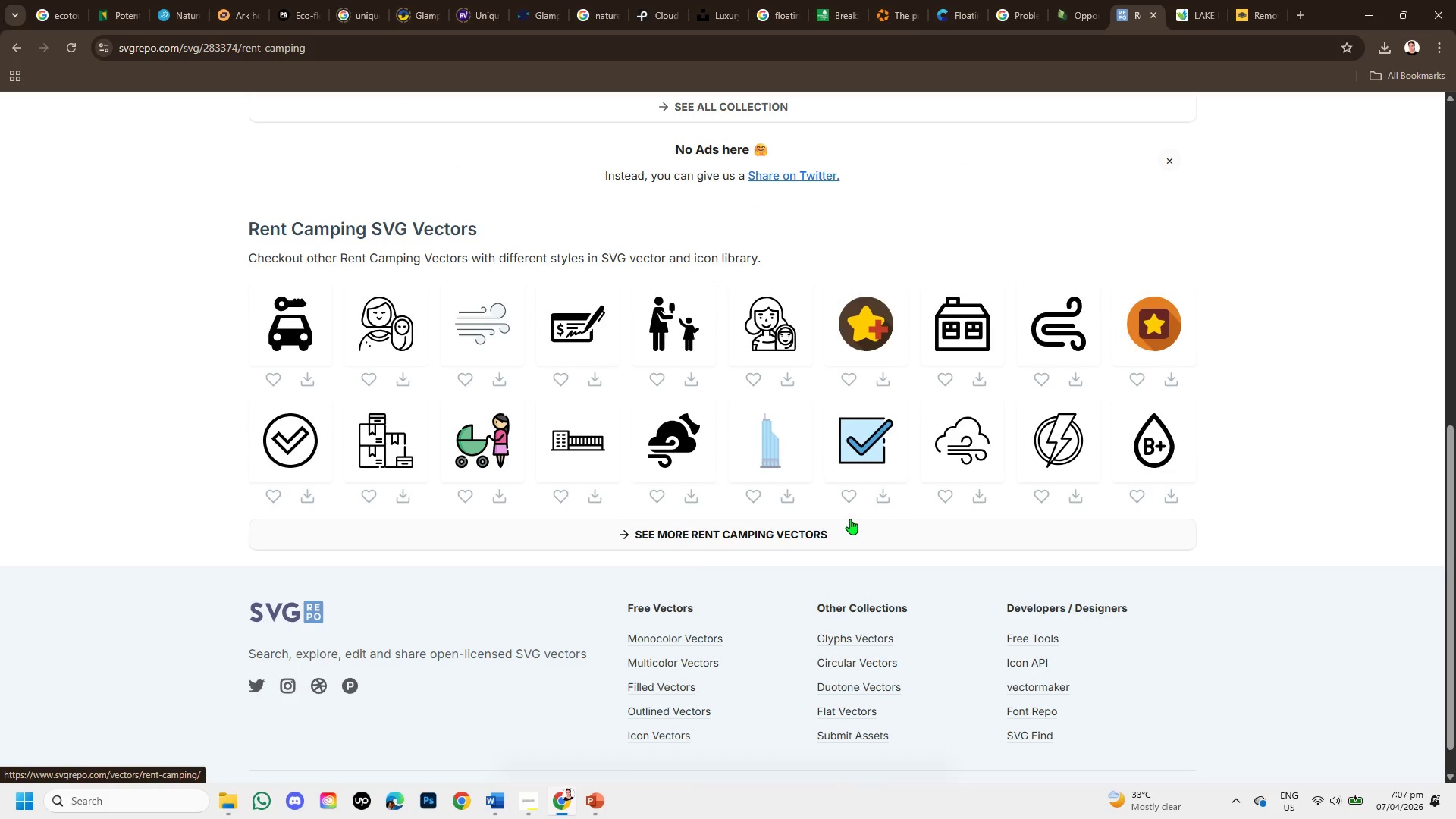 
scroll: coordinate [850, 519], scroll_direction: up, amount: 5.0
 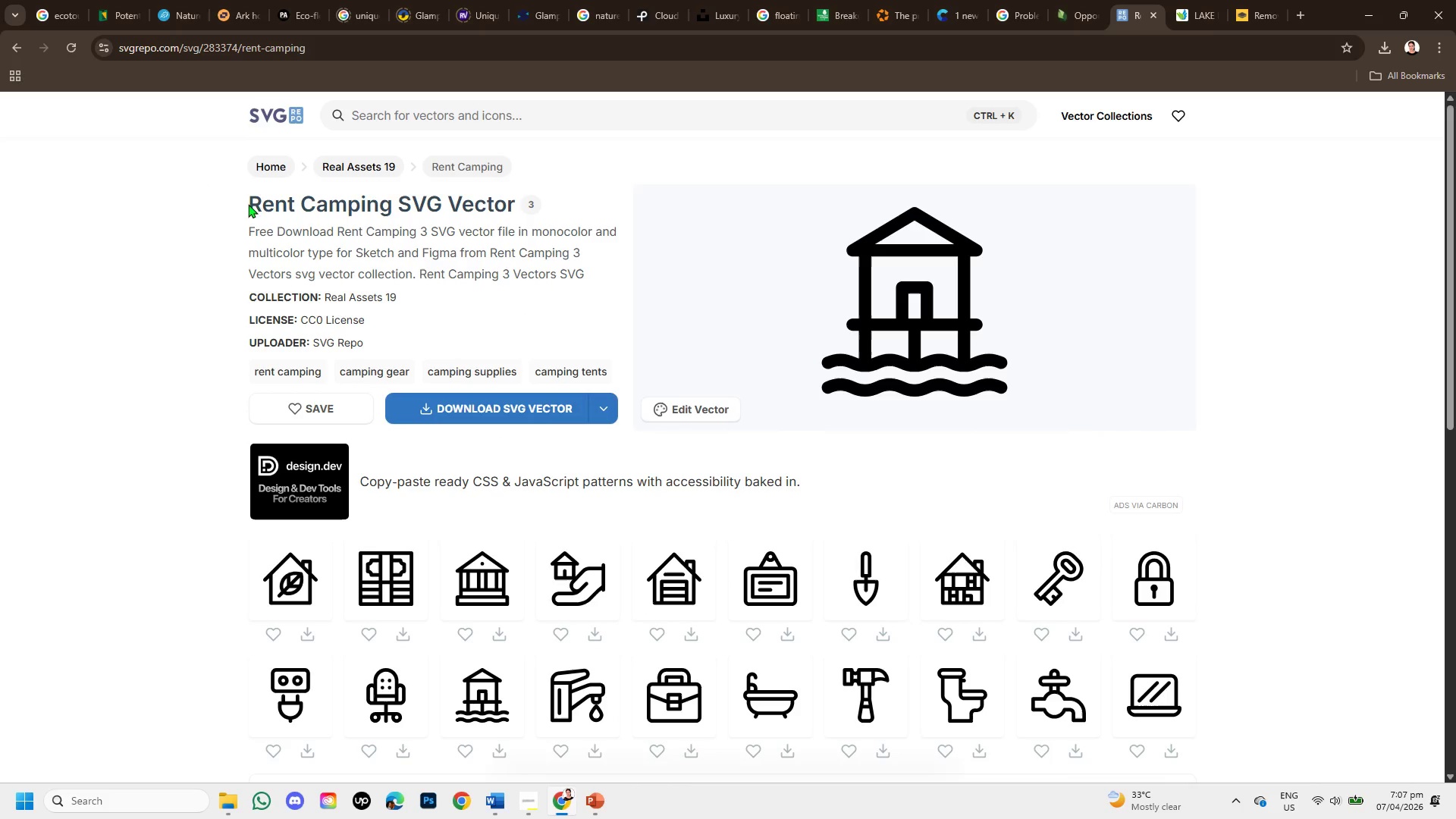 
left_click_drag(start_coordinate=[249, 199], to_coordinate=[391, 213])
 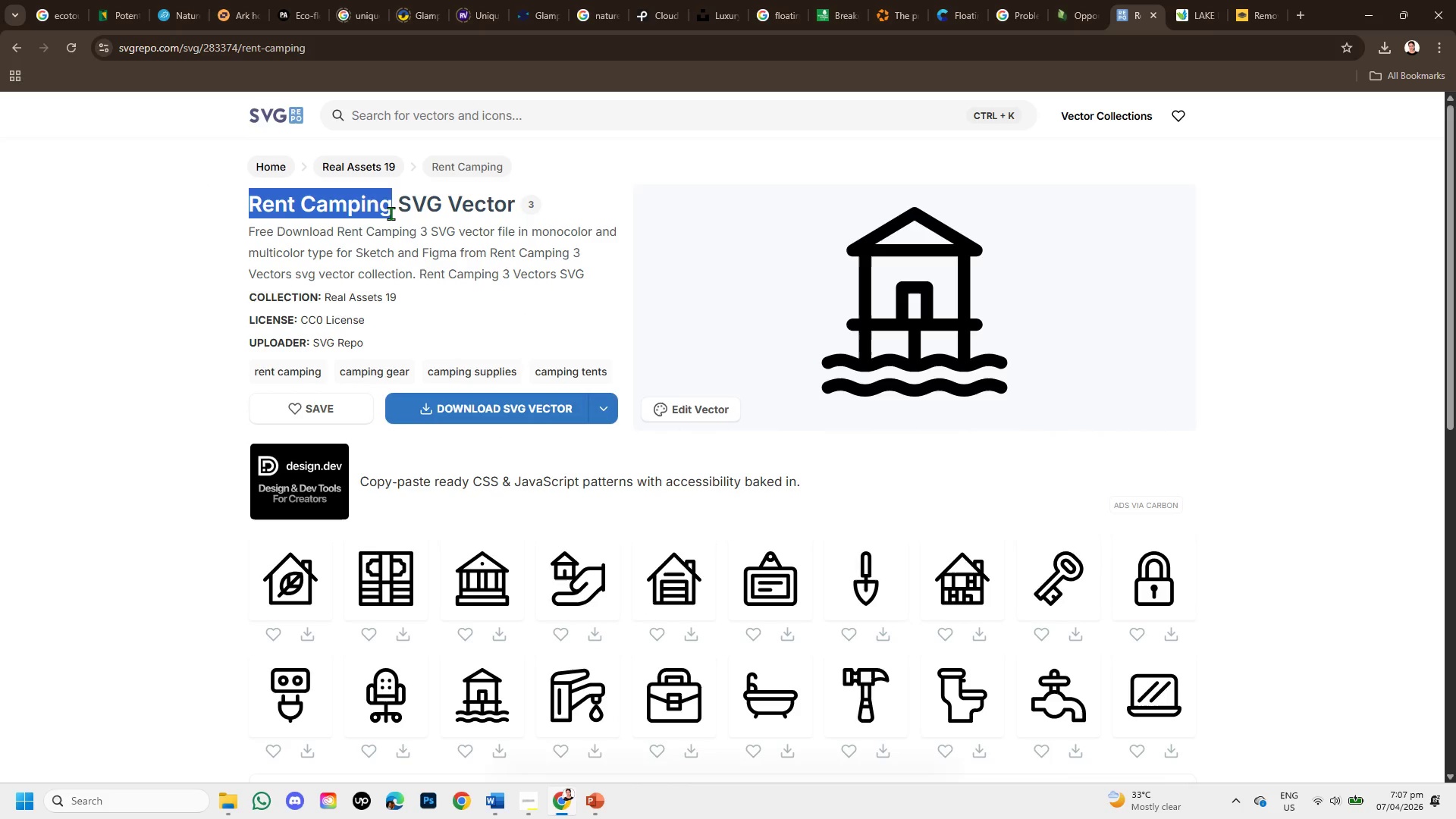 
hold_key(key=ControlLeft, duration=1.14)
 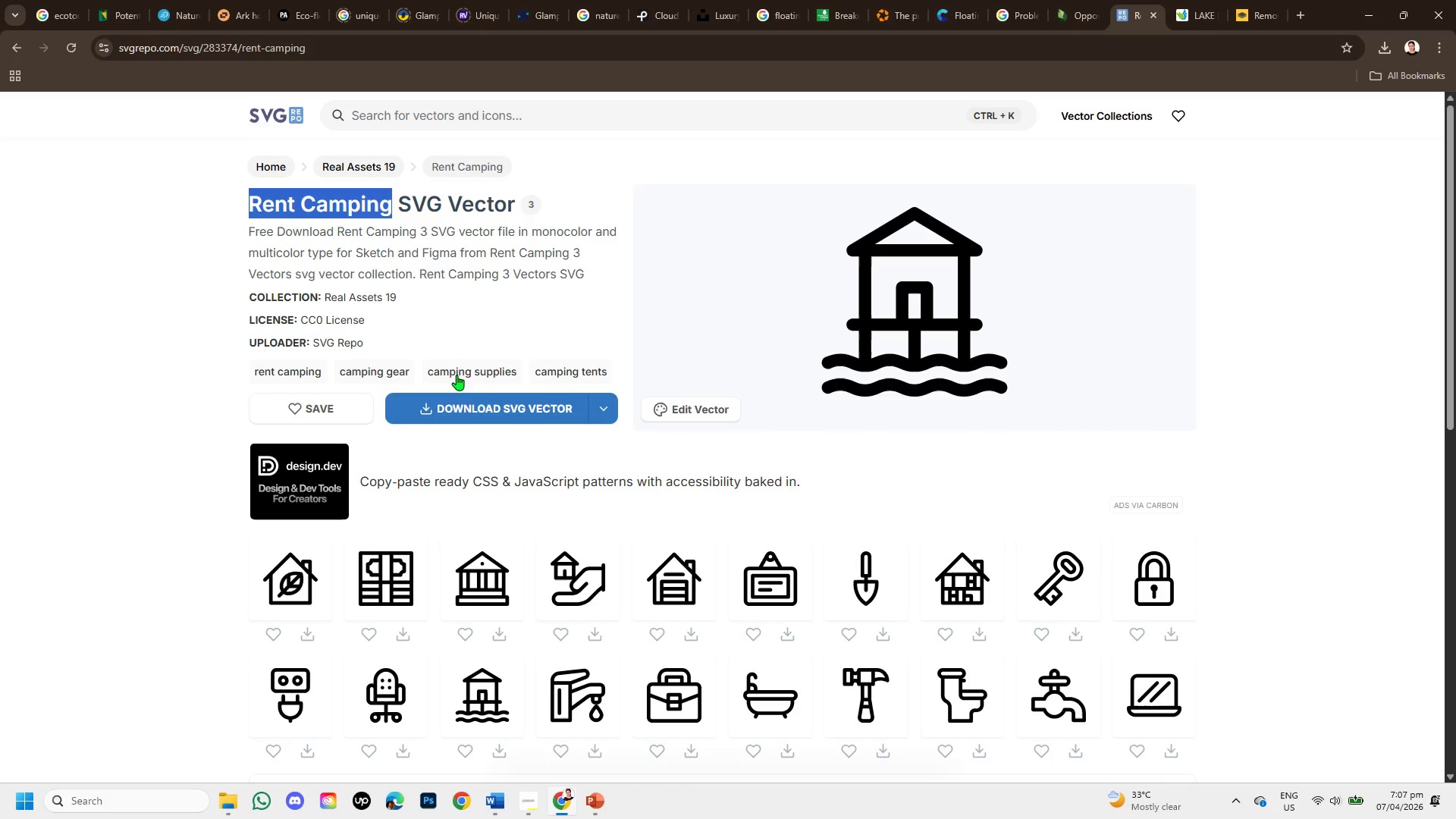 
hold_key(key=C, duration=0.39)
 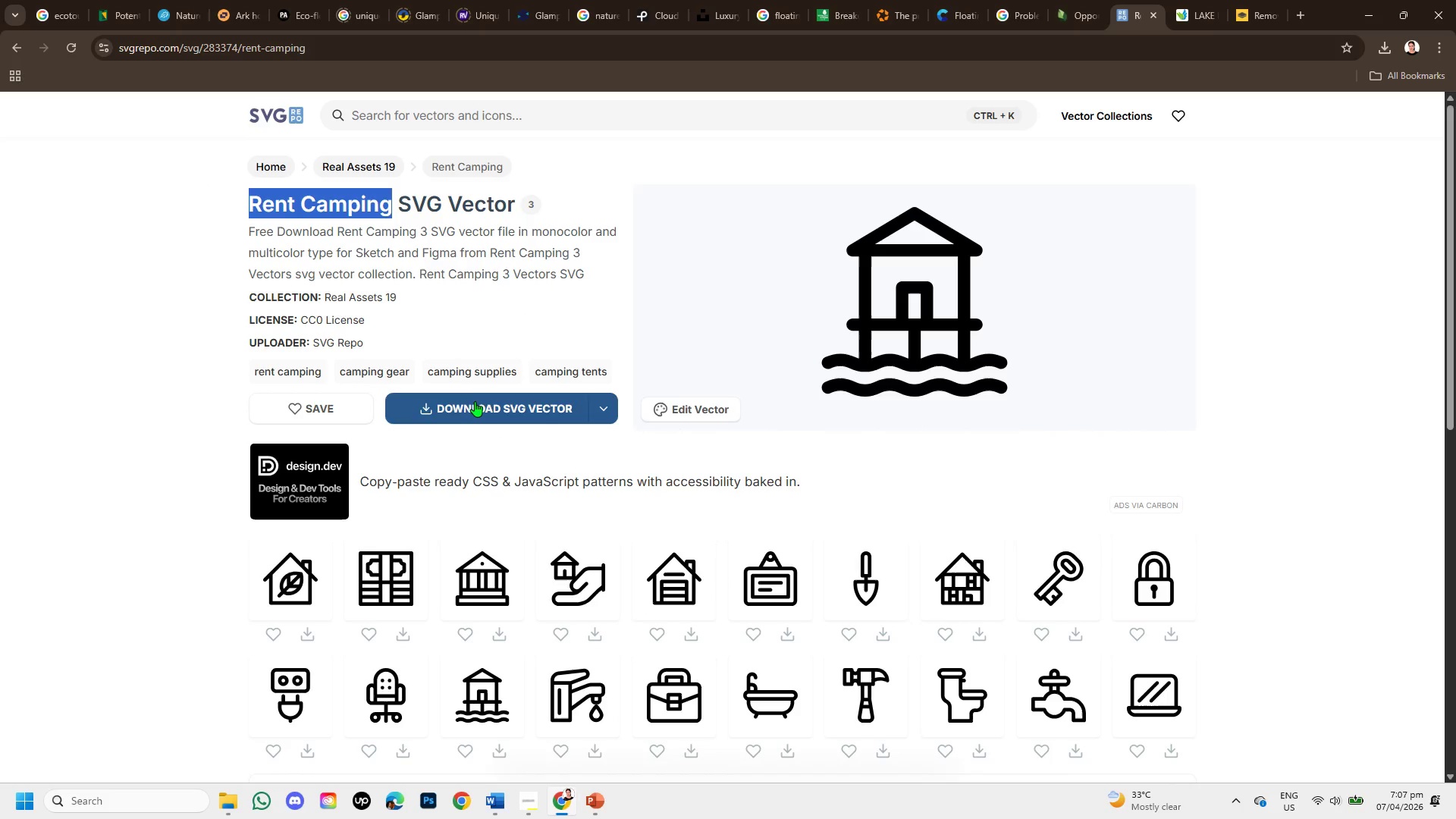 
left_click([476, 402])
 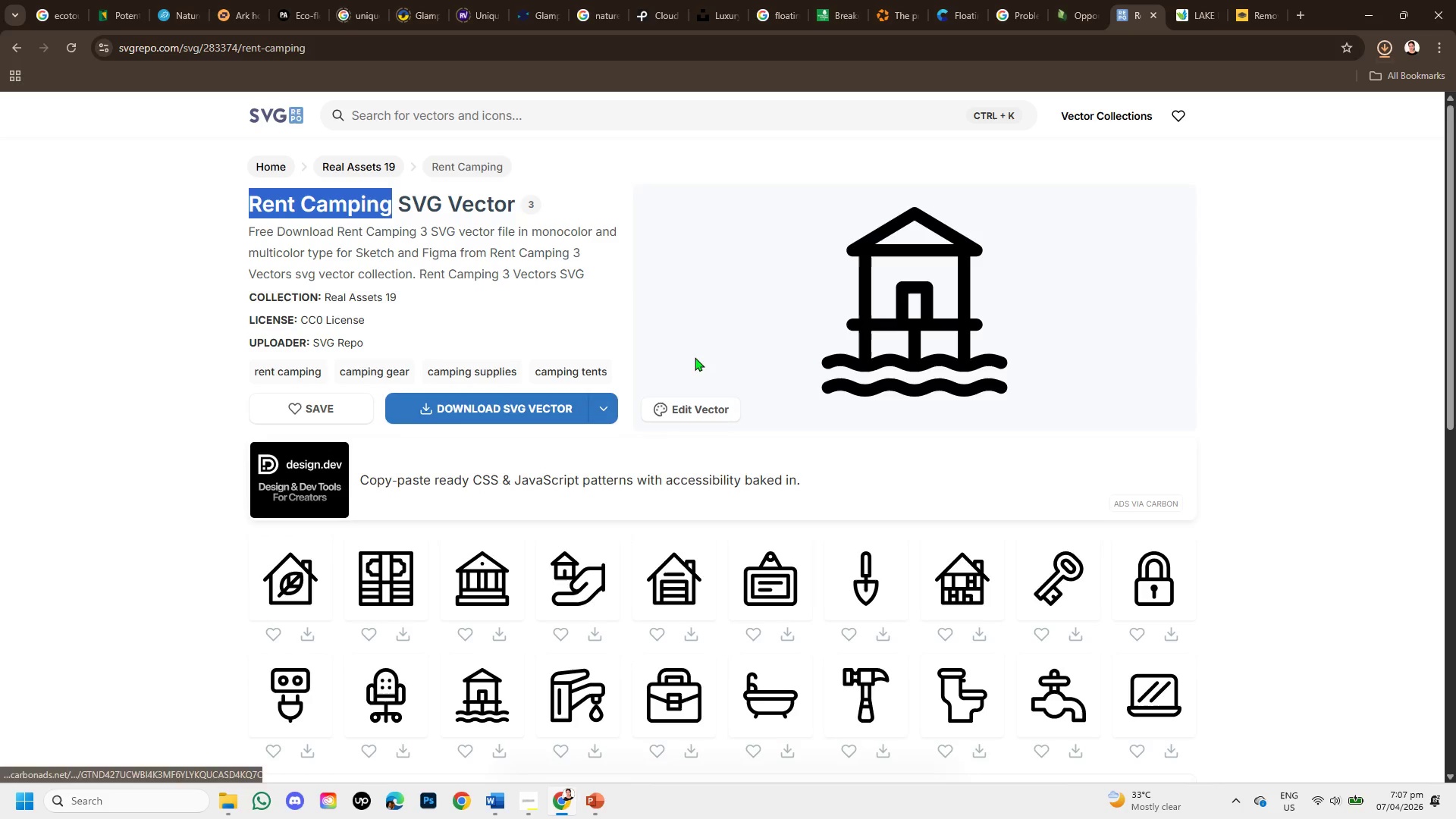 
left_click([454, 119])
 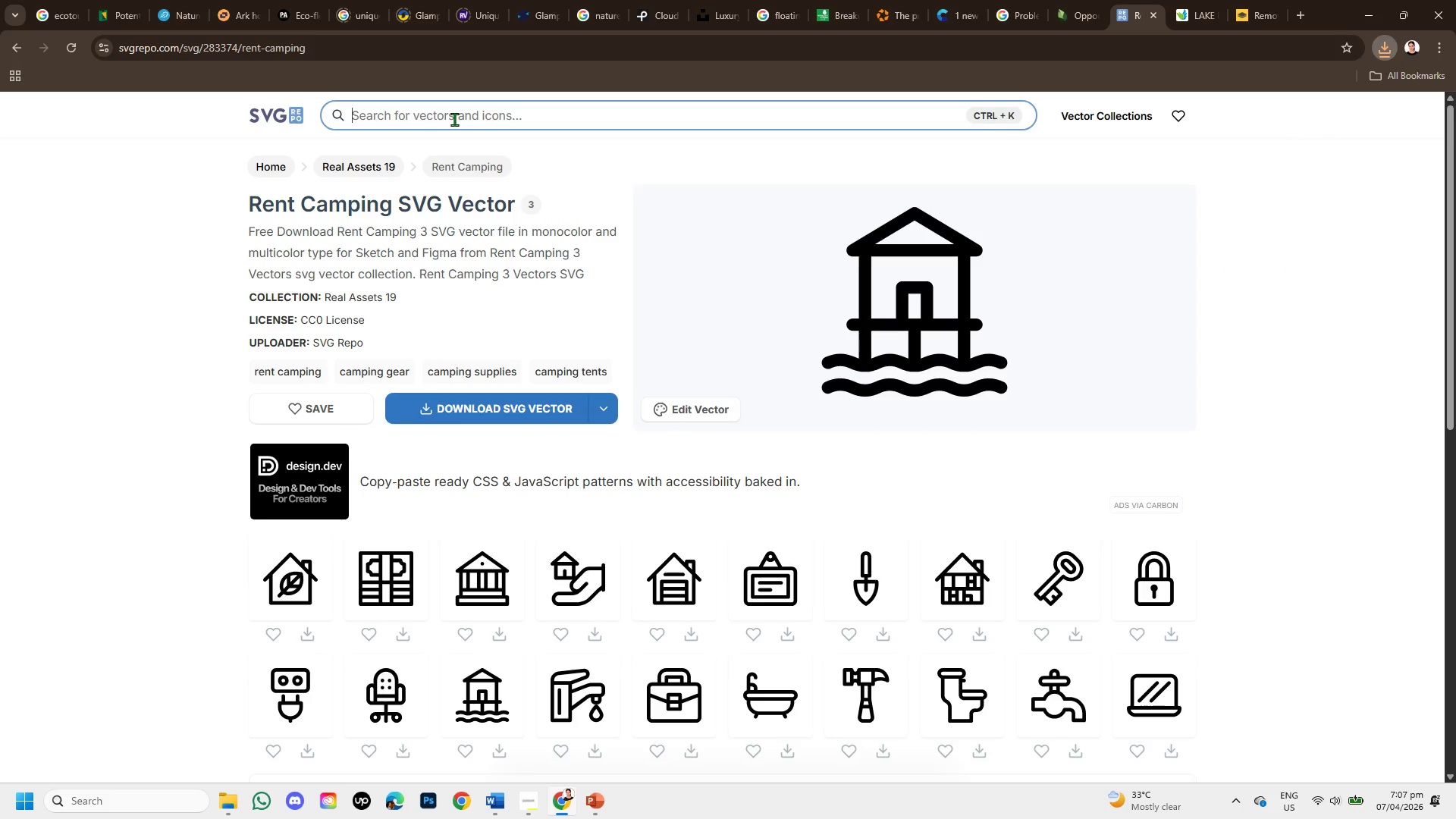 
key(Control+V)
 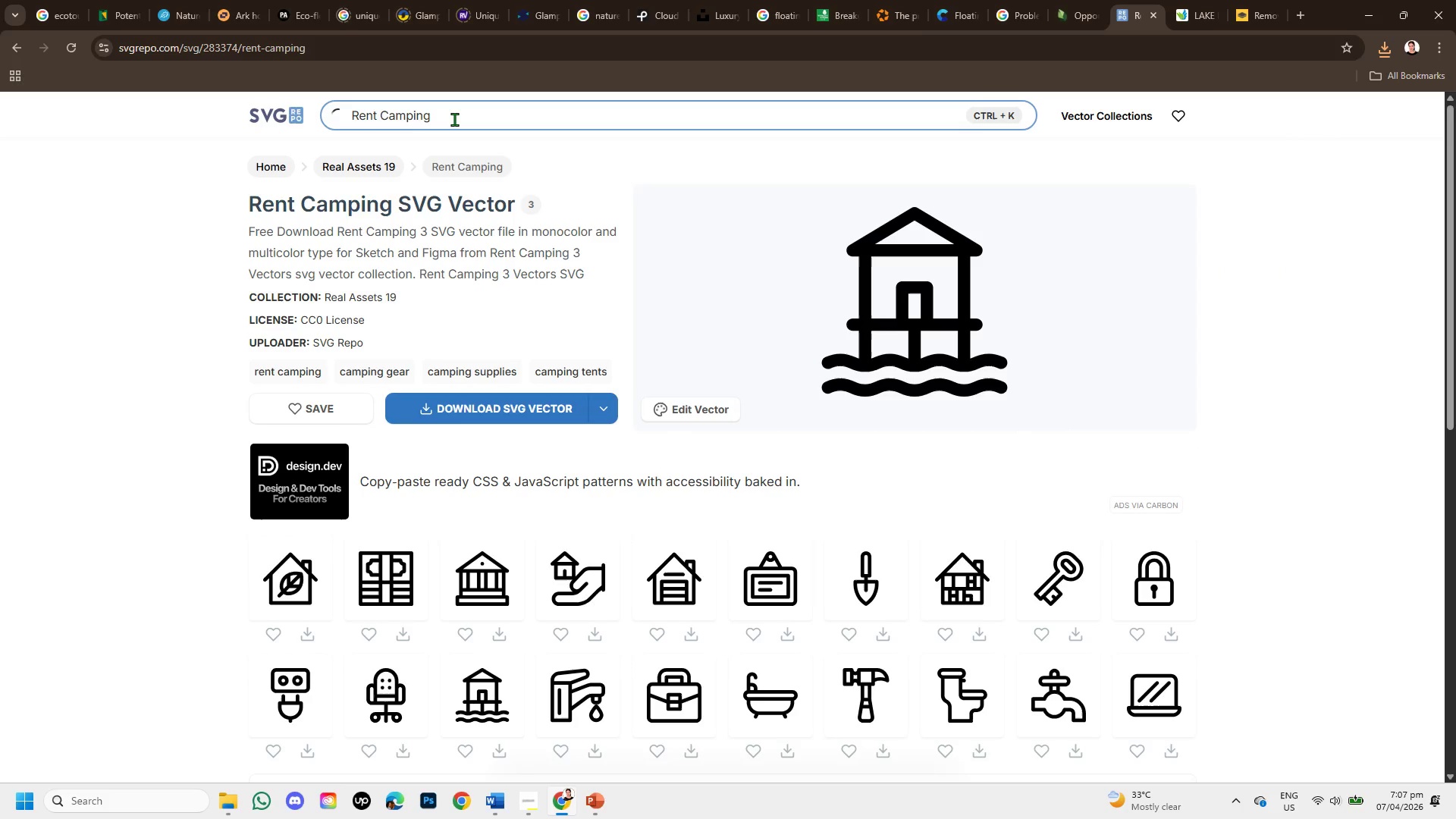 
key(Enter)
 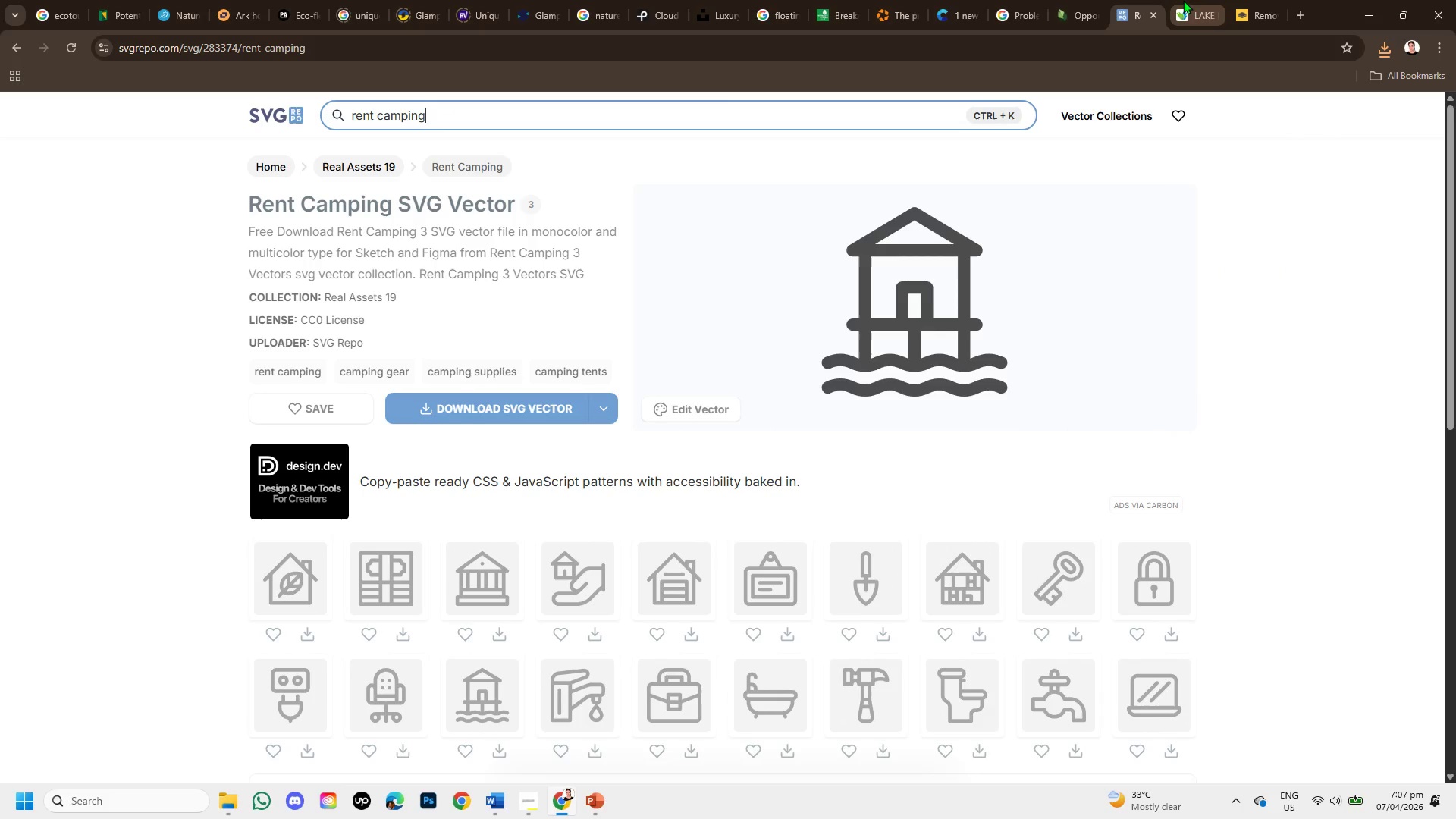 
left_click([1196, 7])
 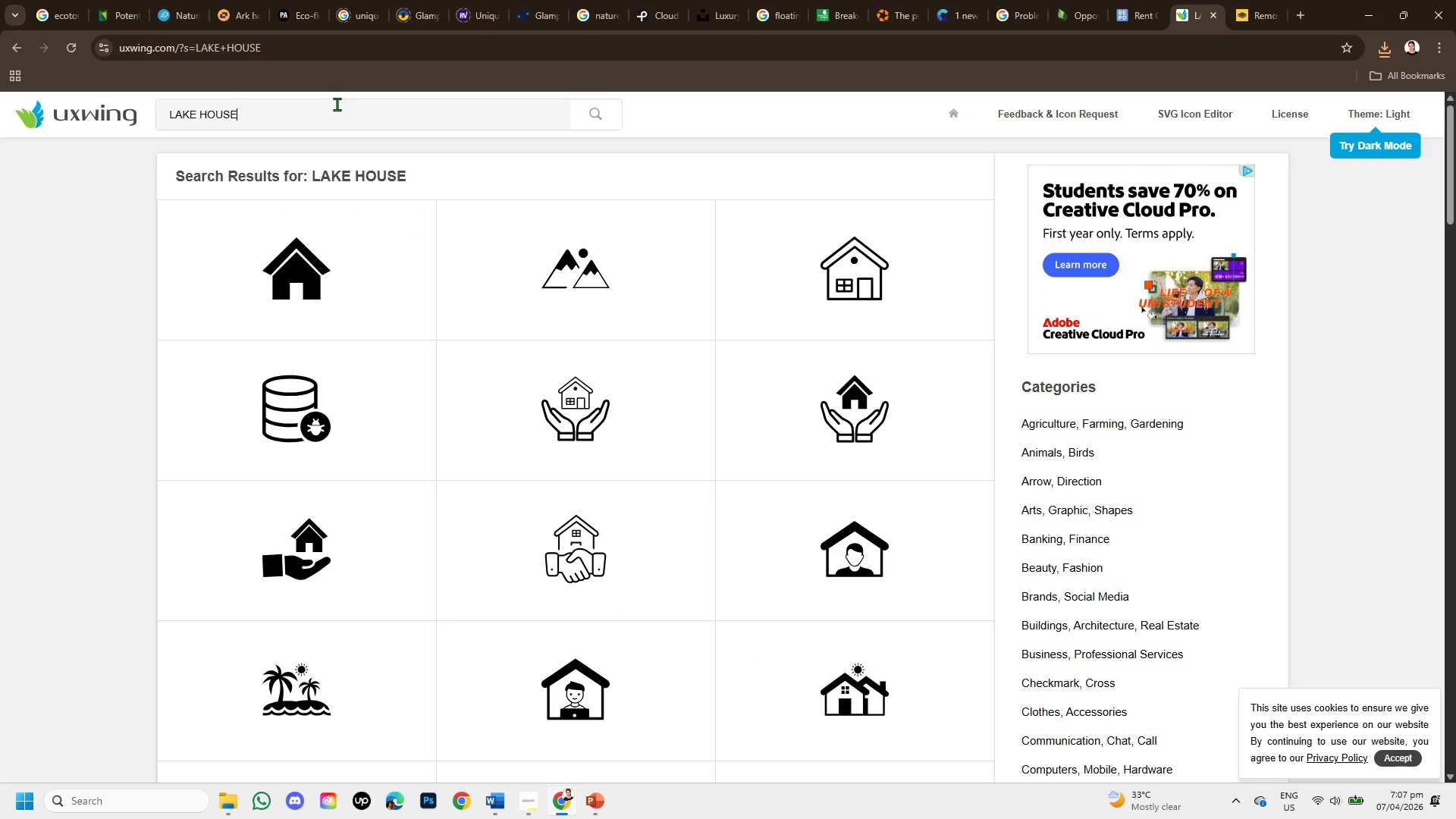 
hold_key(key=Backspace, duration=0.98)
 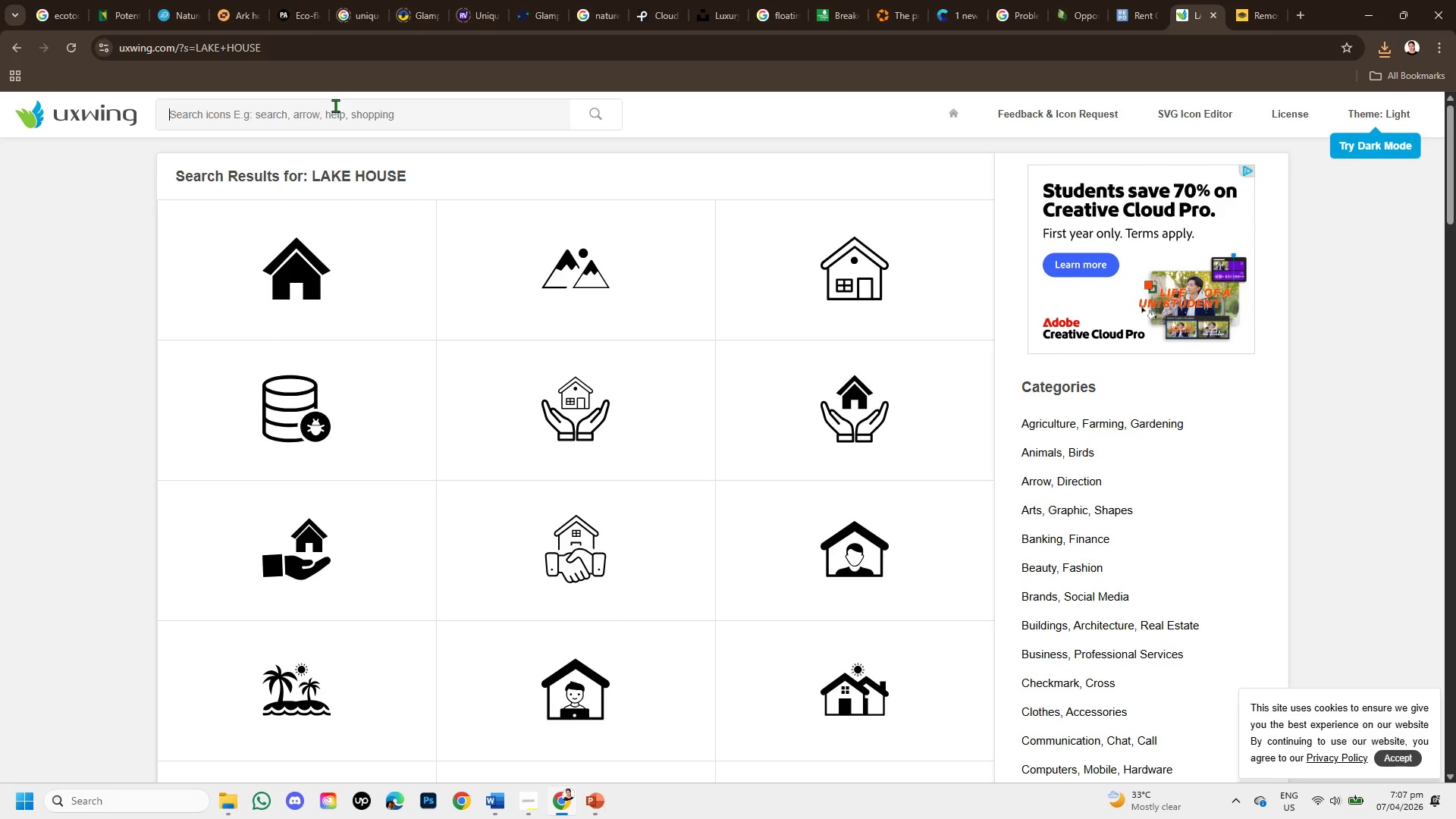 
key(Control+V)
 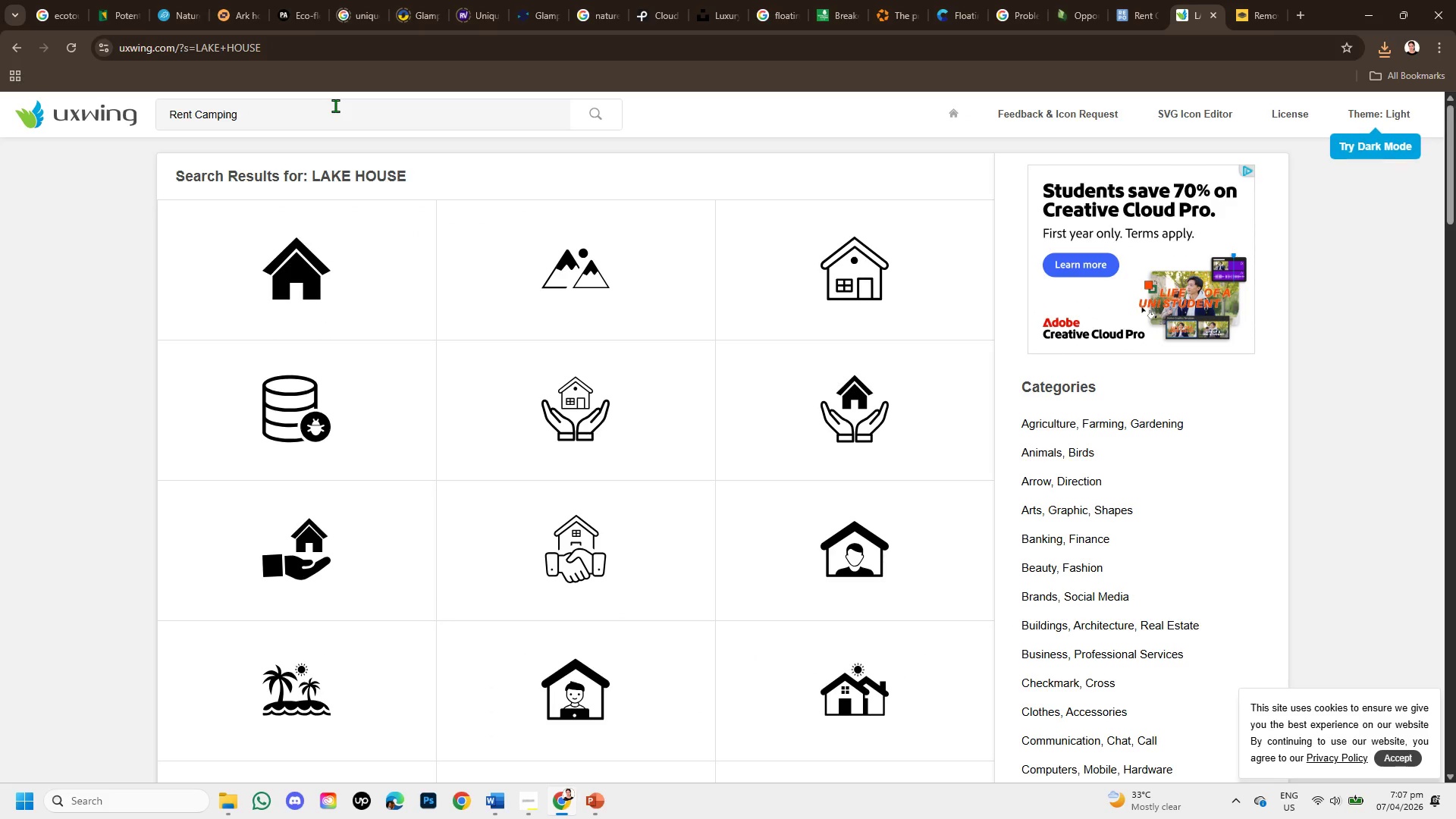 
key(Enter)
 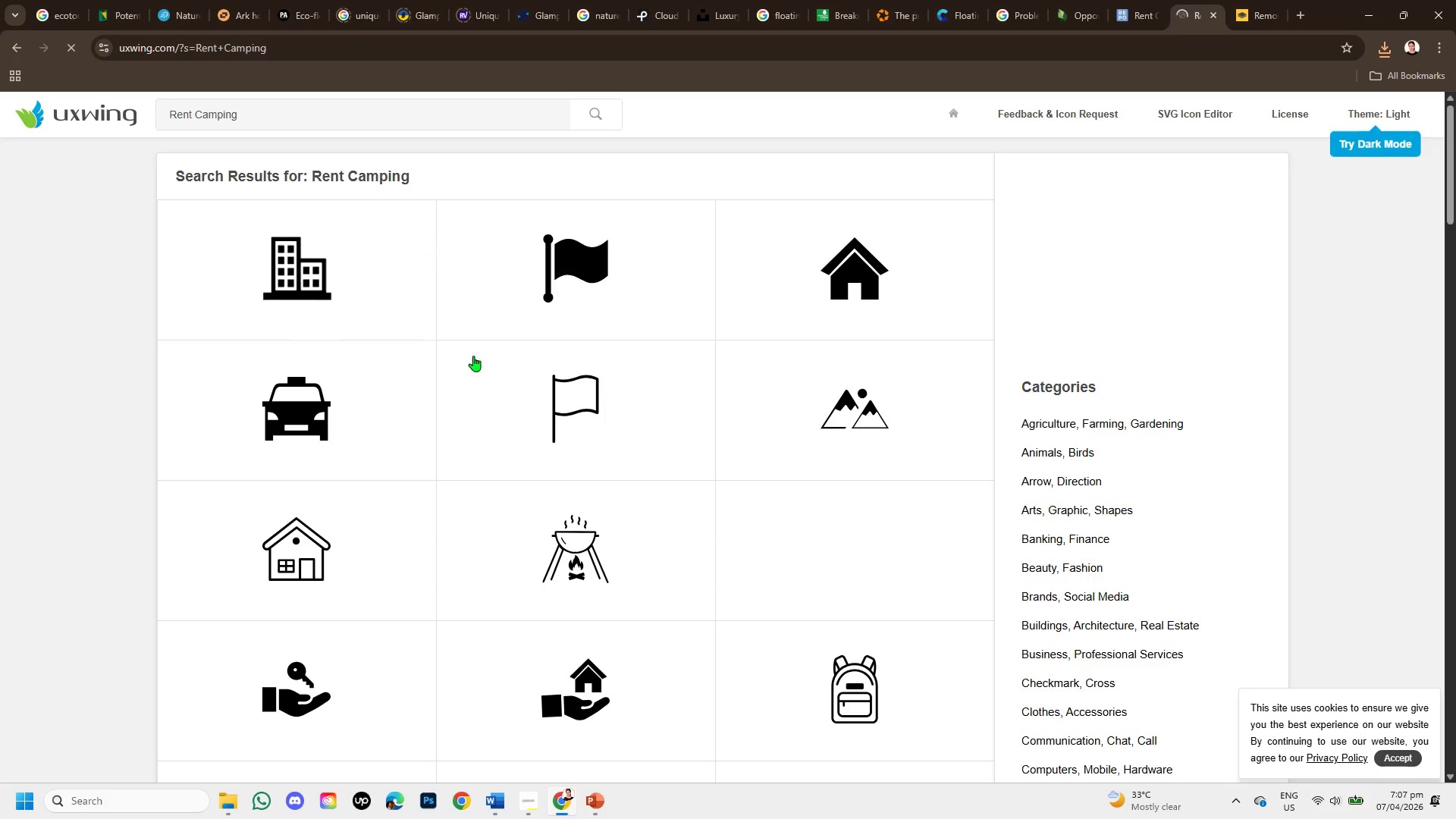 
scroll: coordinate [534, 429], scroll_direction: down, amount: 4.0
 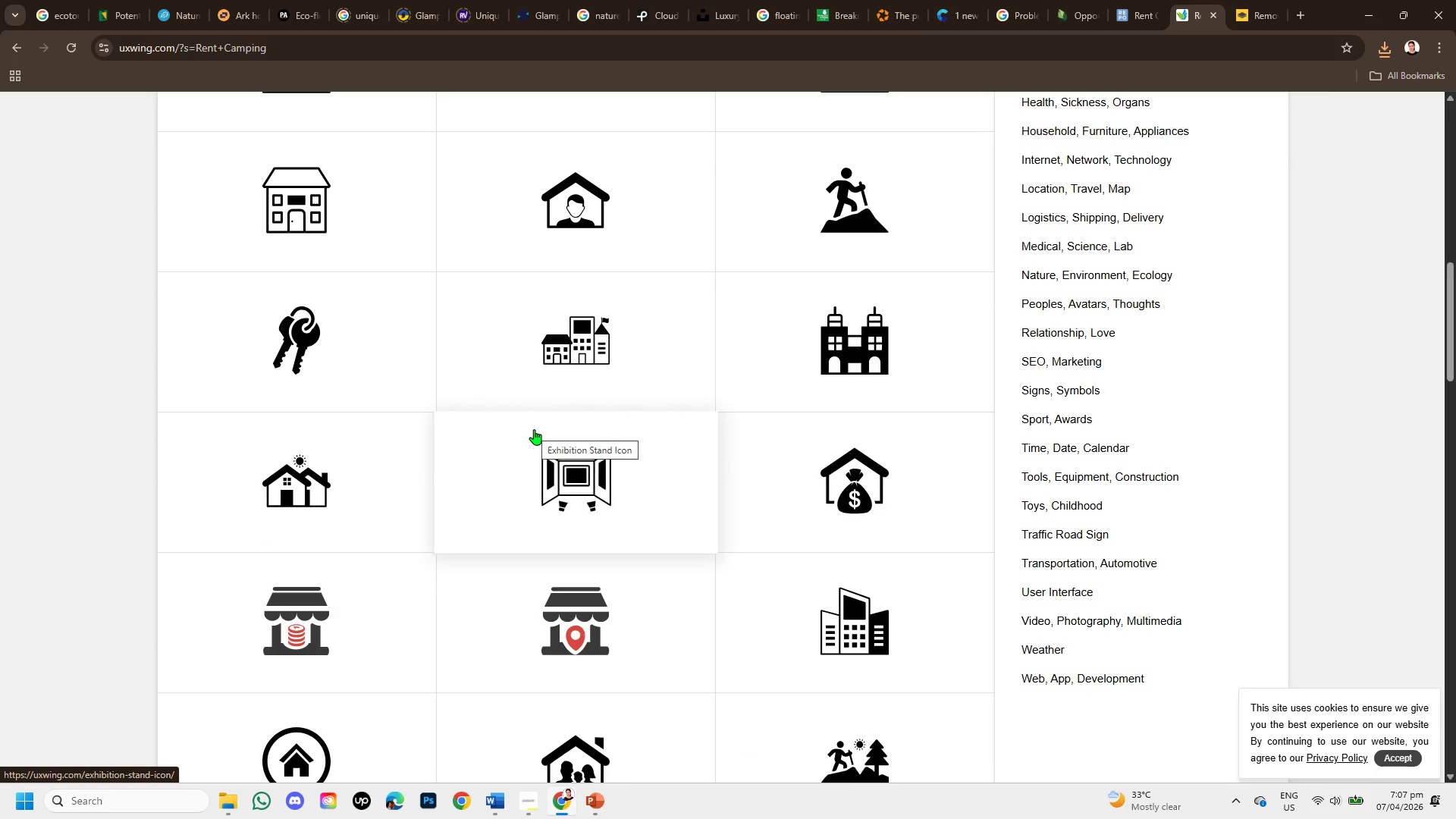 
scroll: coordinate [534, 429], scroll_direction: up, amount: 1.0
 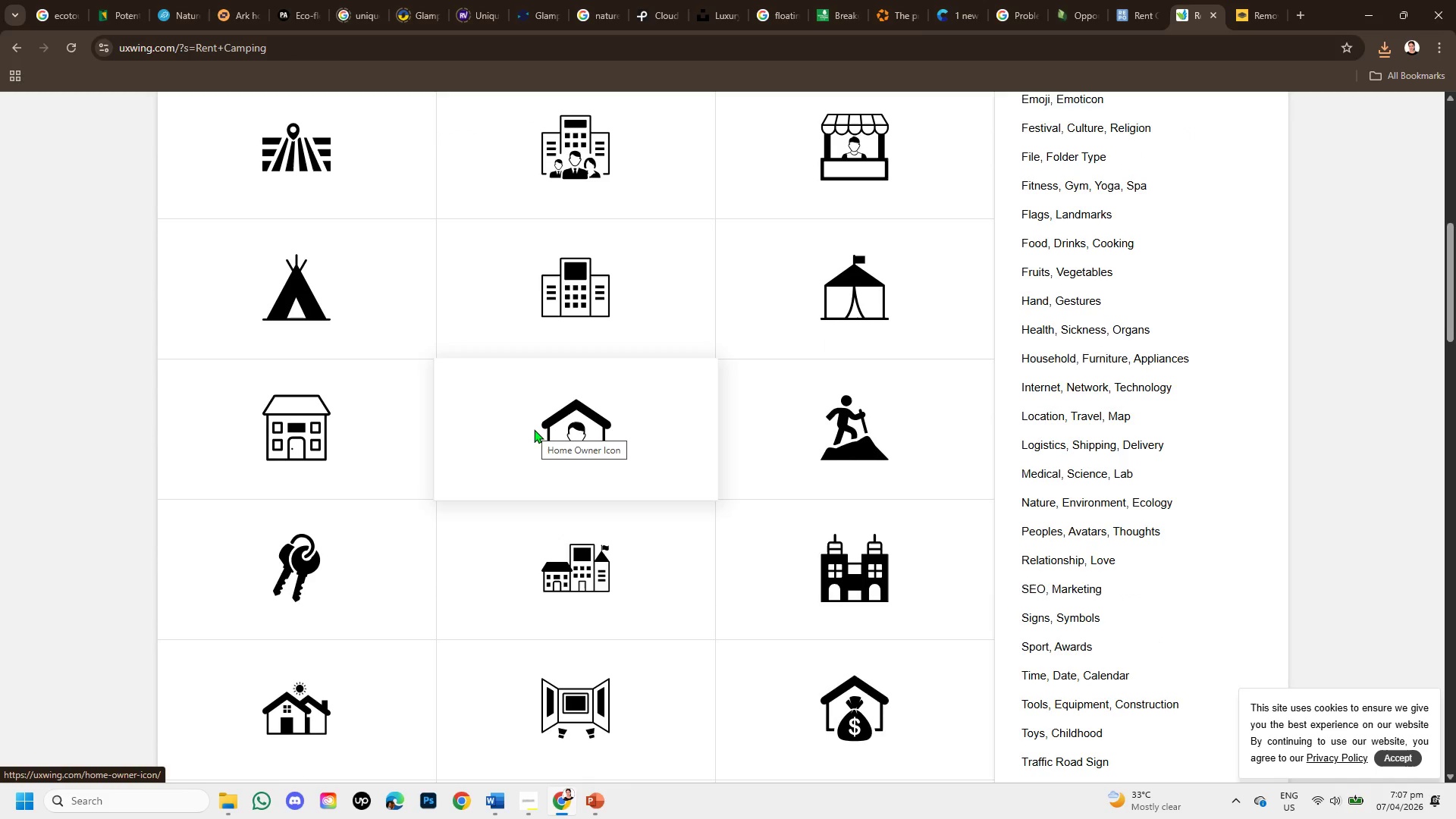 
scroll: coordinate [534, 429], scroll_direction: down, amount: 2.0
 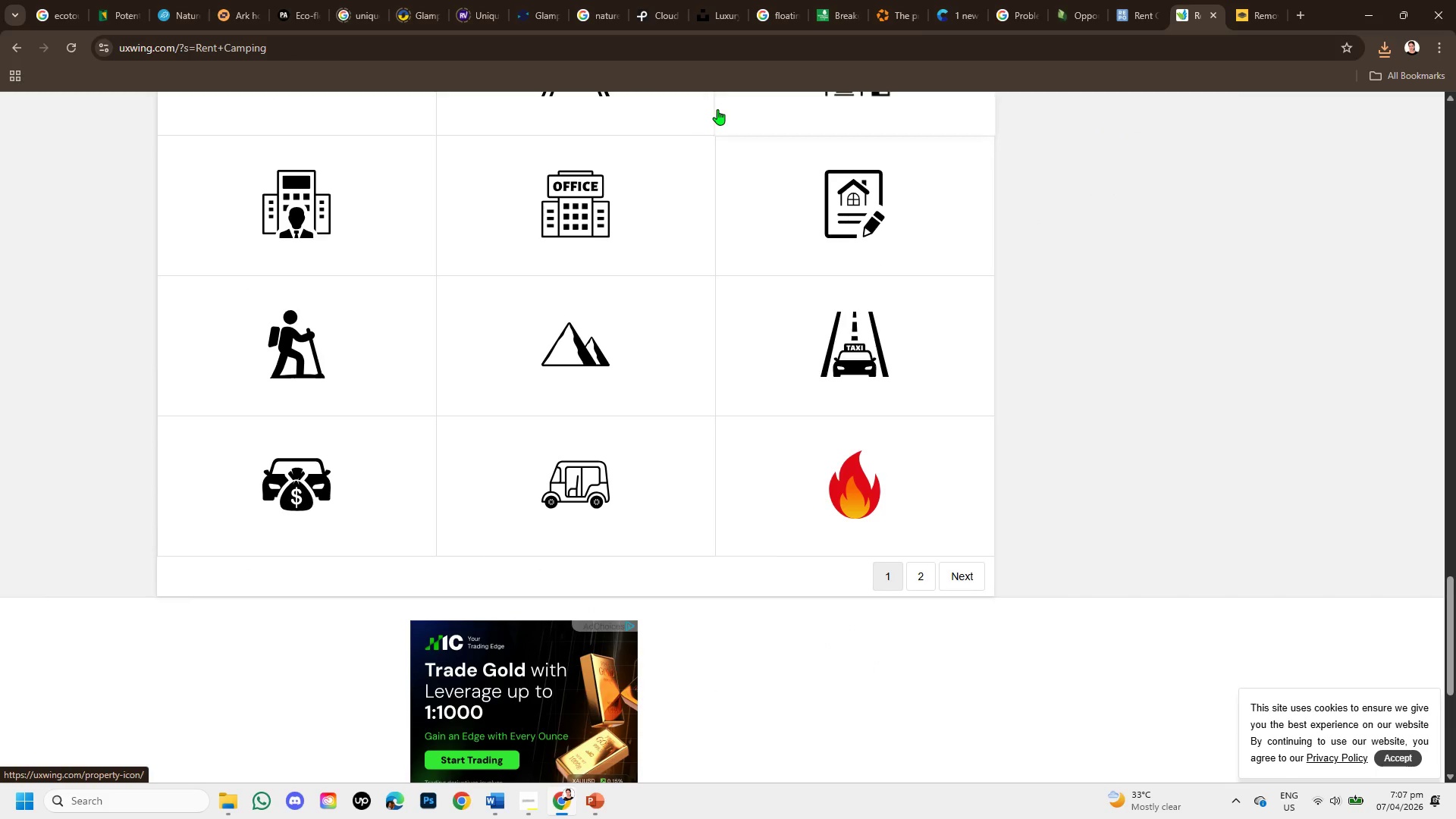 
left_click([1125, 6])
 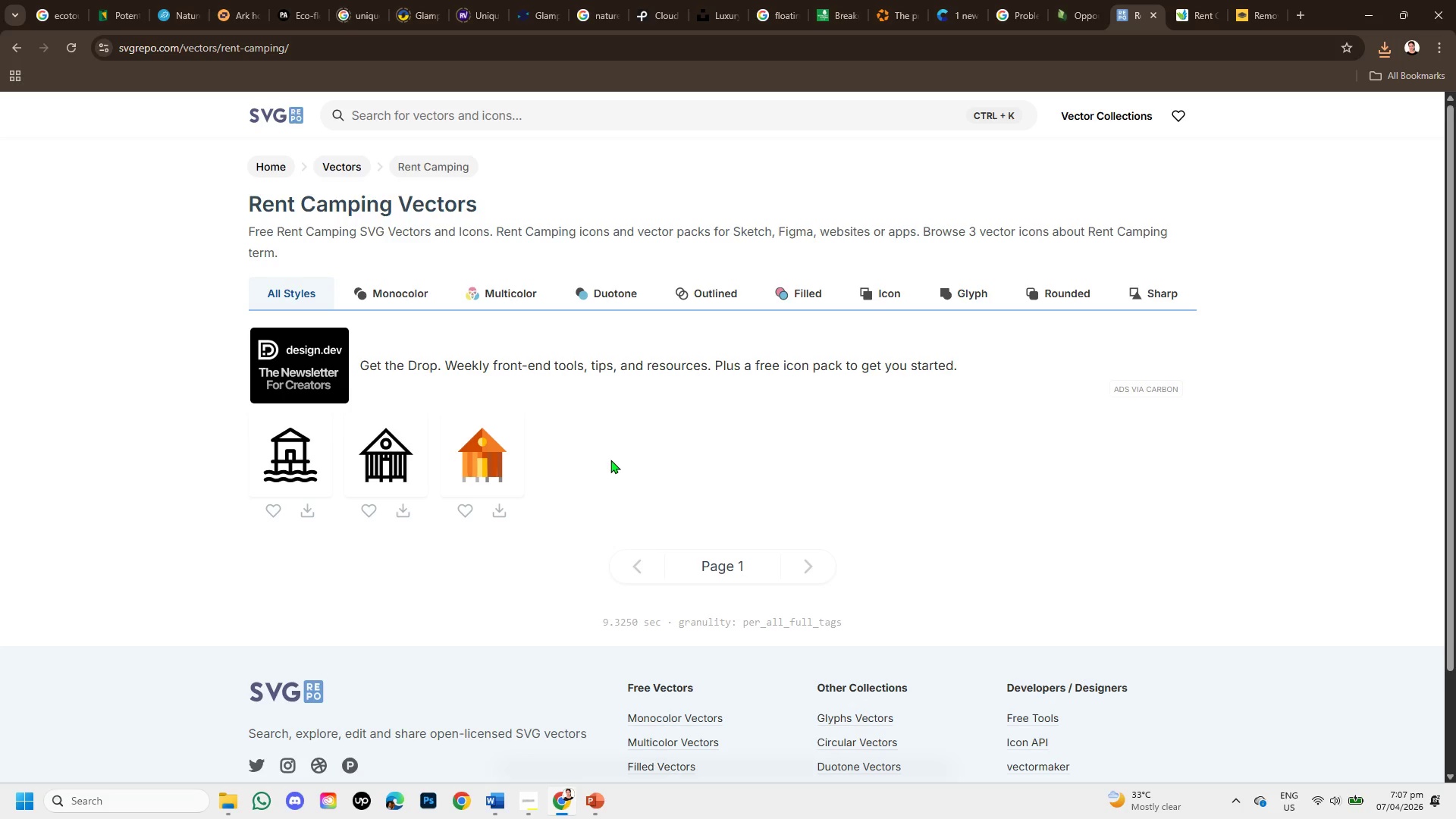 
scroll: coordinate [610, 460], scroll_direction: up, amount: 2.0
 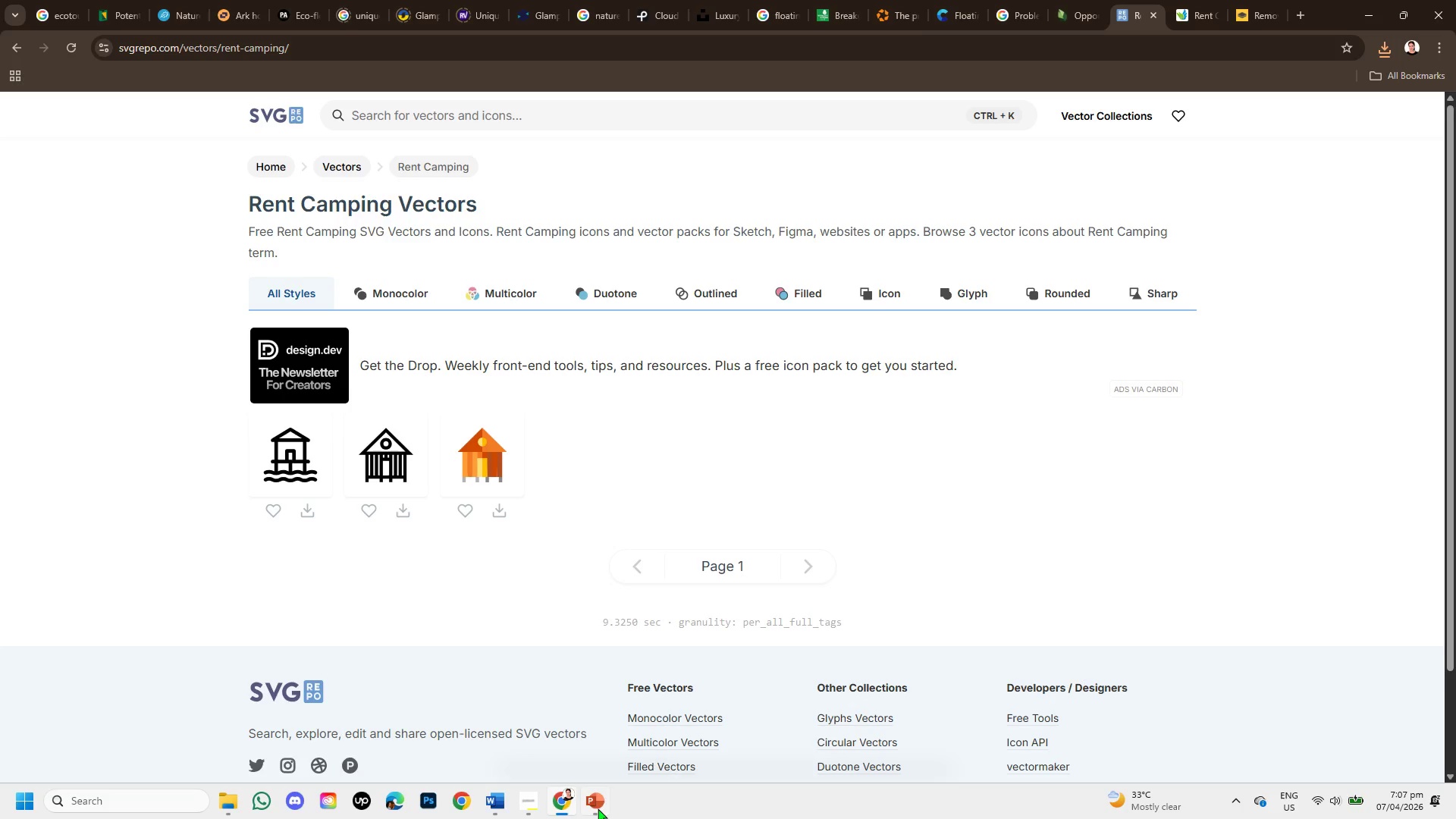 
left_click([598, 811])
 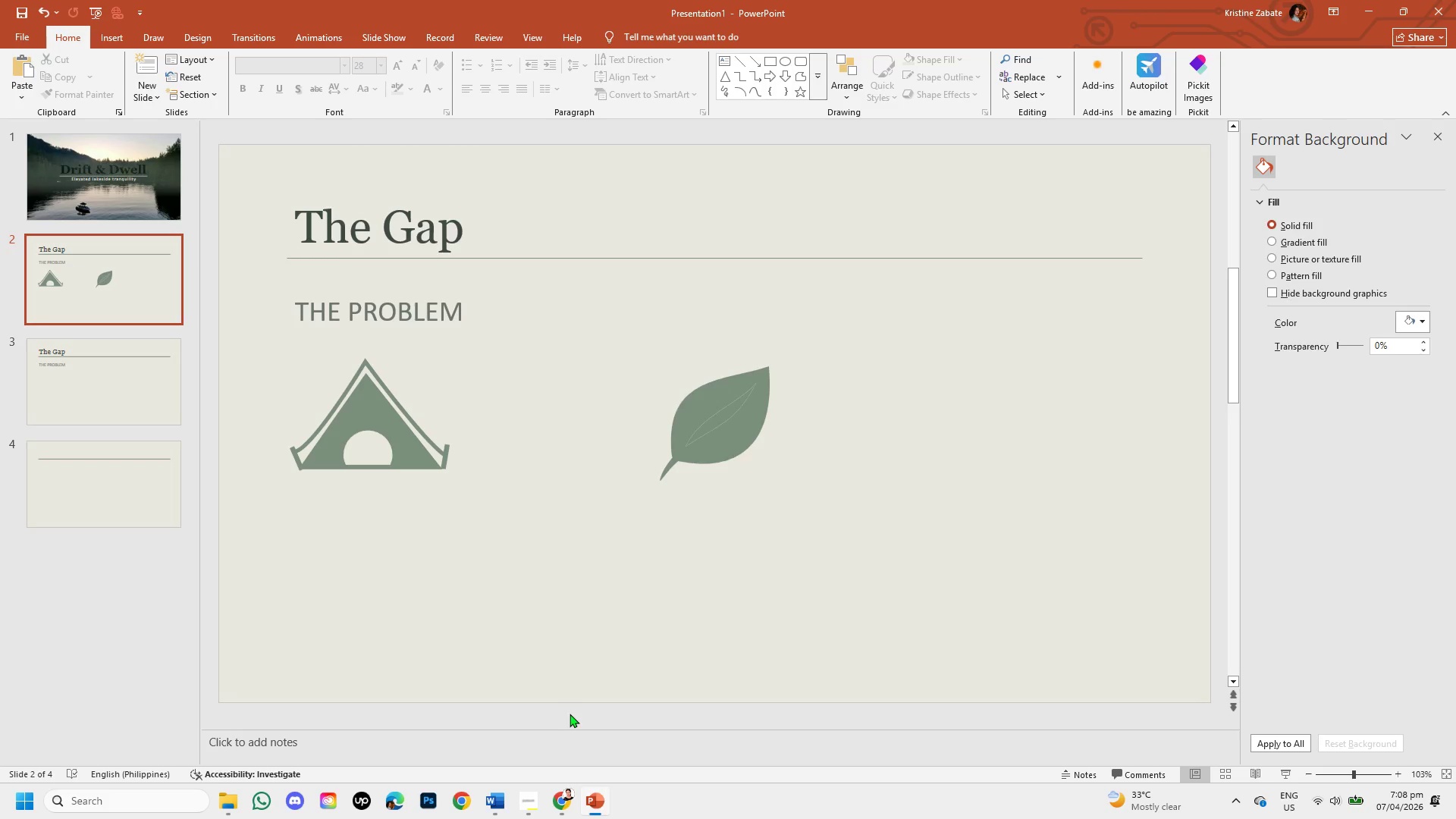 
wait(5.69)
 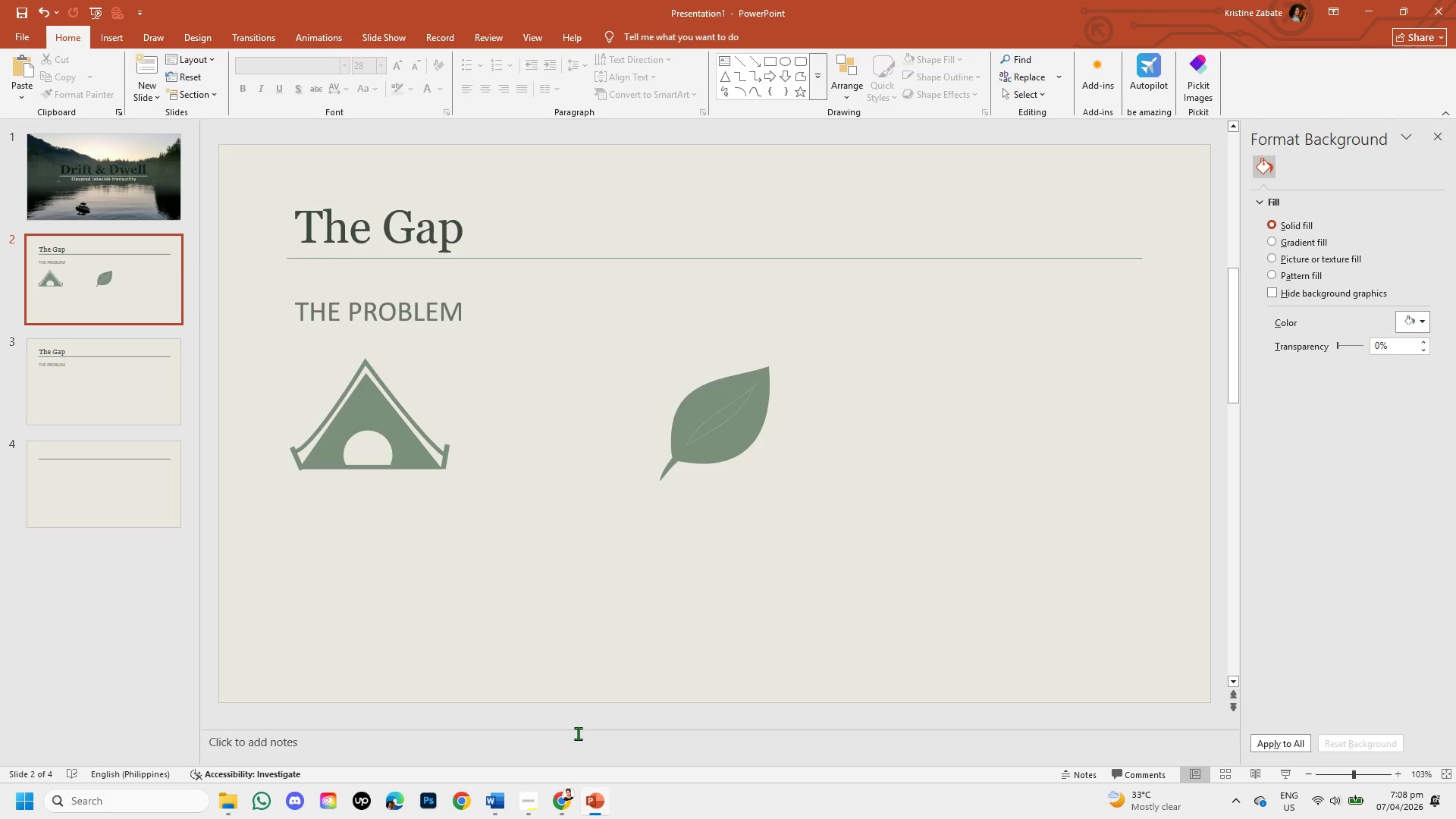 
left_click([102, 41])
 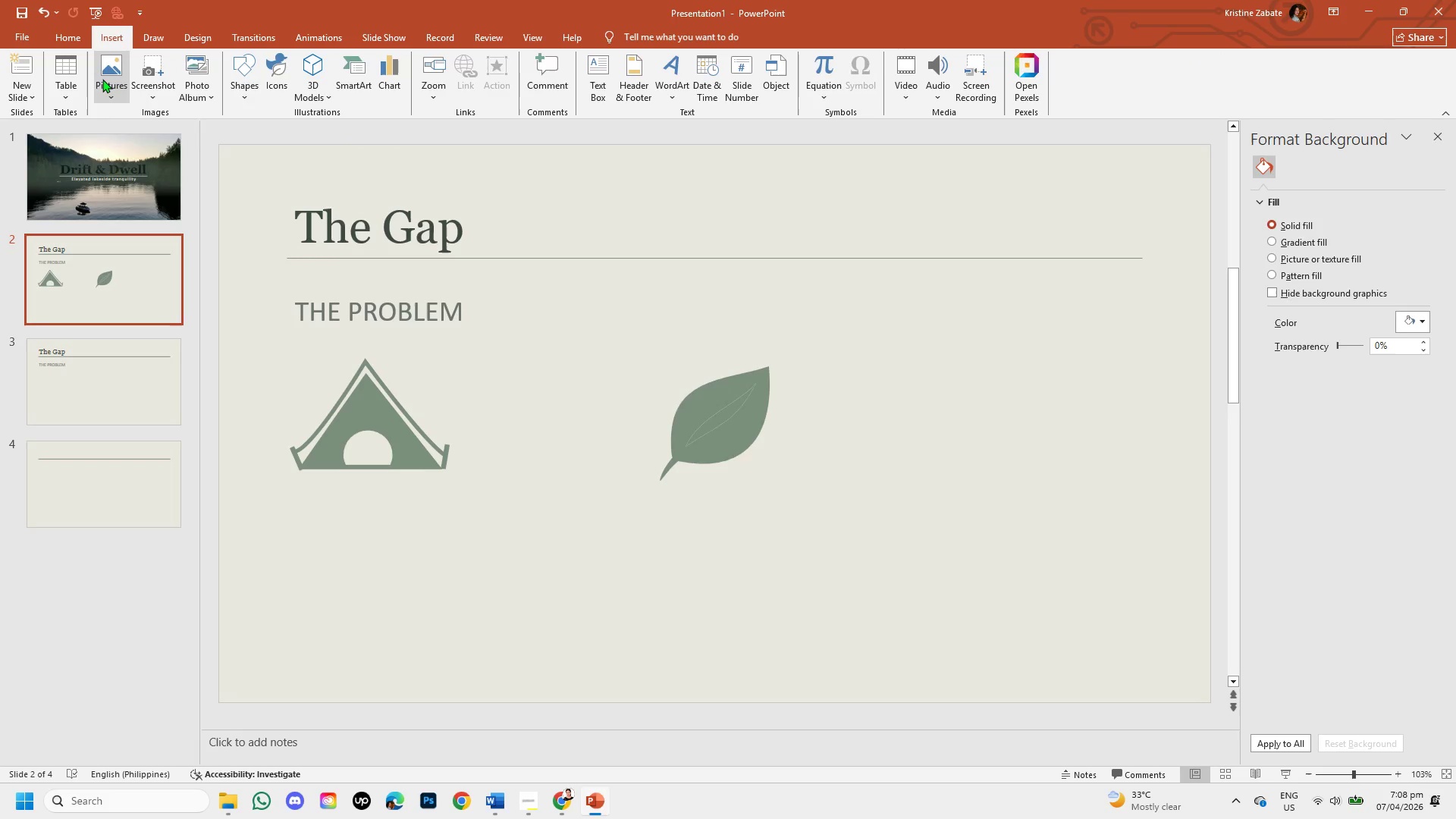 
left_click([102, 79])
 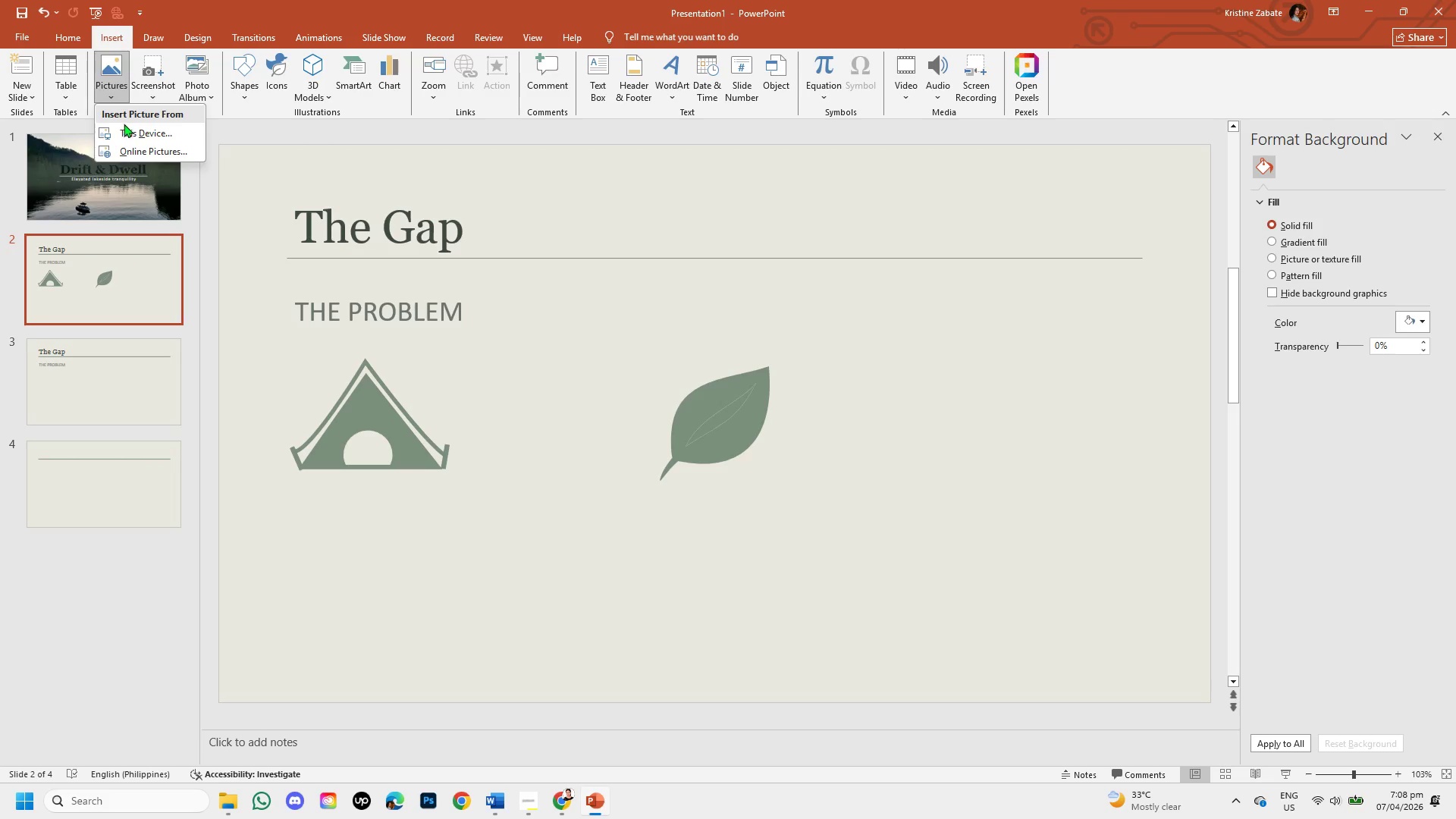 
left_click([124, 124])
 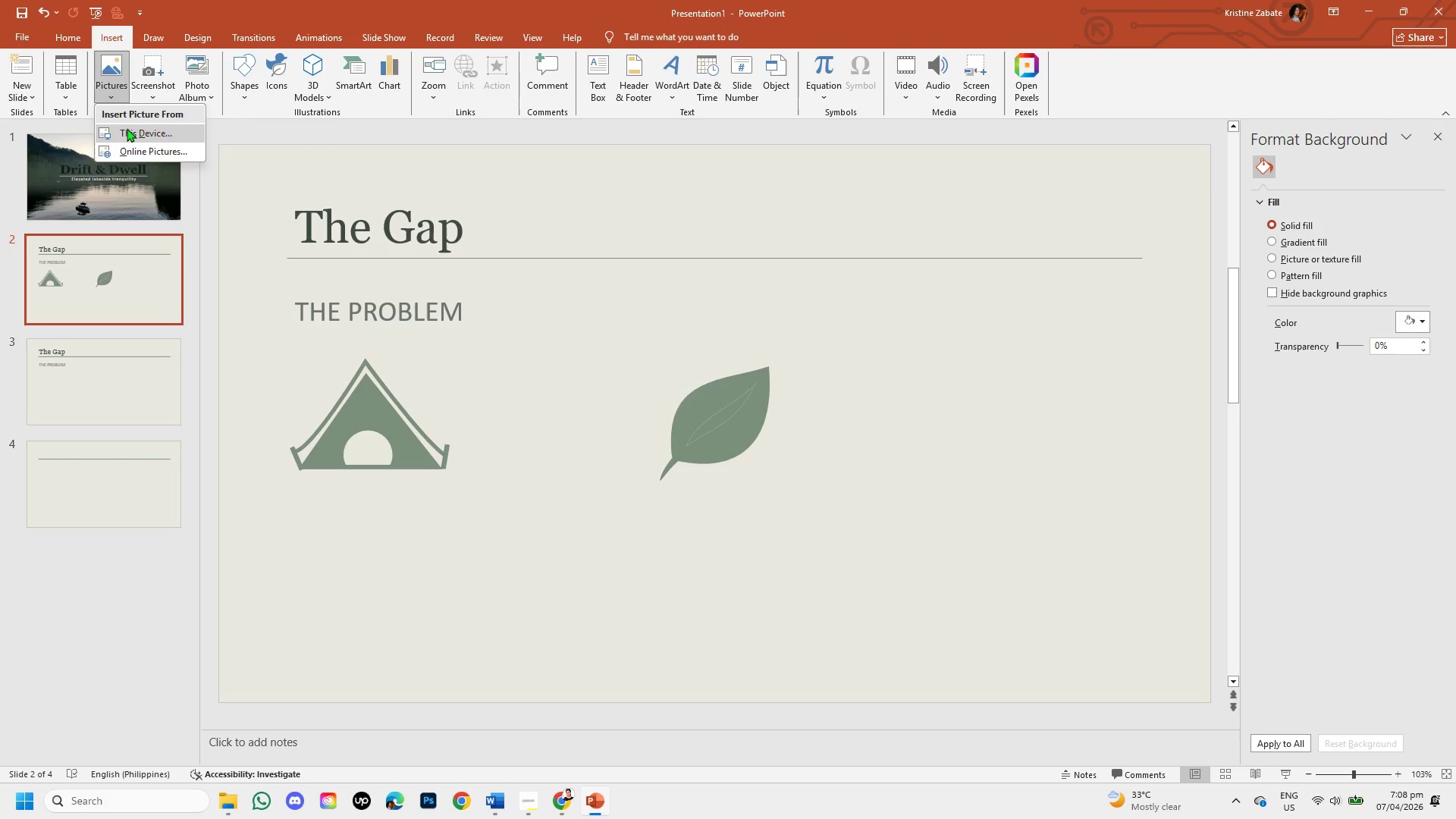 
left_click([127, 128])
 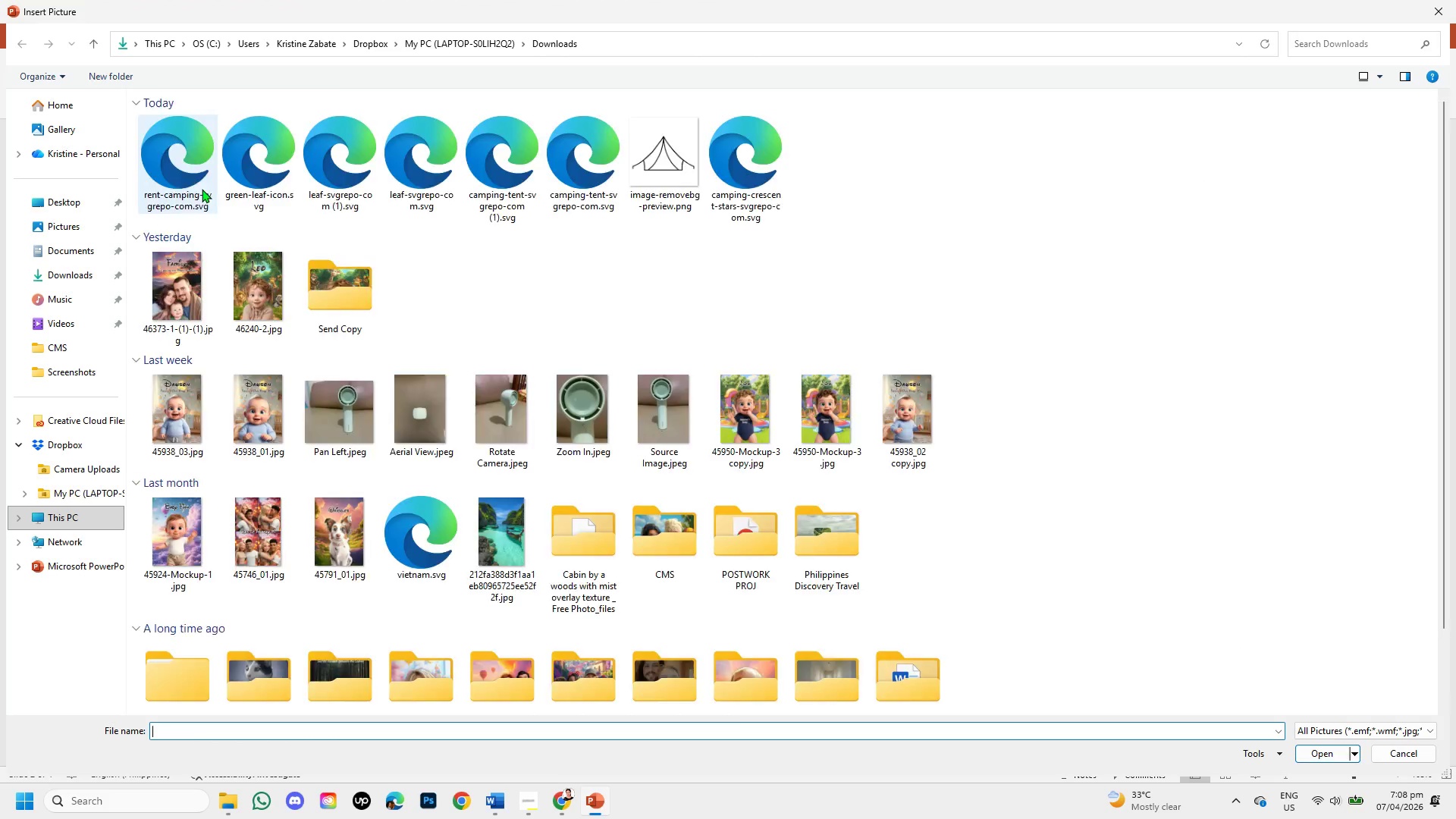 
left_click([176, 169])
 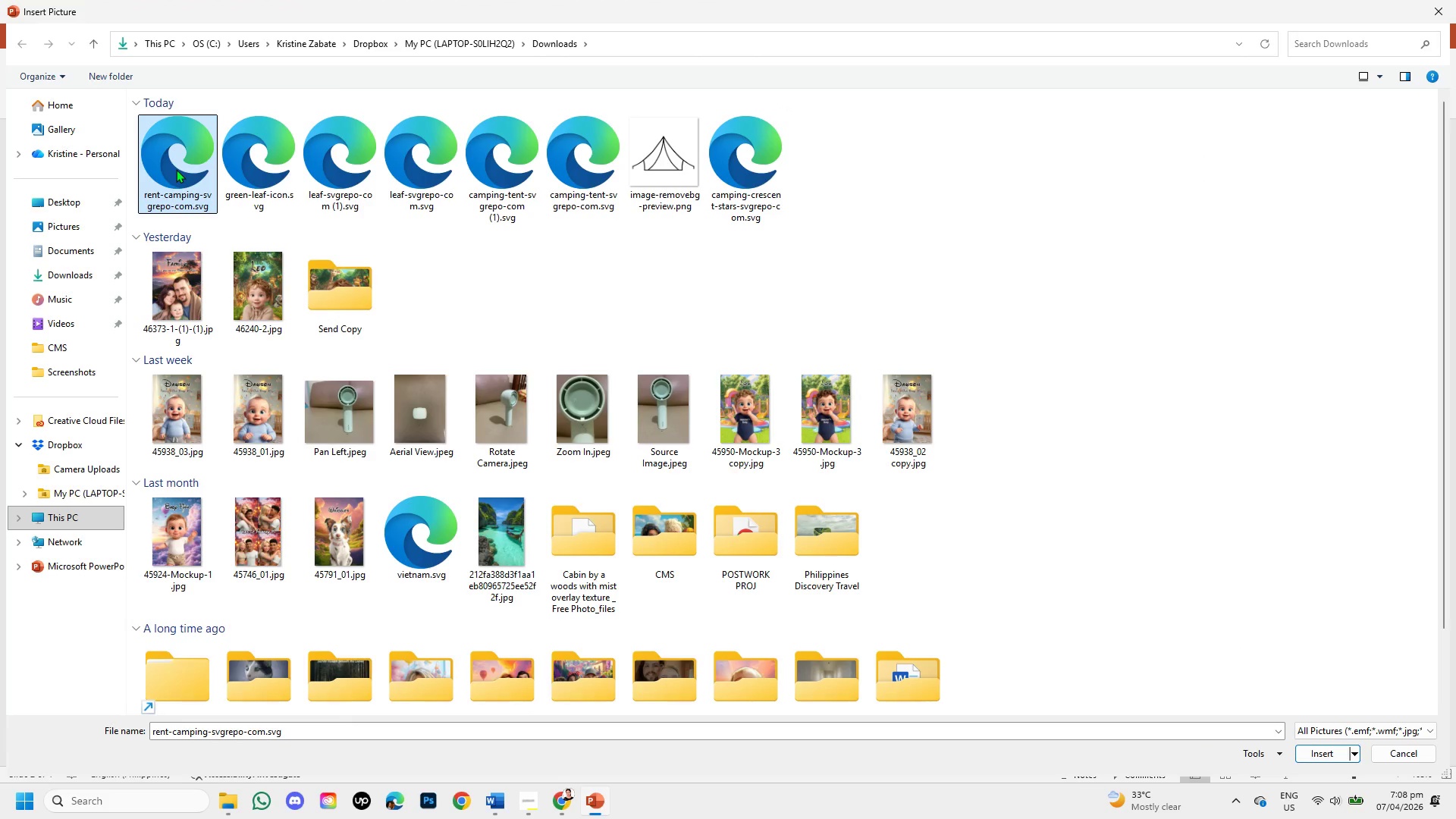 
double_click([176, 169])
 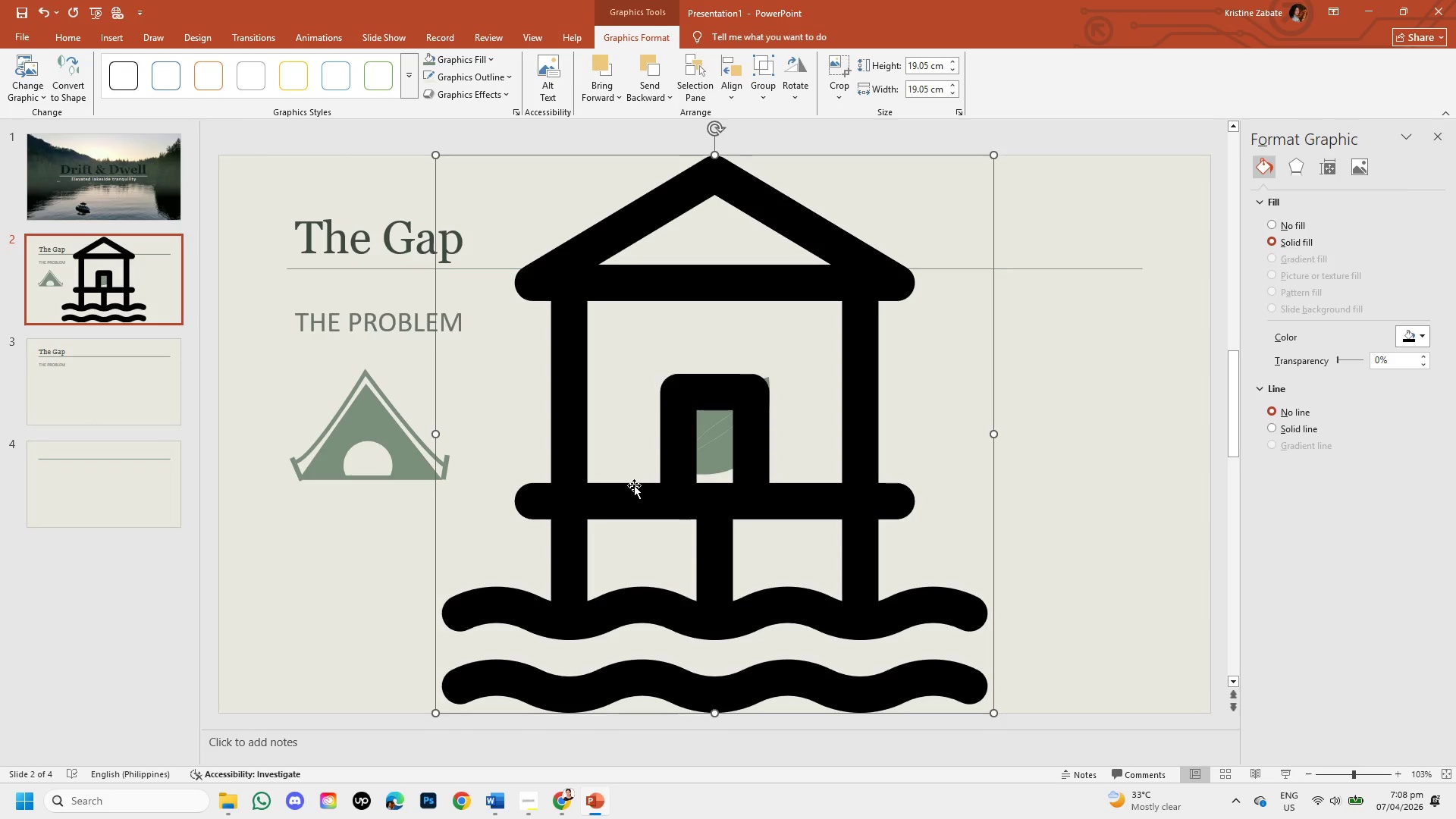 
left_click([629, 491])
 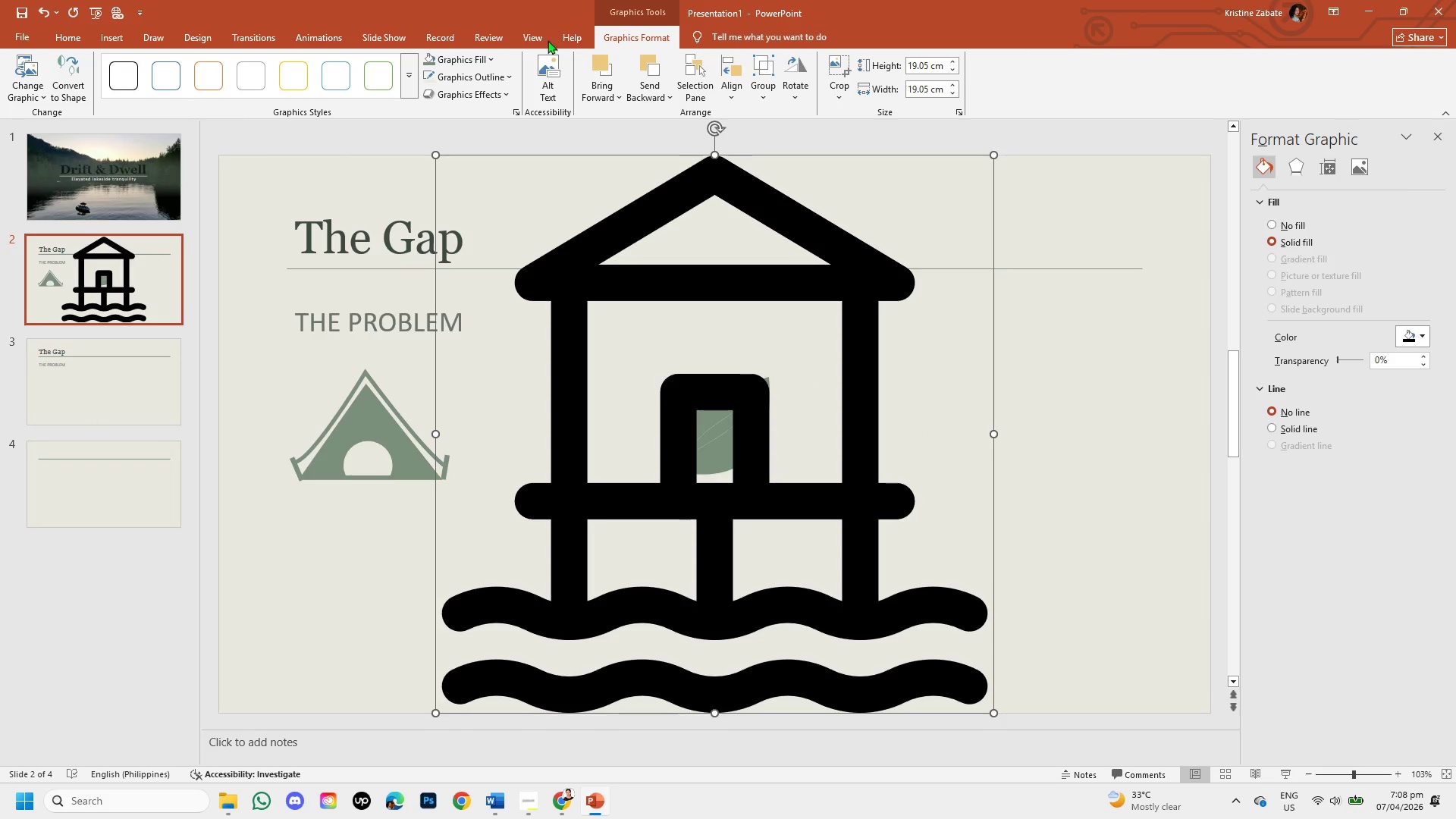 
left_click([486, 62])
 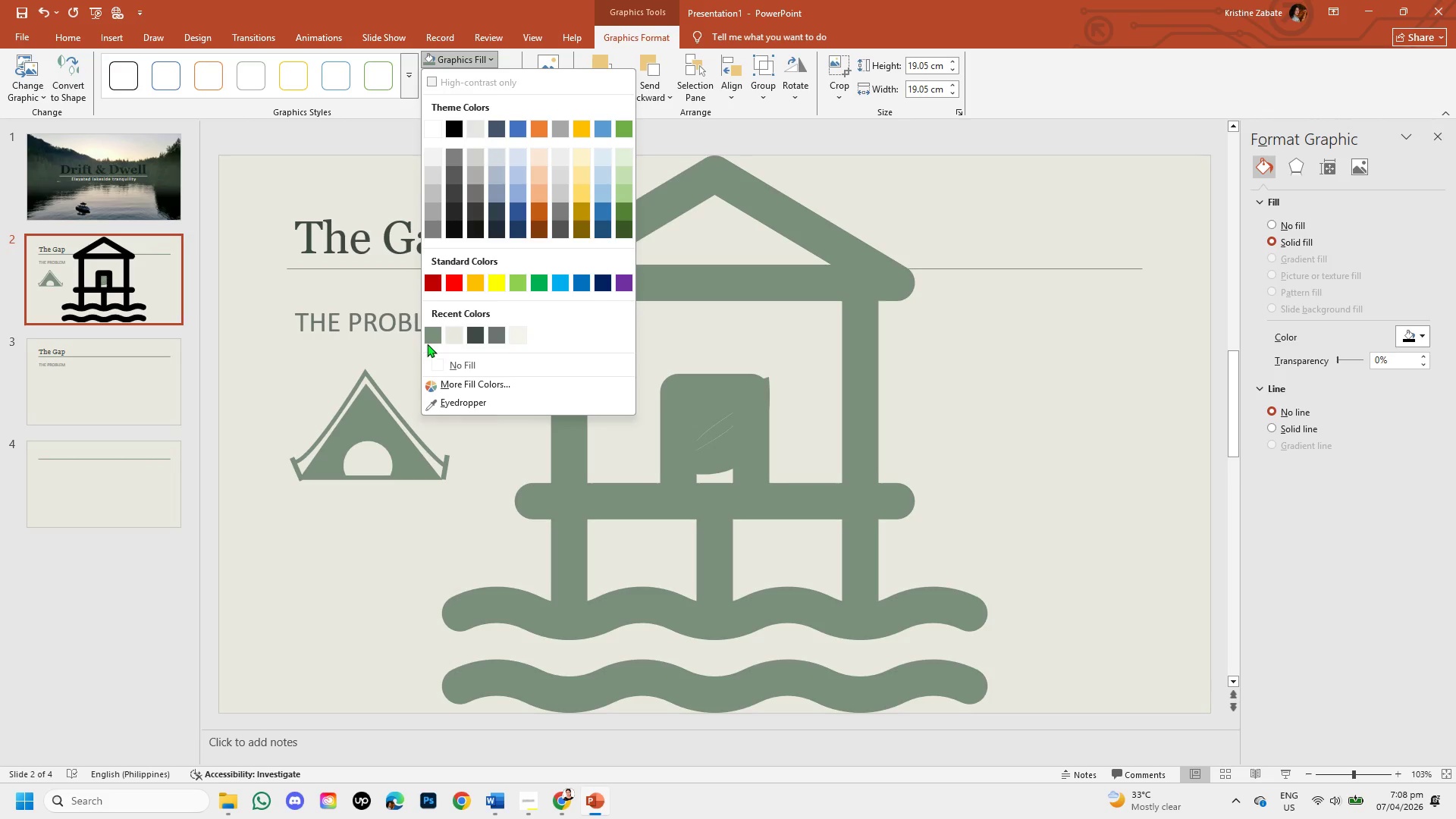 
left_click([430, 336])
 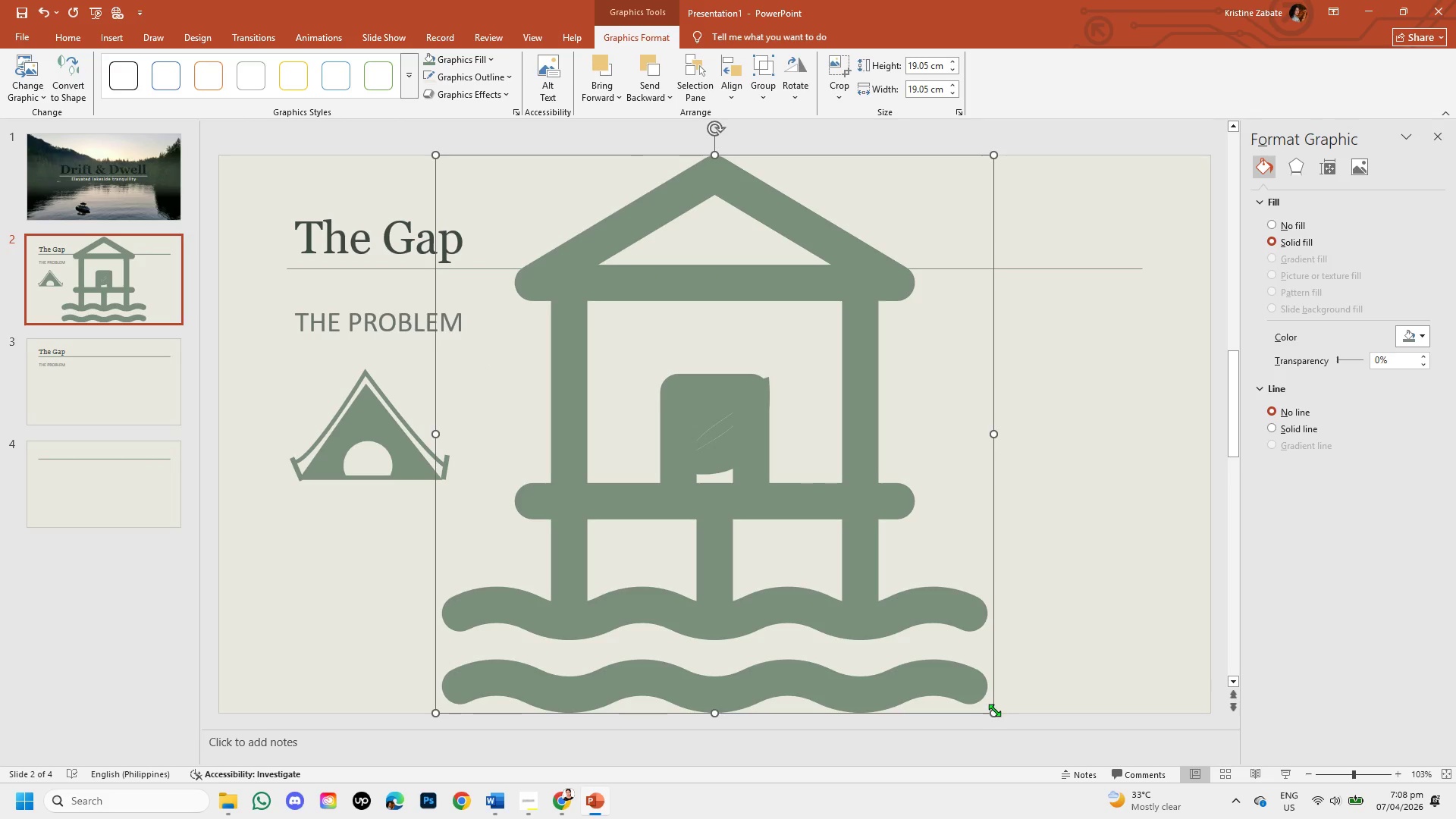 
left_click_drag(start_coordinate=[994, 713], to_coordinate=[699, 345])
 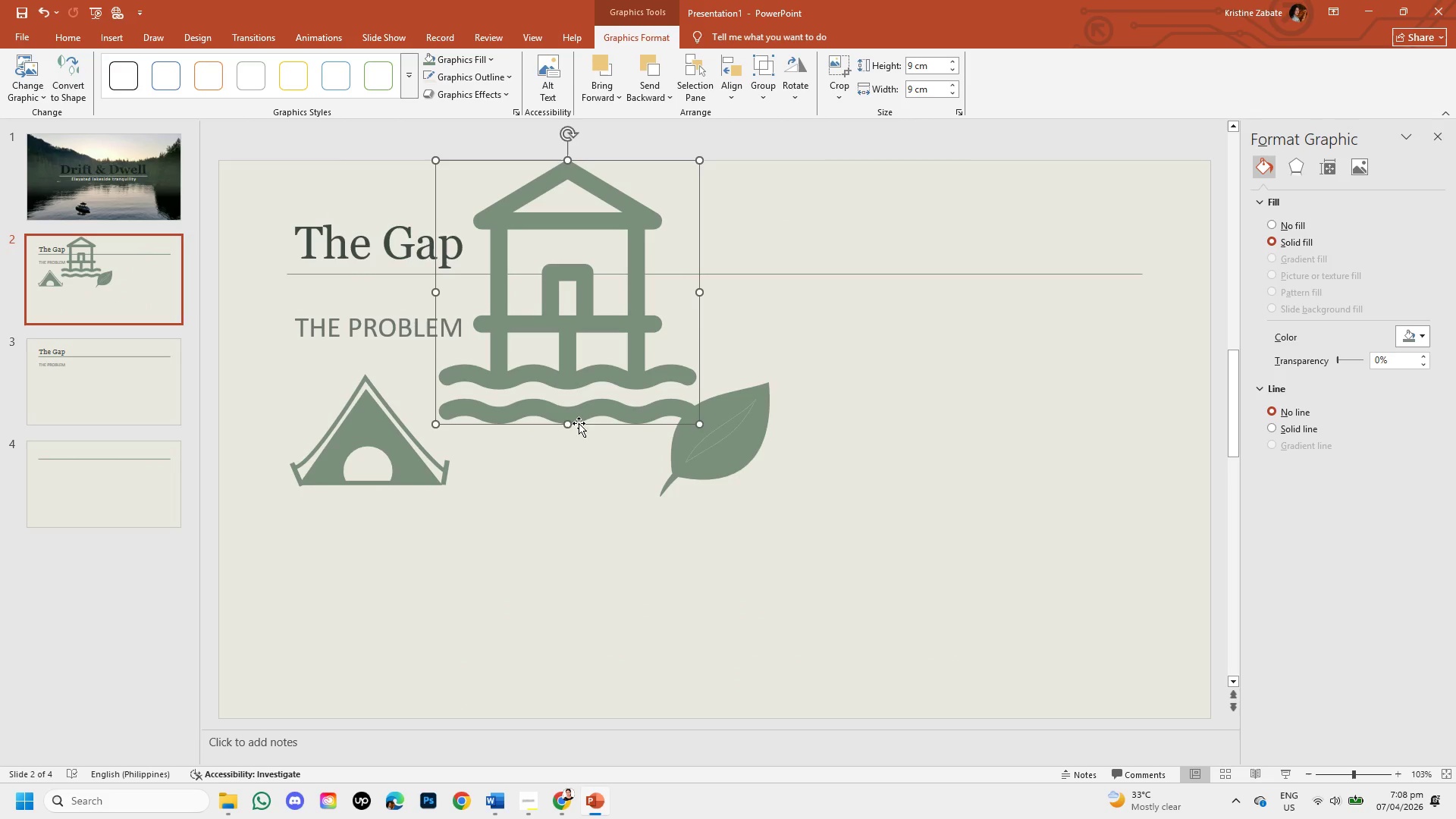 
left_click_drag(start_coordinate=[579, 423], to_coordinate=[1040, 538])
 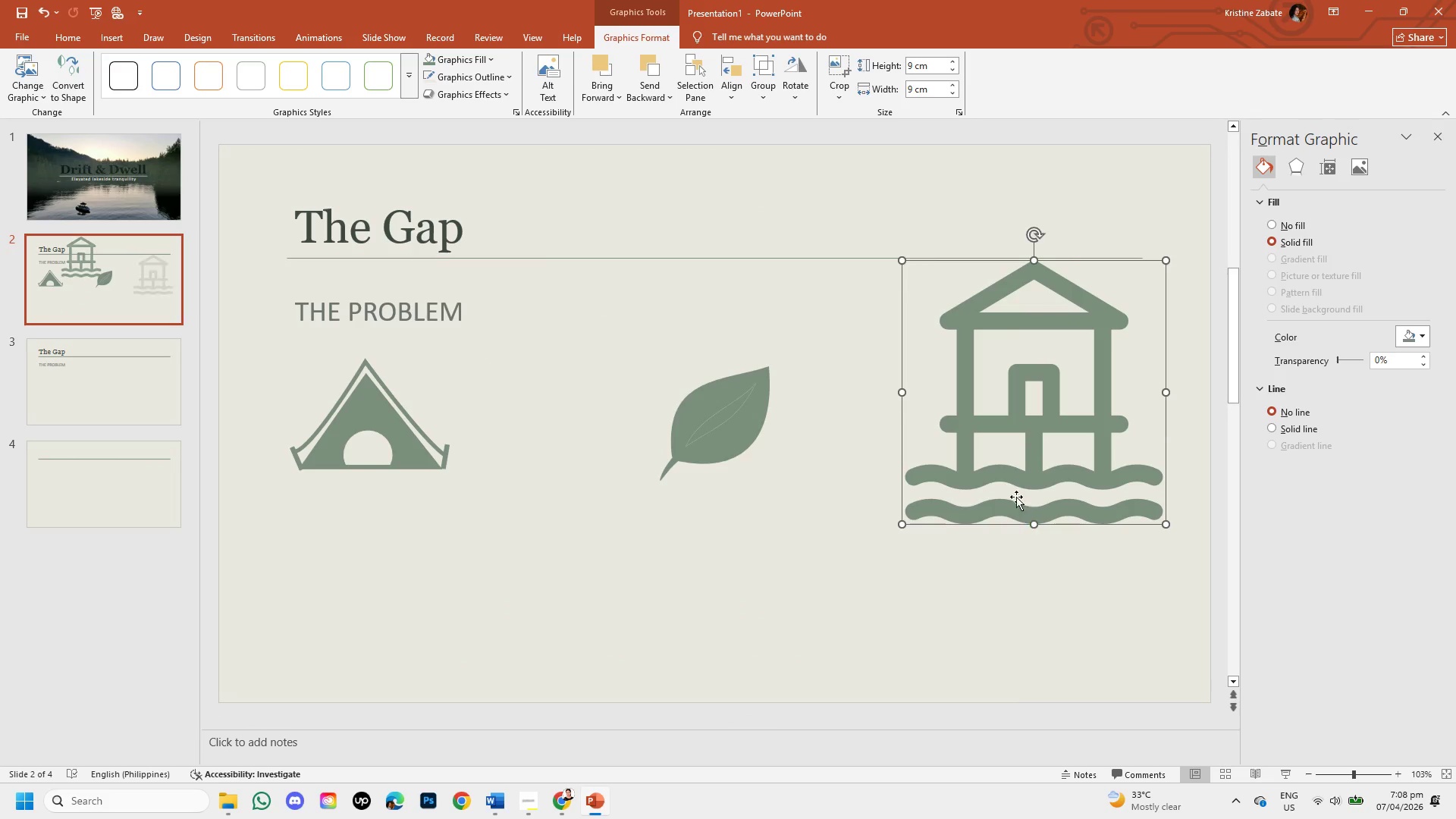 
left_click([1013, 490])
 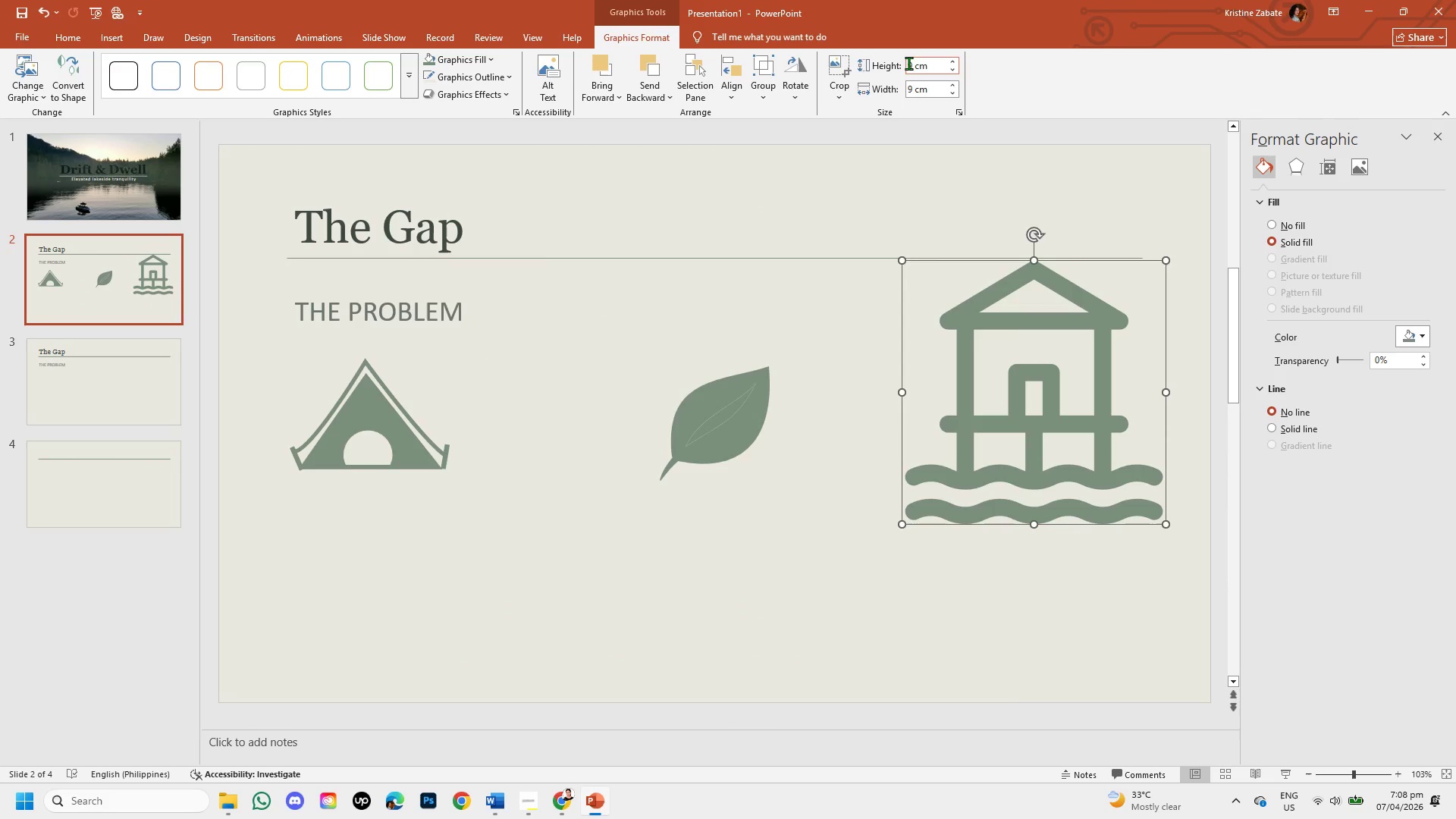 
left_click([913, 62])
 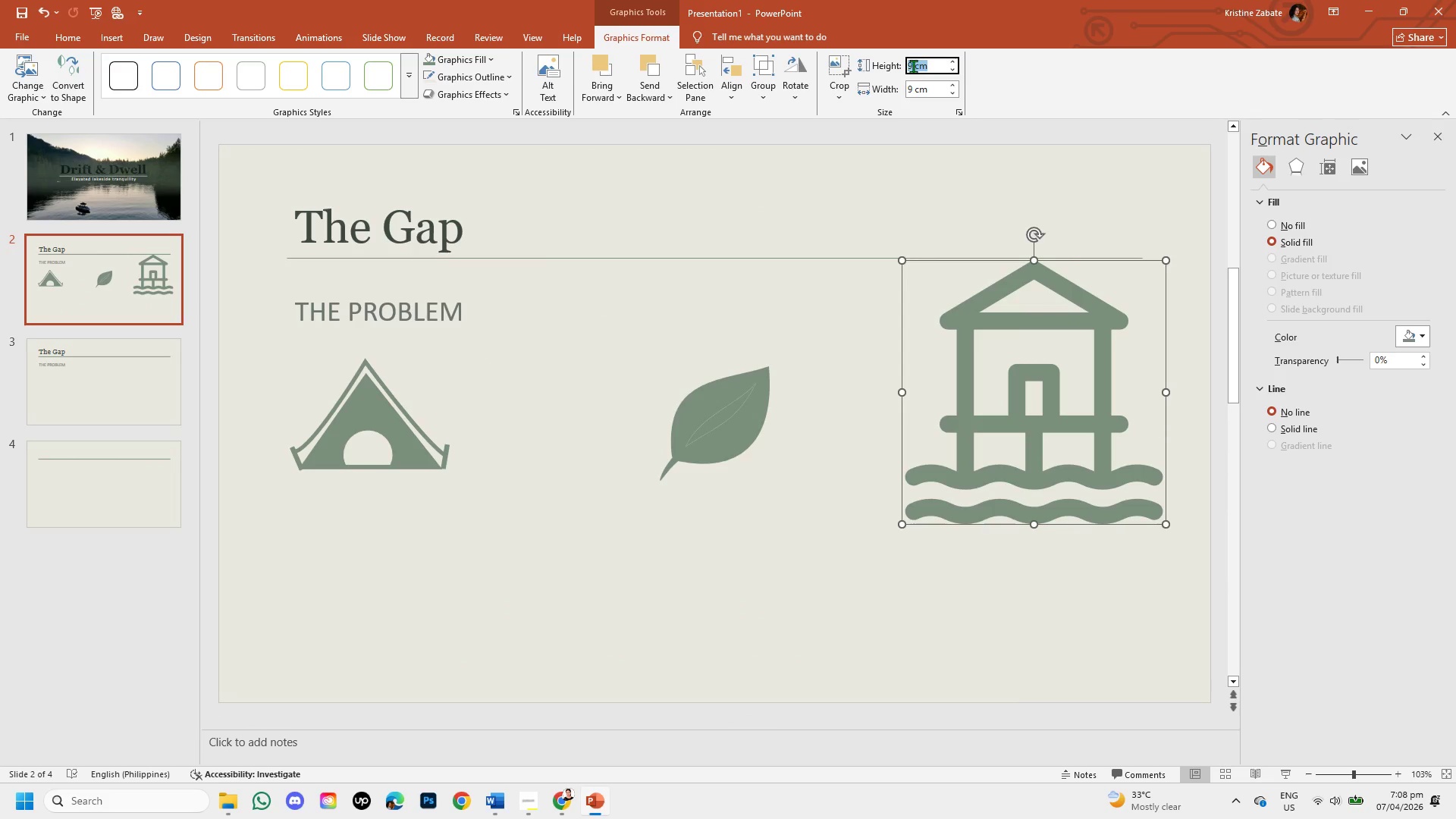 
left_click([913, 66])
 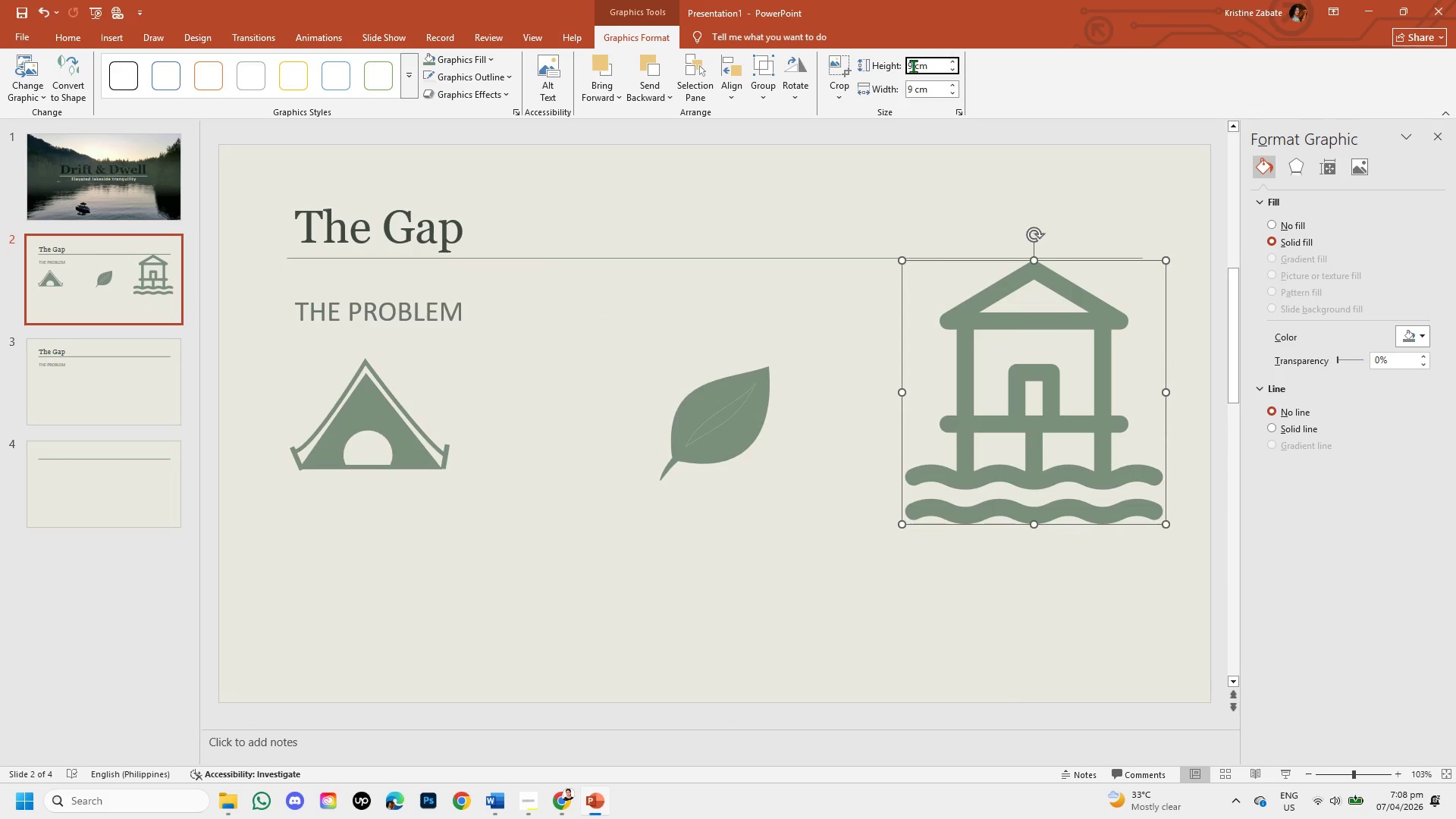 
key(Backspace)
 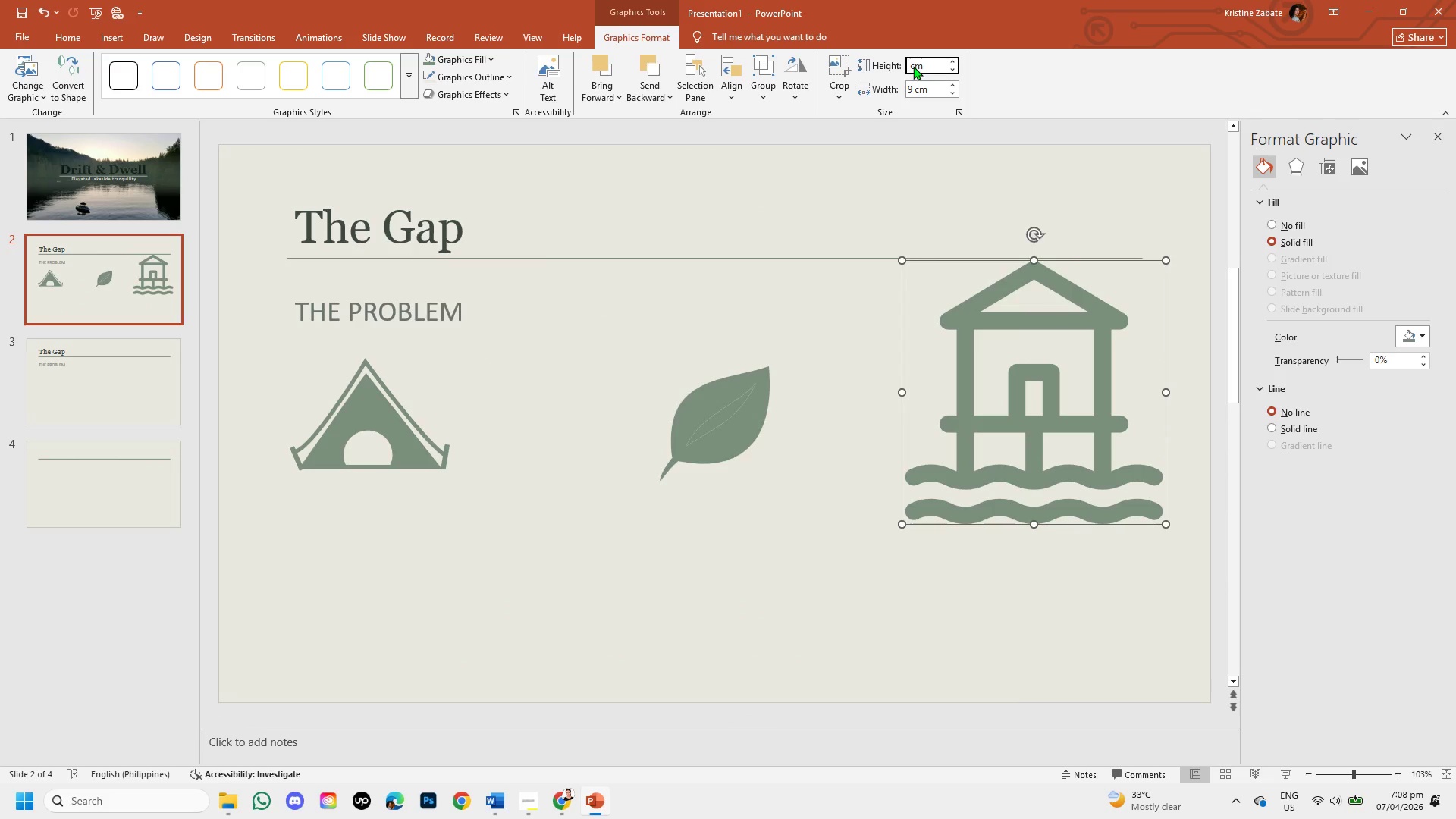 
key(Numpad5)
 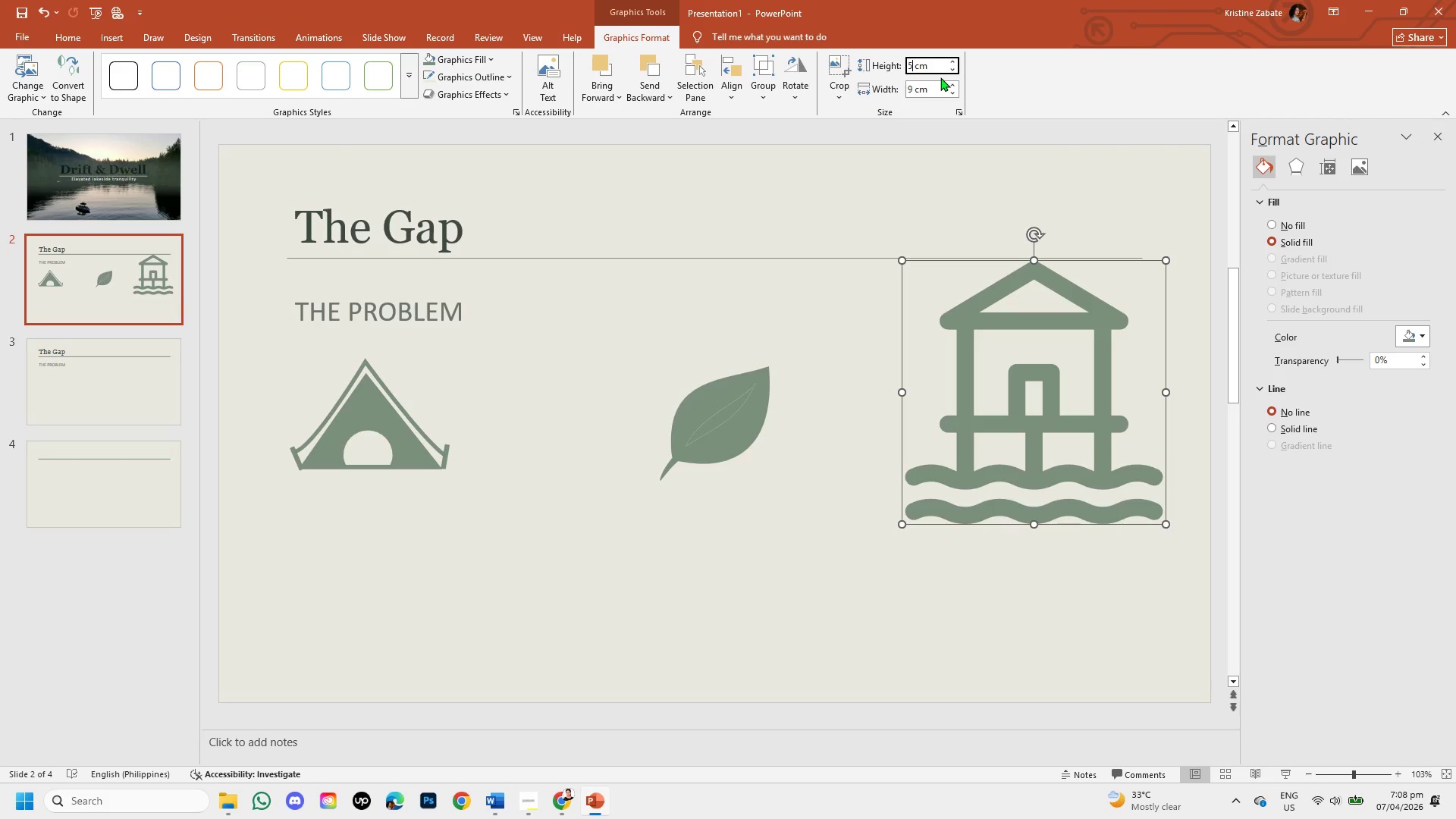 
key(NumpadDecimal)
 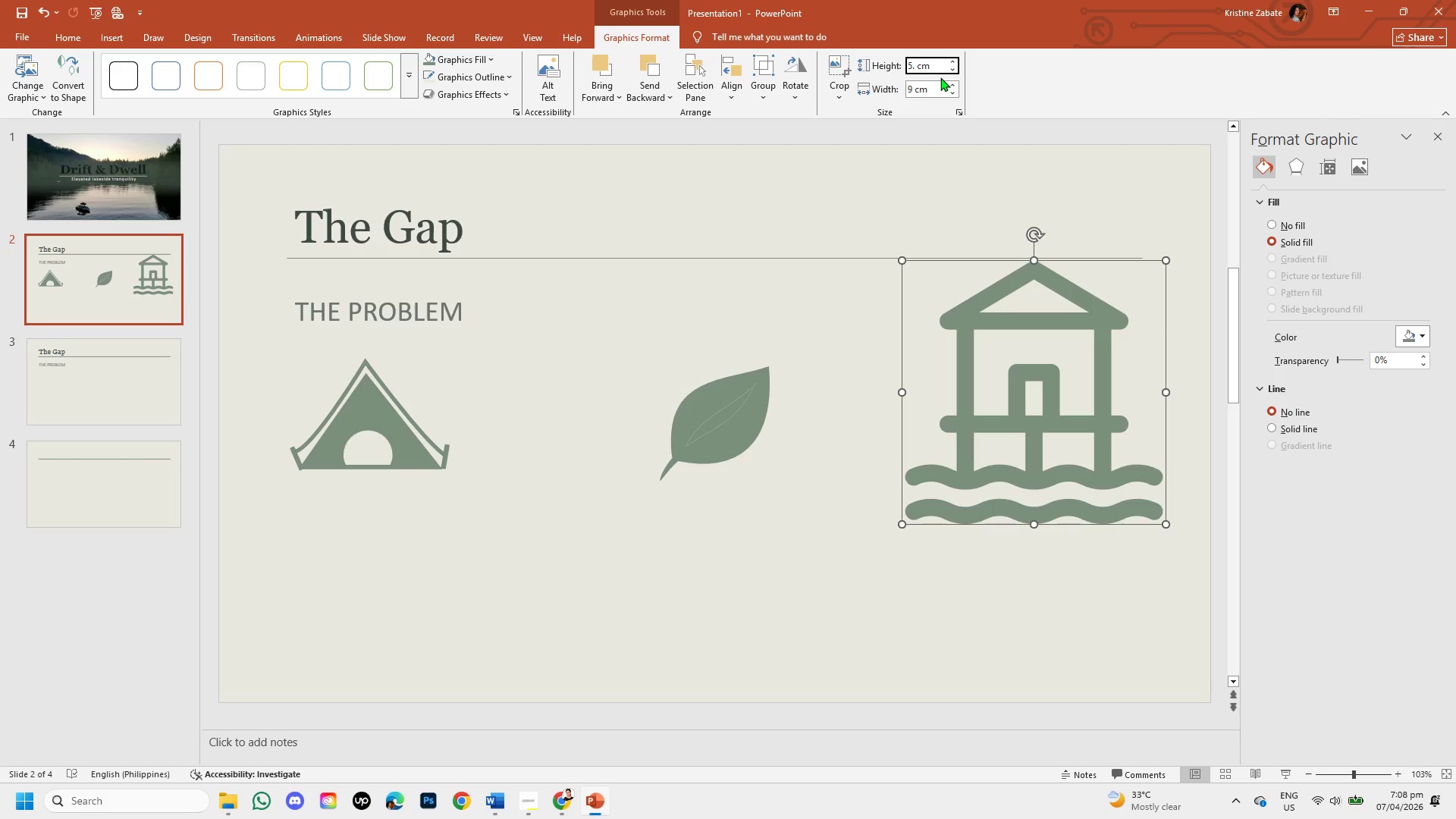 
key(Numpad4)
 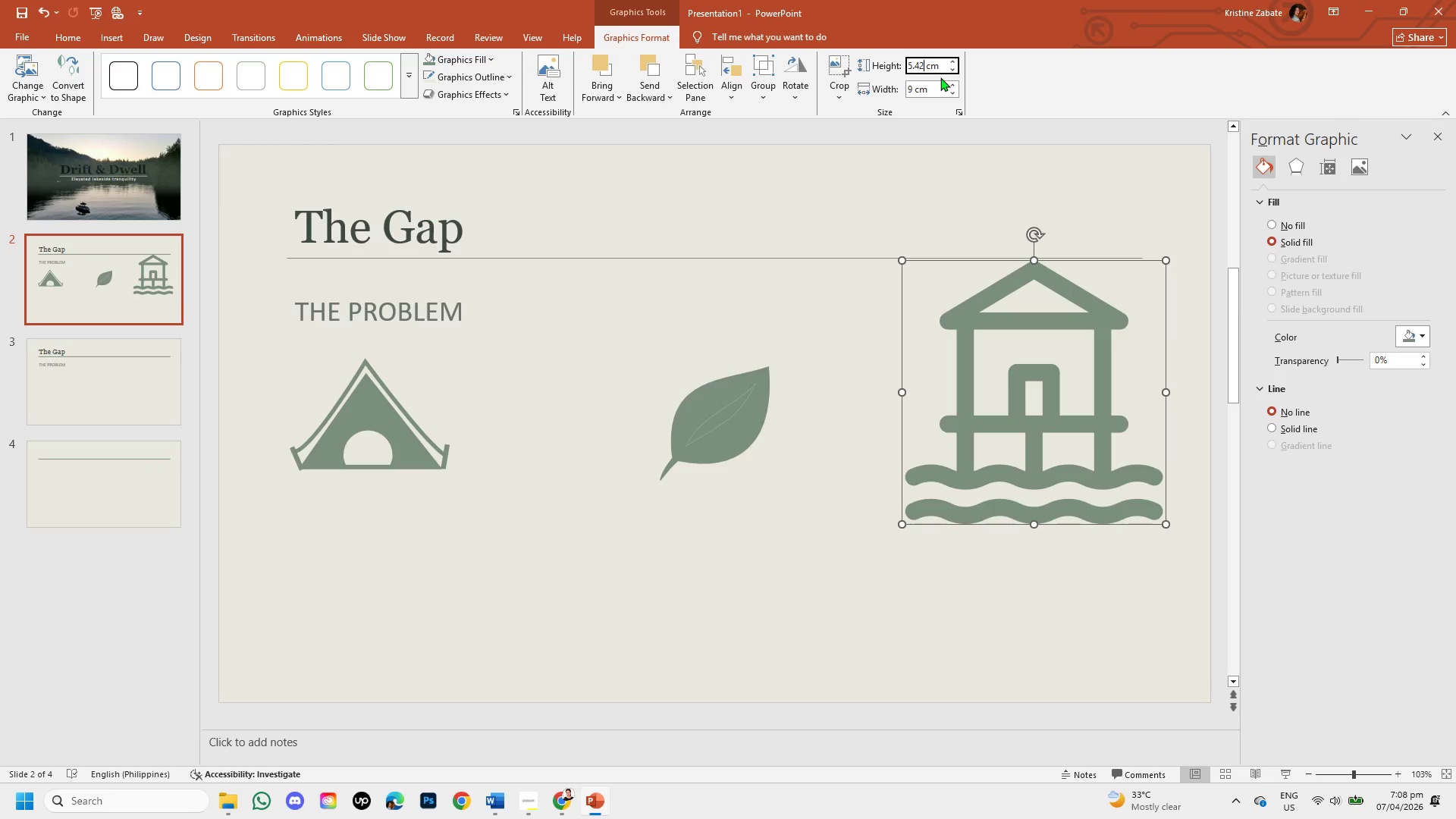 
key(Numpad2)
 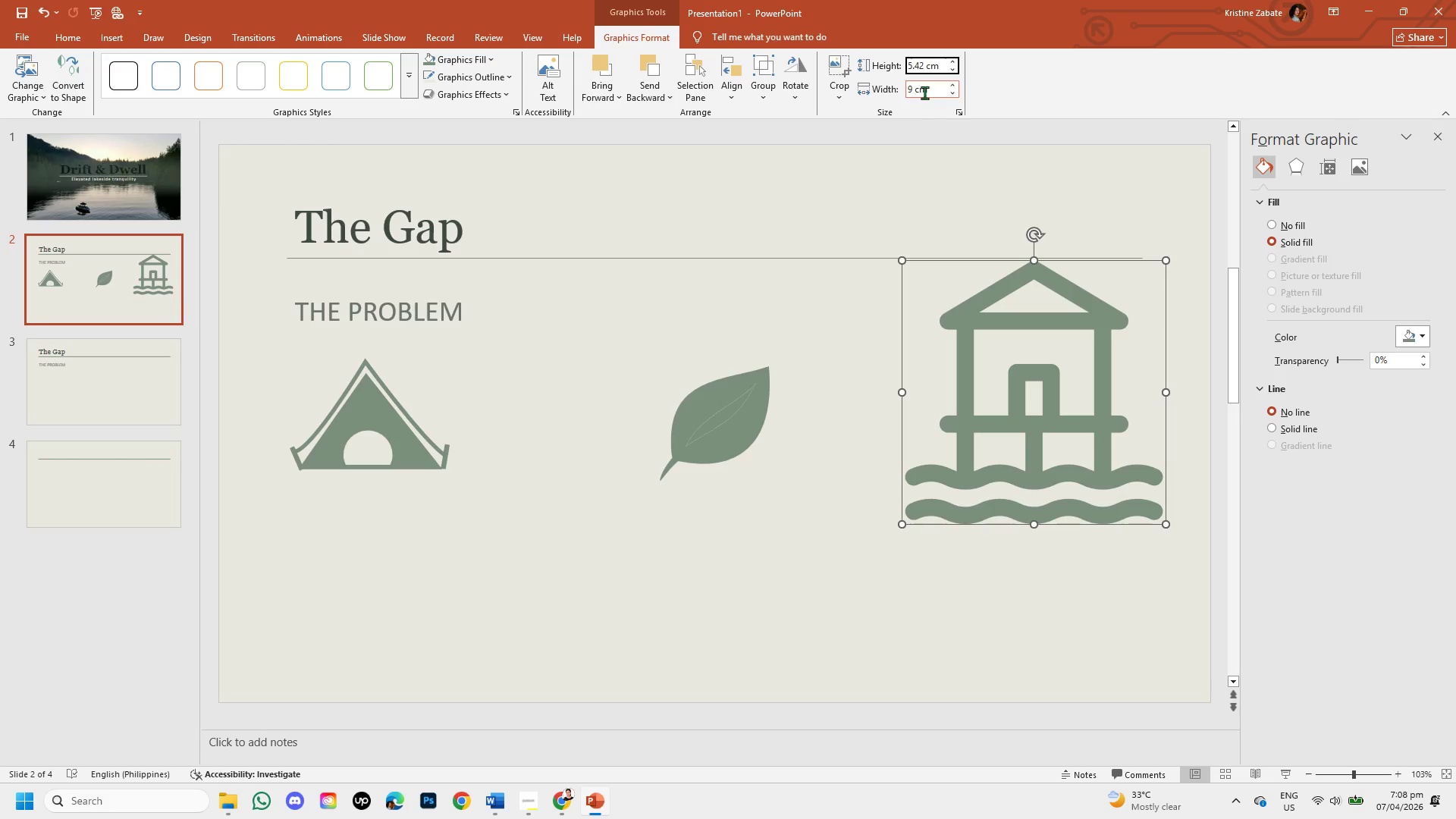 
left_click([924, 91])
 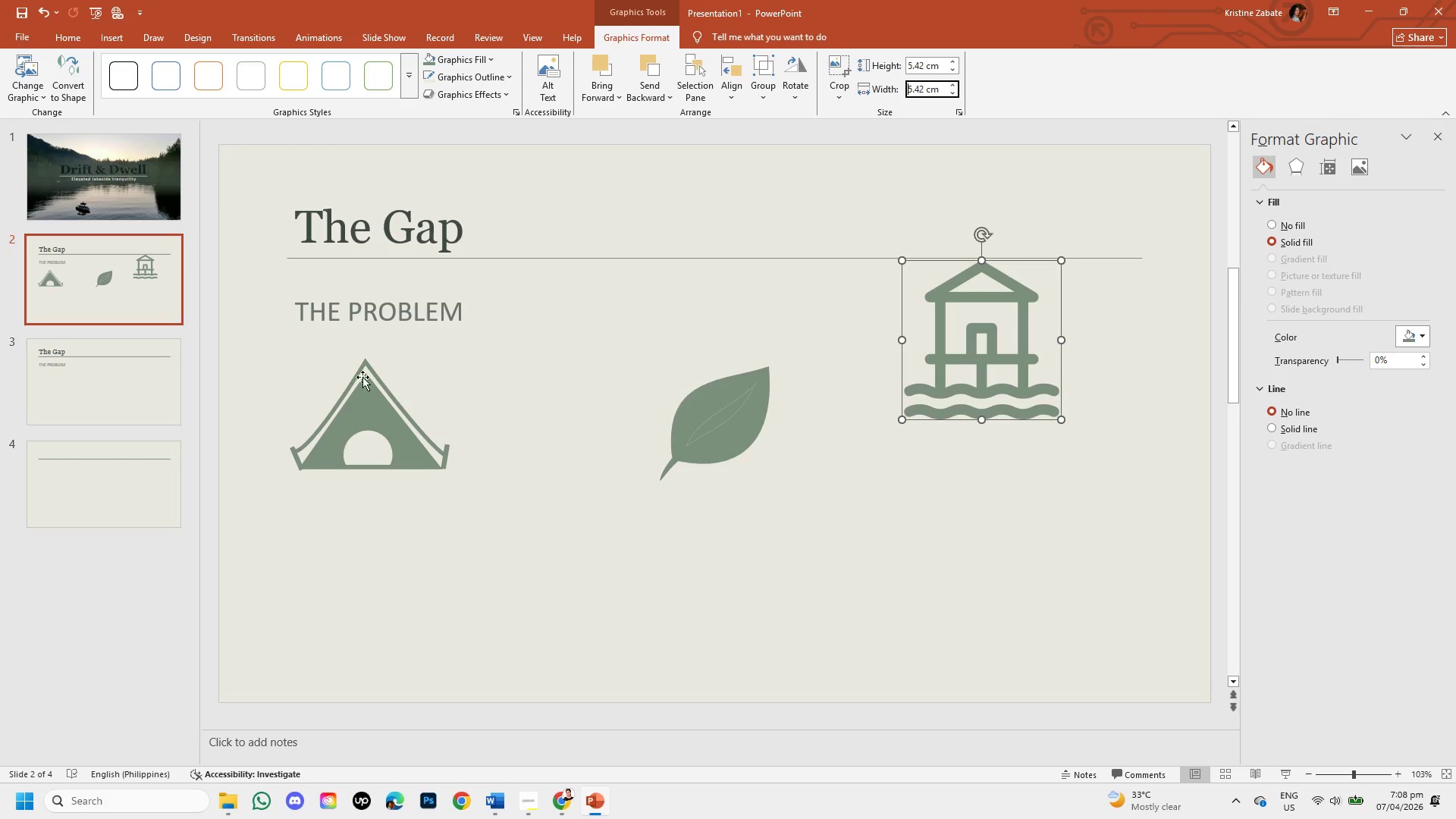 
double_click([403, 430])
 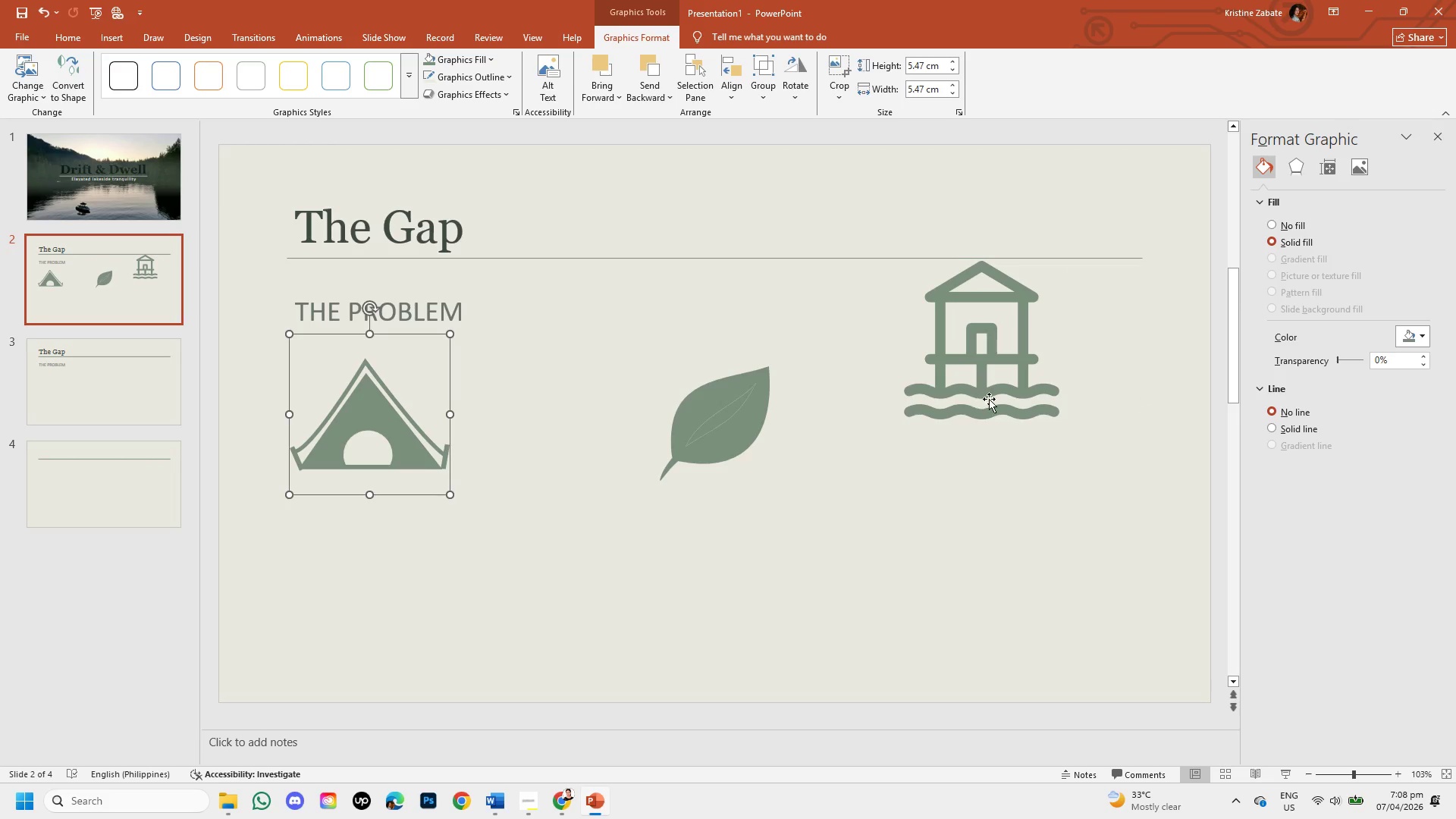 
double_click([989, 399])
 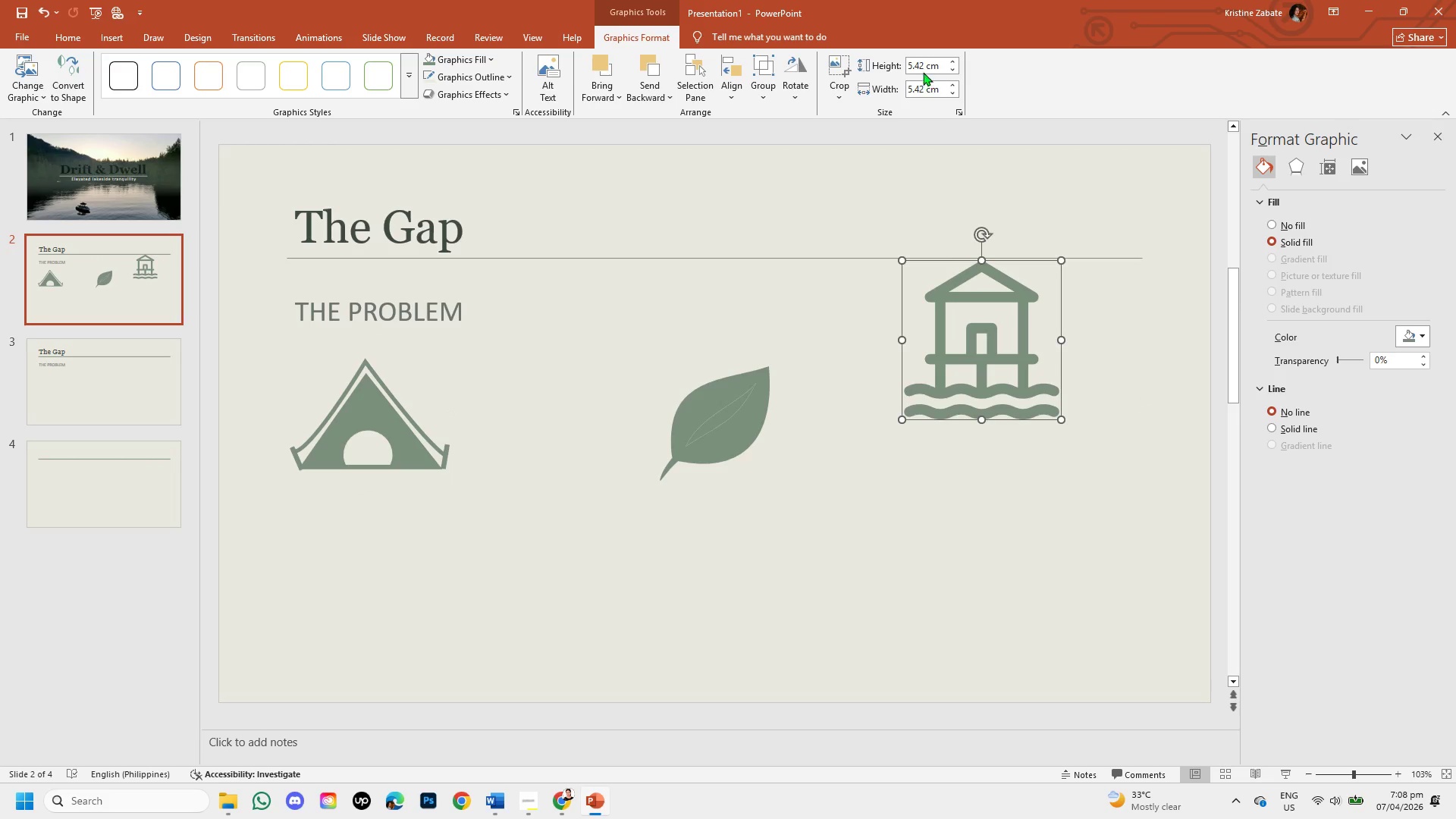 
left_click([922, 61])
 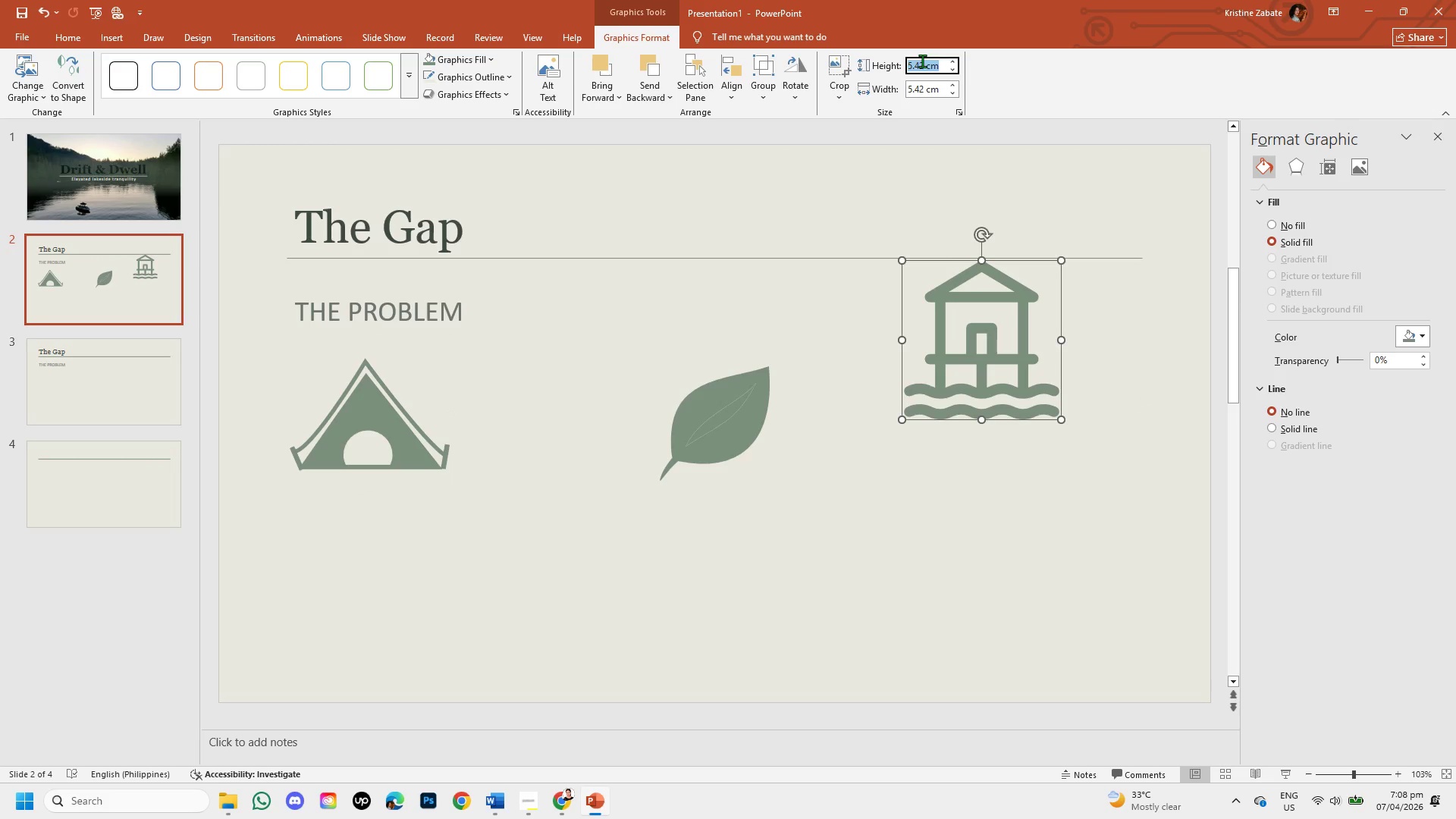 
left_click([922, 61])
 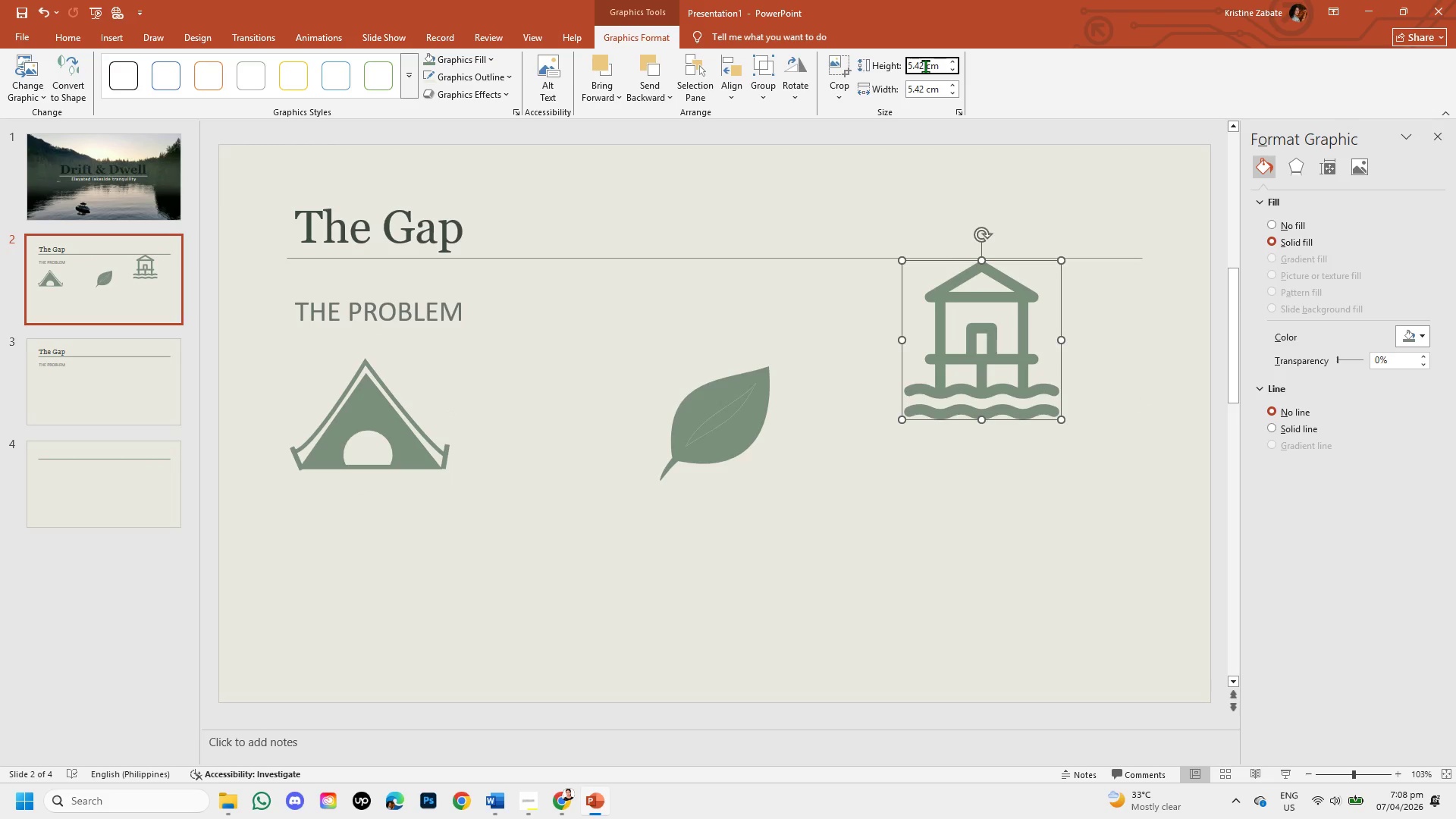 
key(Backspace)
 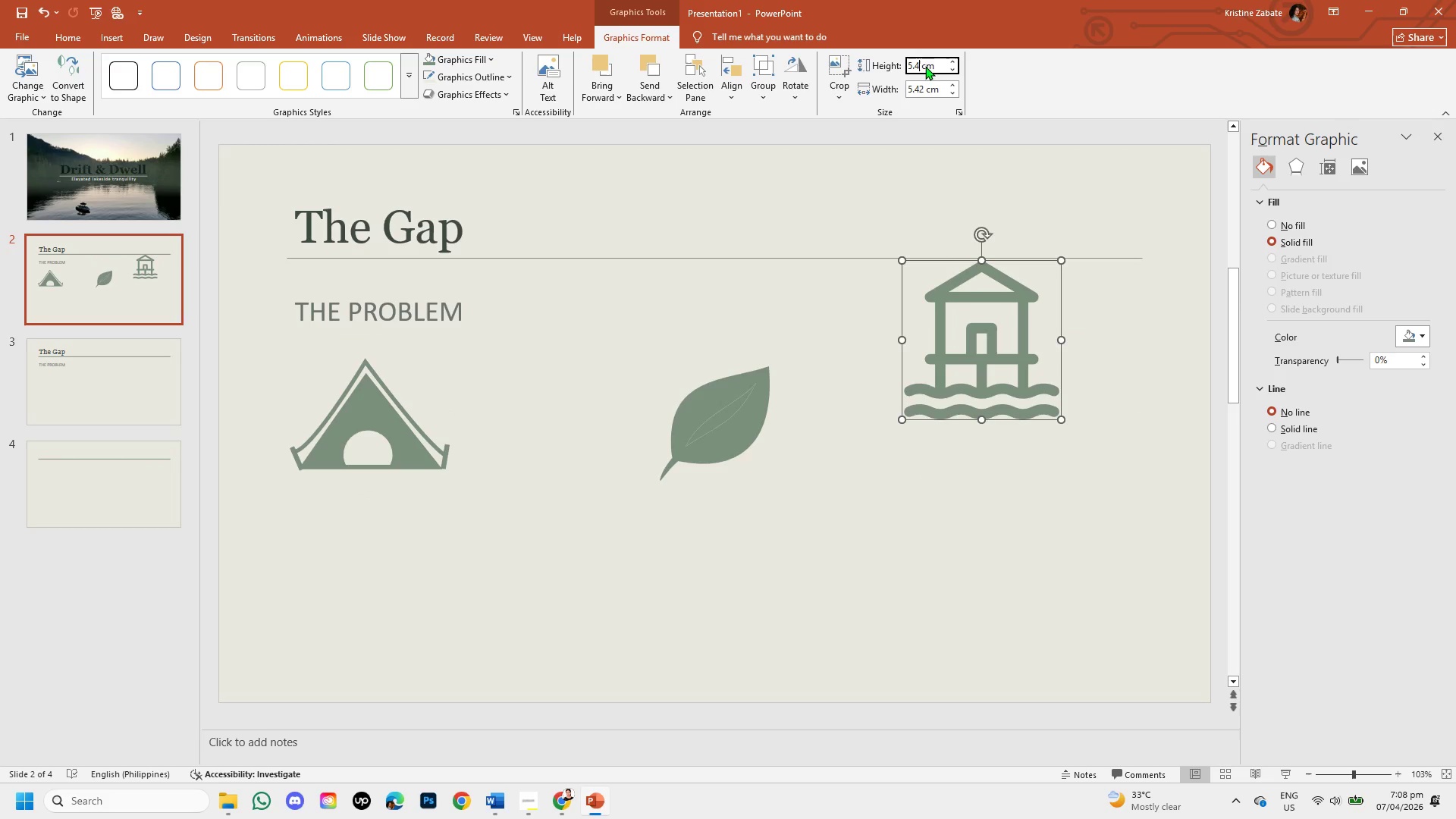 
key(Numpad7)
 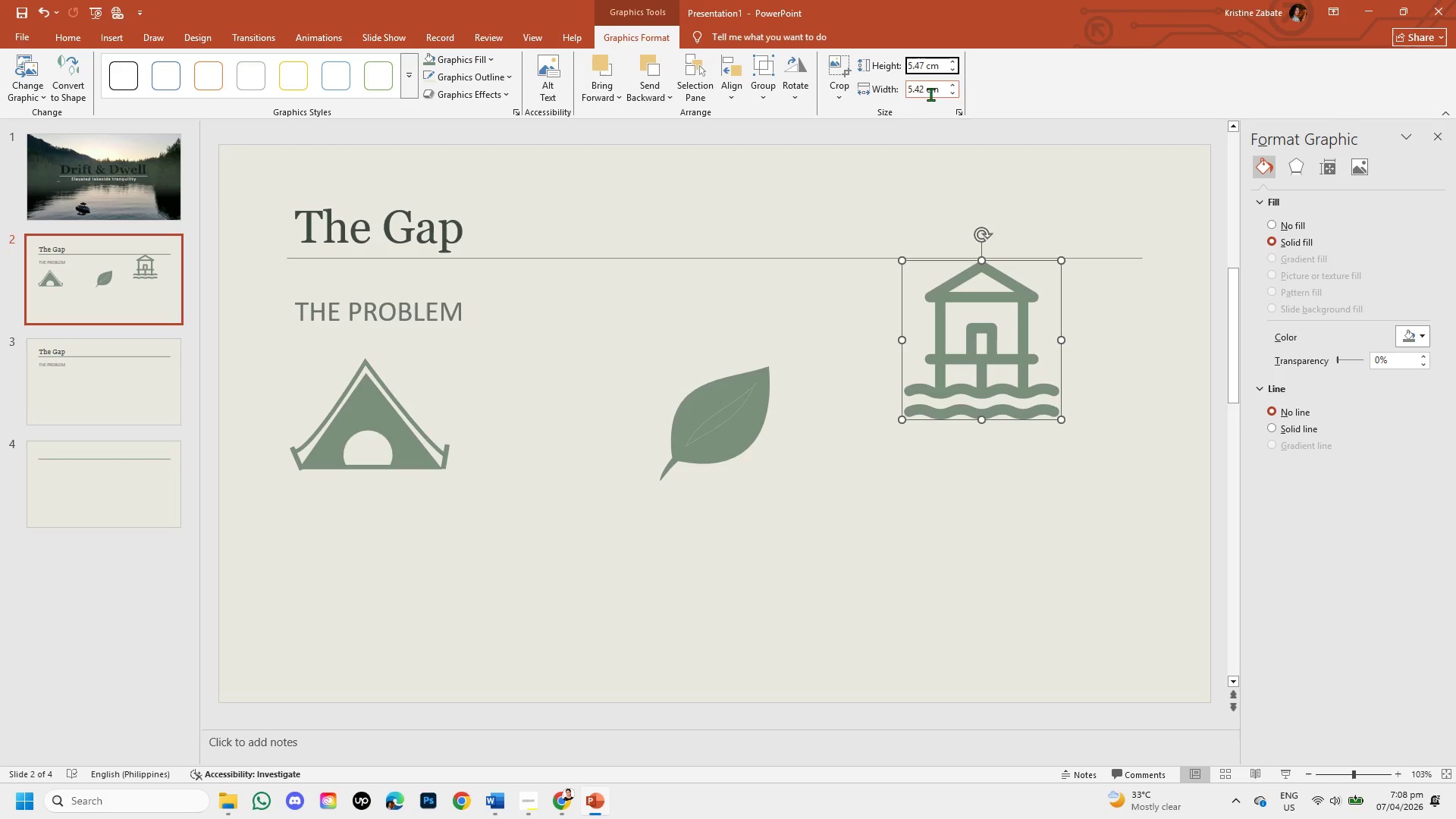 
left_click([927, 95])
 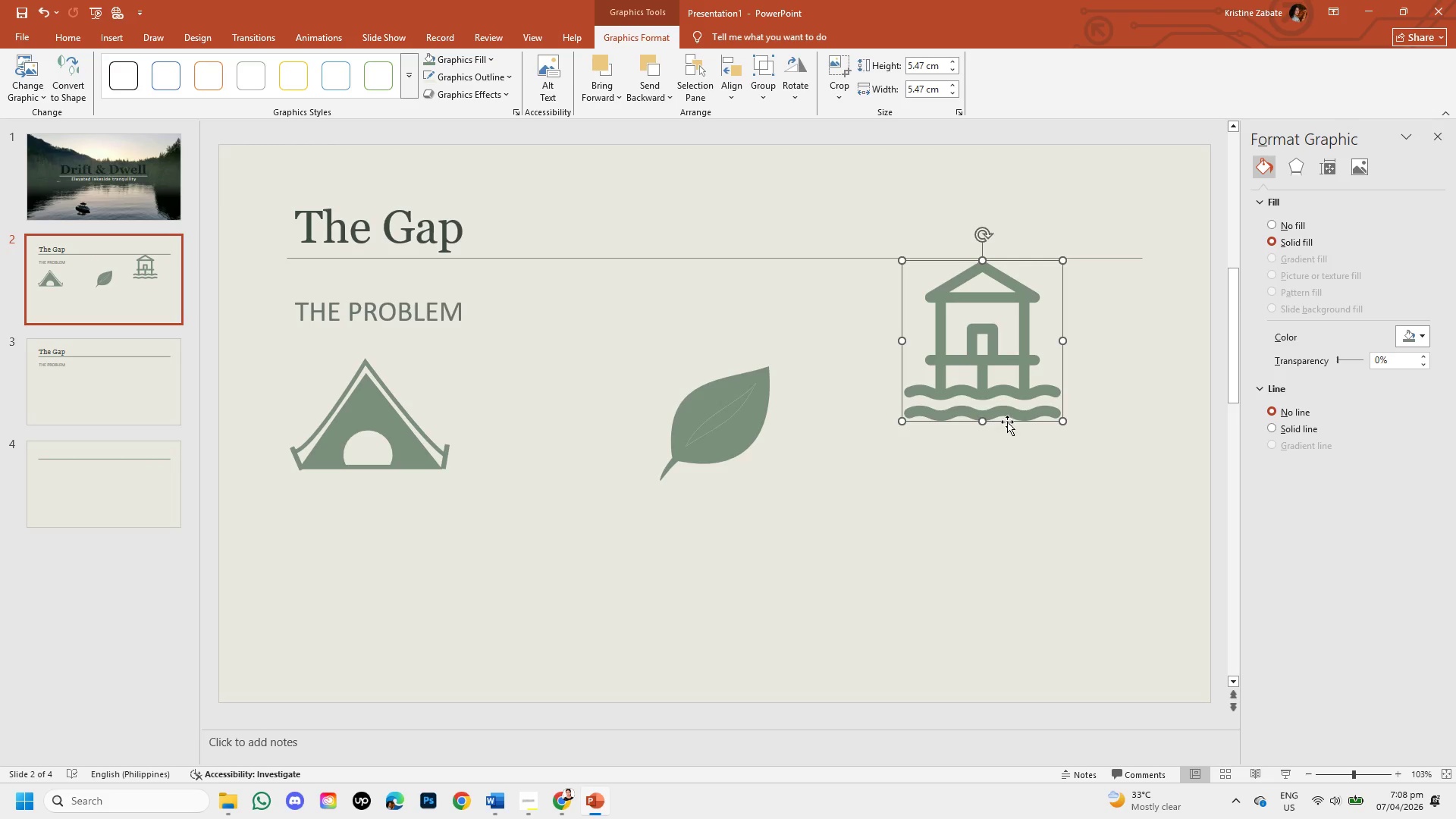 
left_click_drag(start_coordinate=[1007, 422], to_coordinate=[1053, 491])
 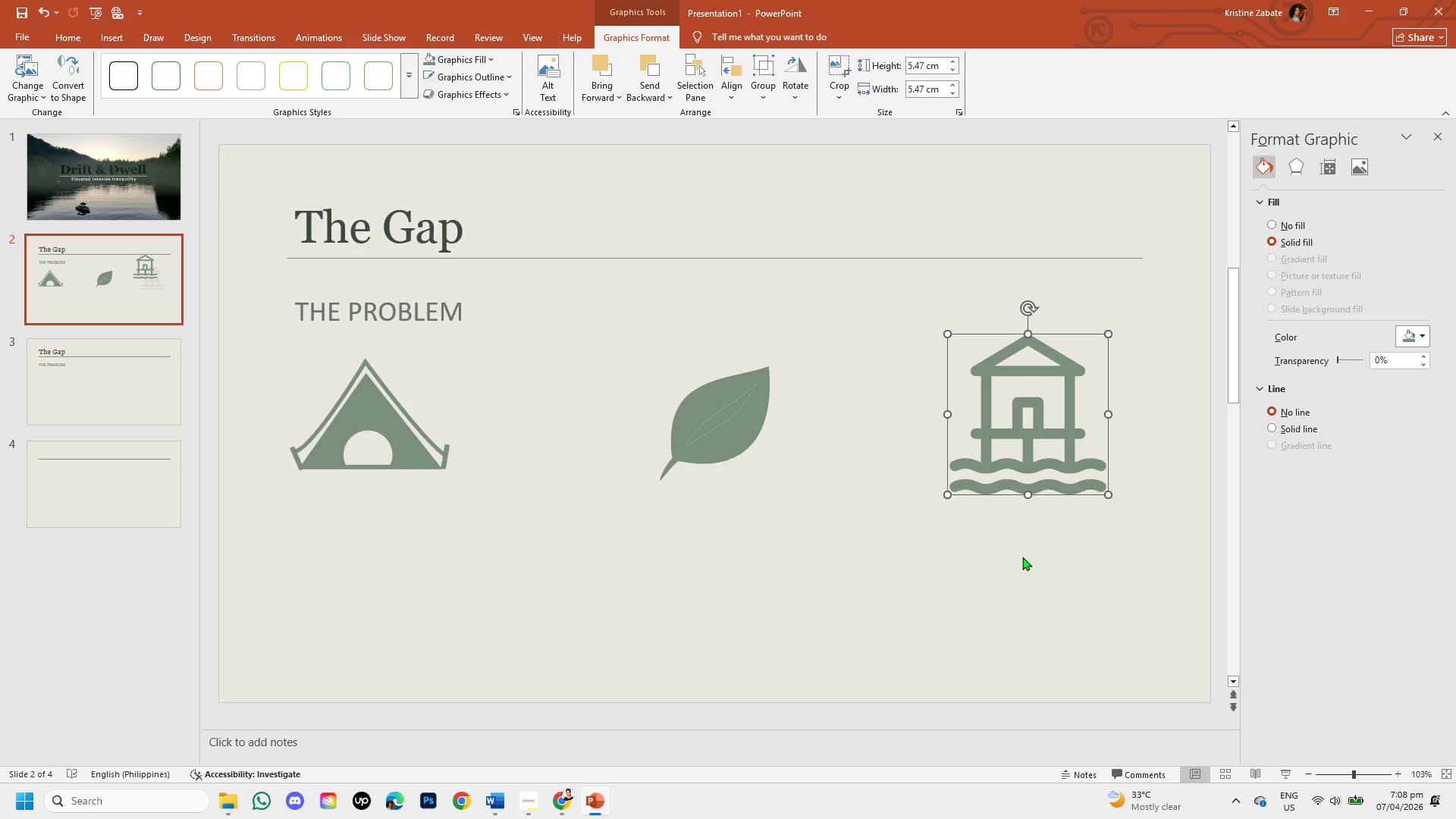 
left_click([1022, 557])
 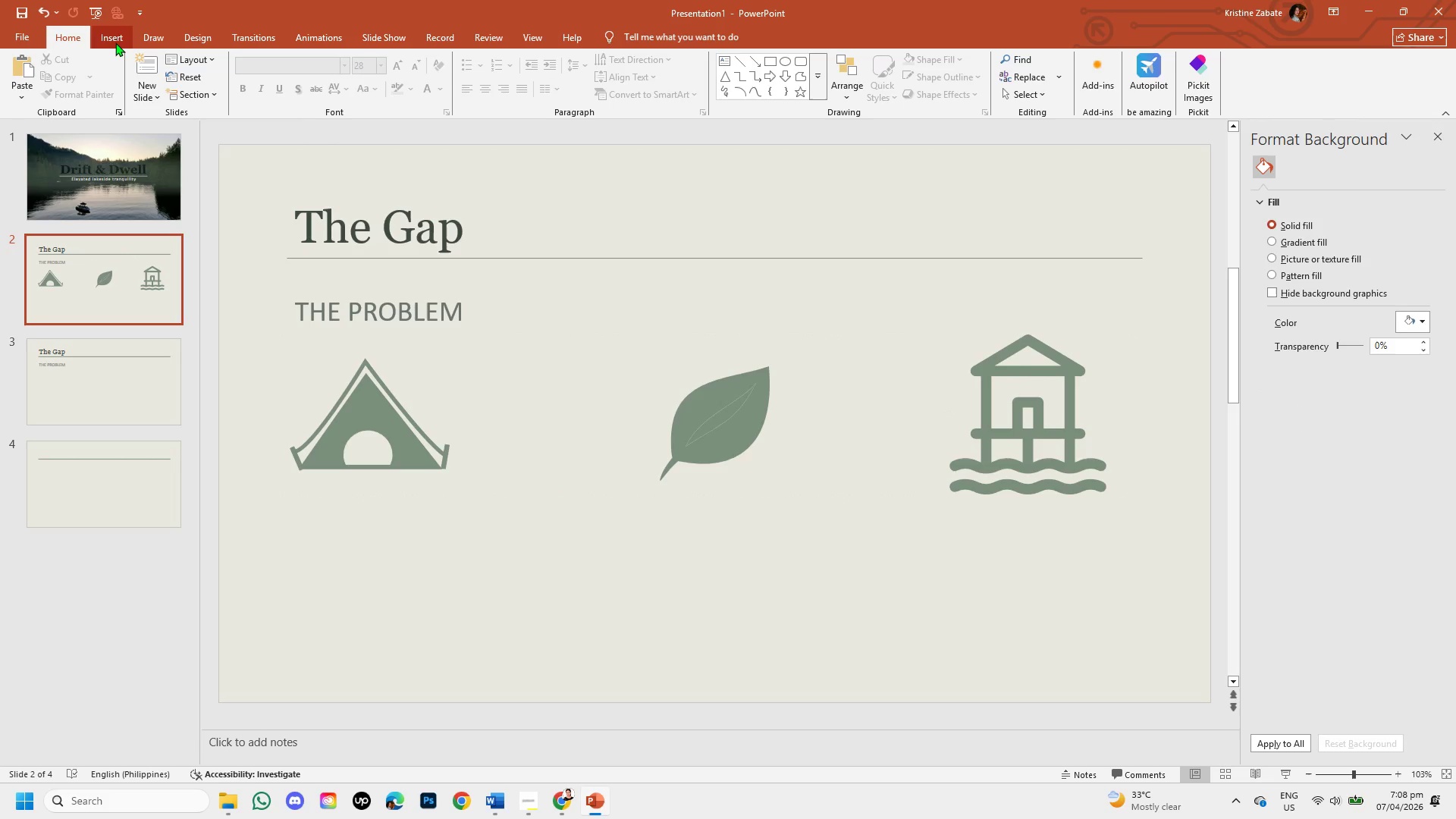 
left_click([115, 42])
 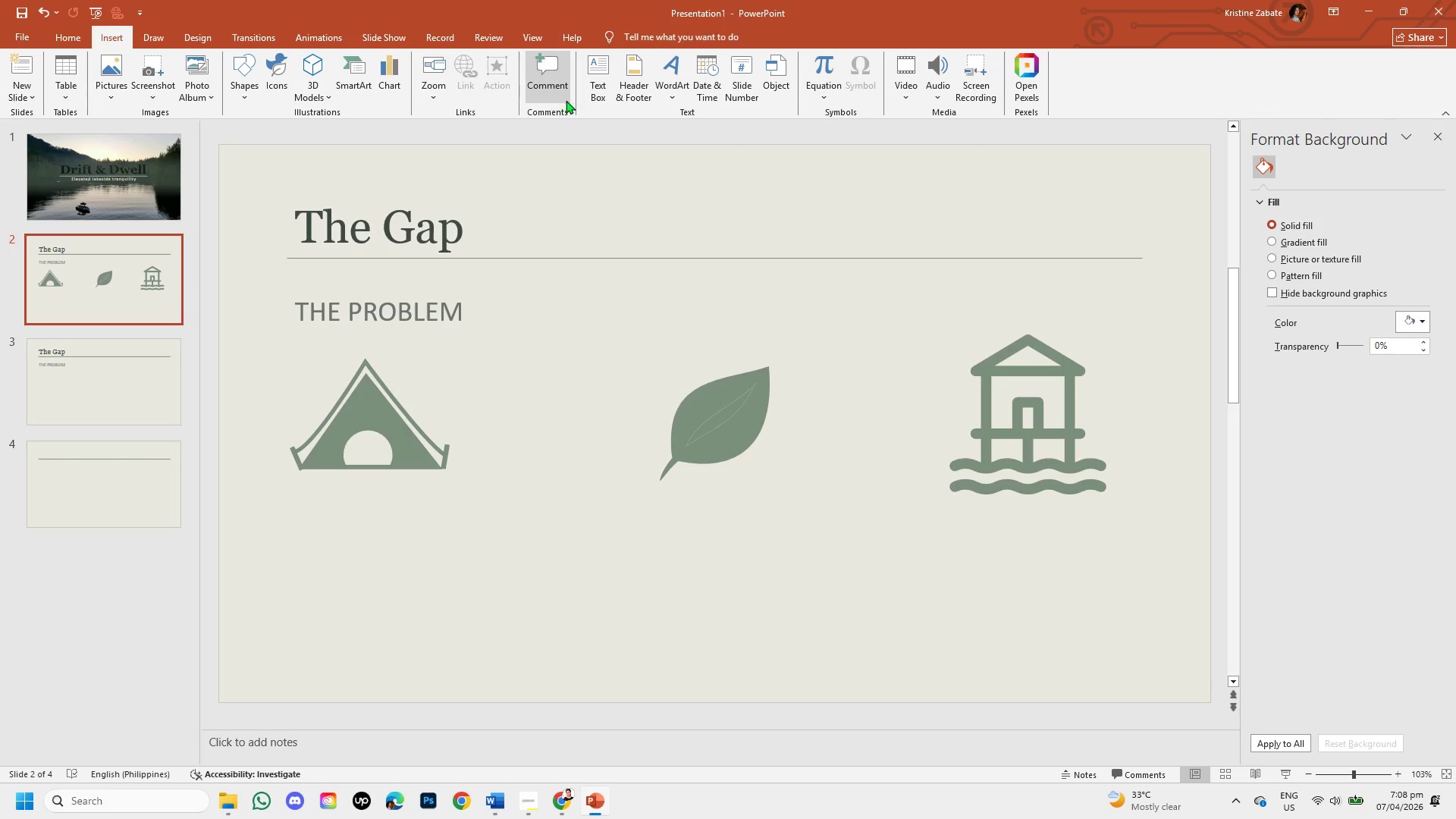 
left_click([592, 97])
 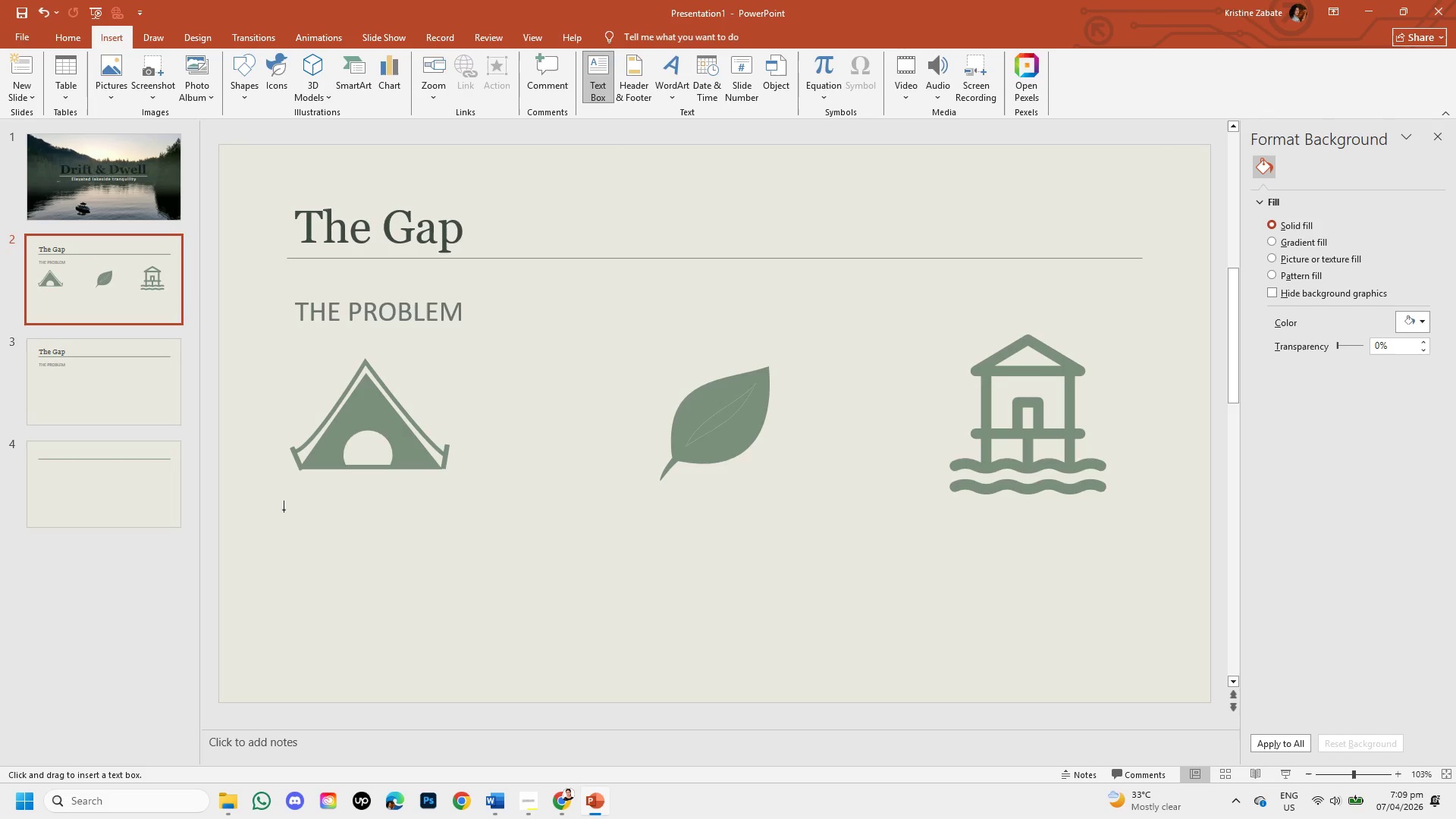 
left_click_drag(start_coordinate=[290, 511], to_coordinate=[453, 570])
 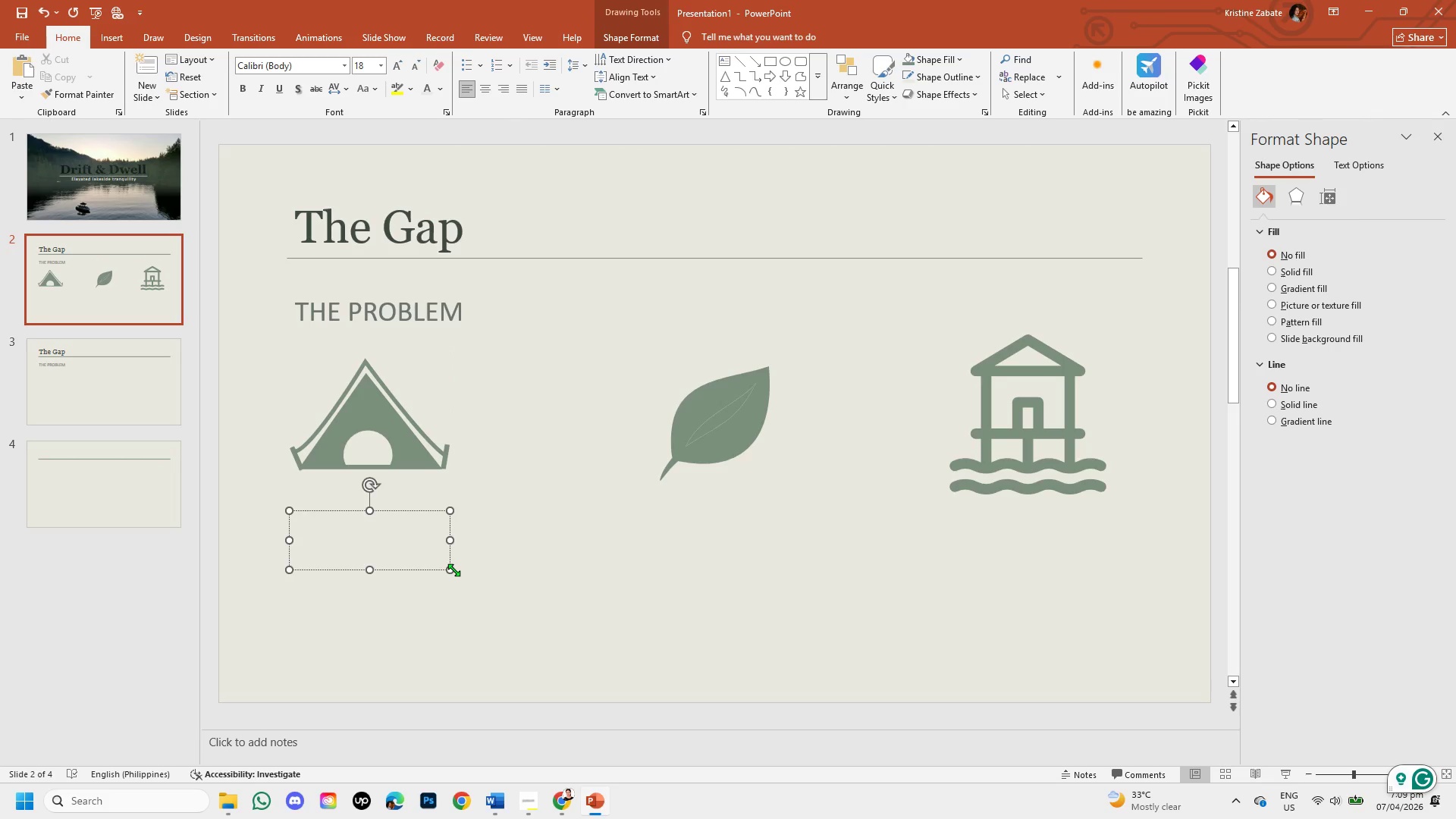 
type(l)
key(Backspace)
type(Lack of unique )
 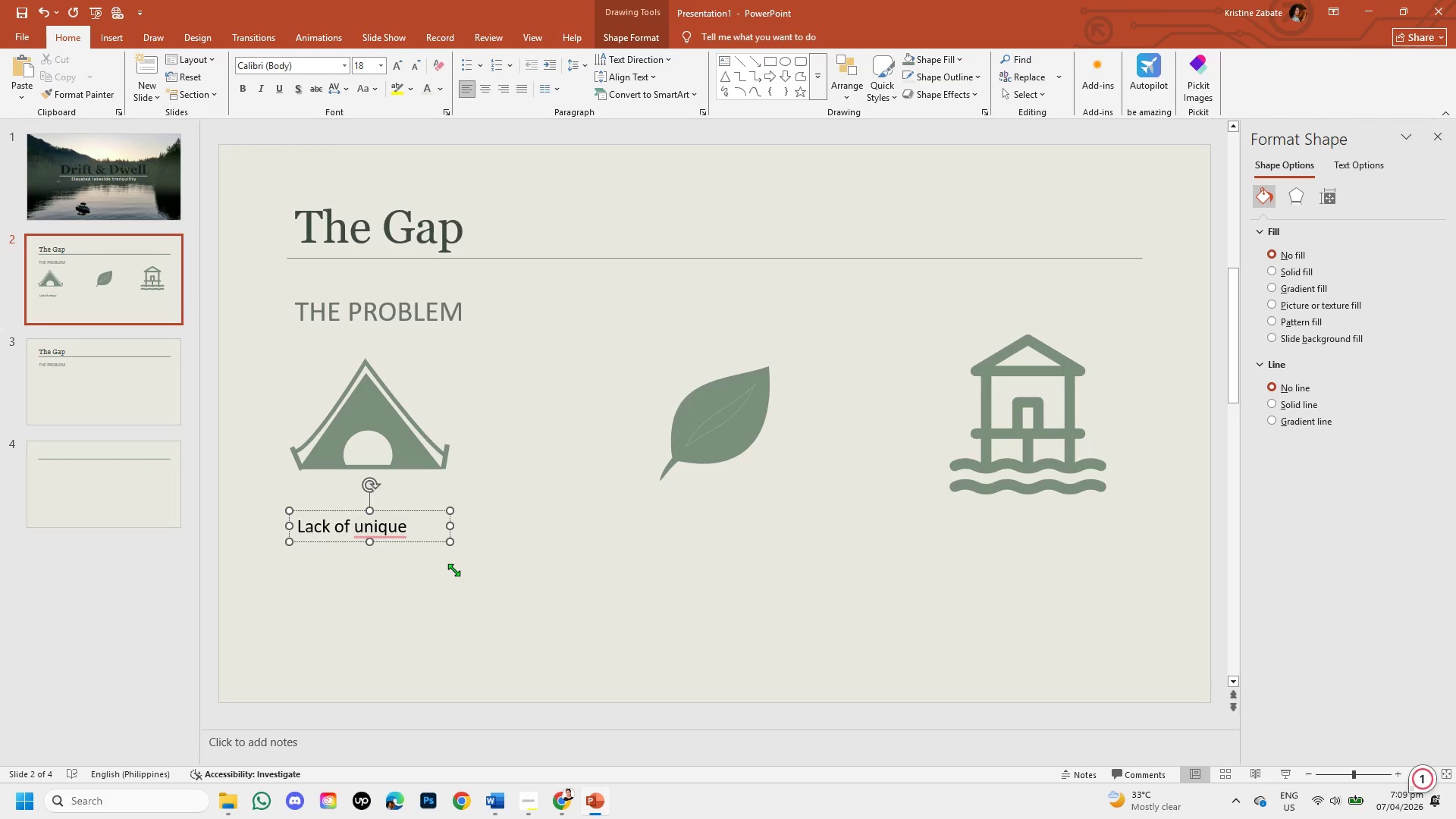 
wait(8.03)
 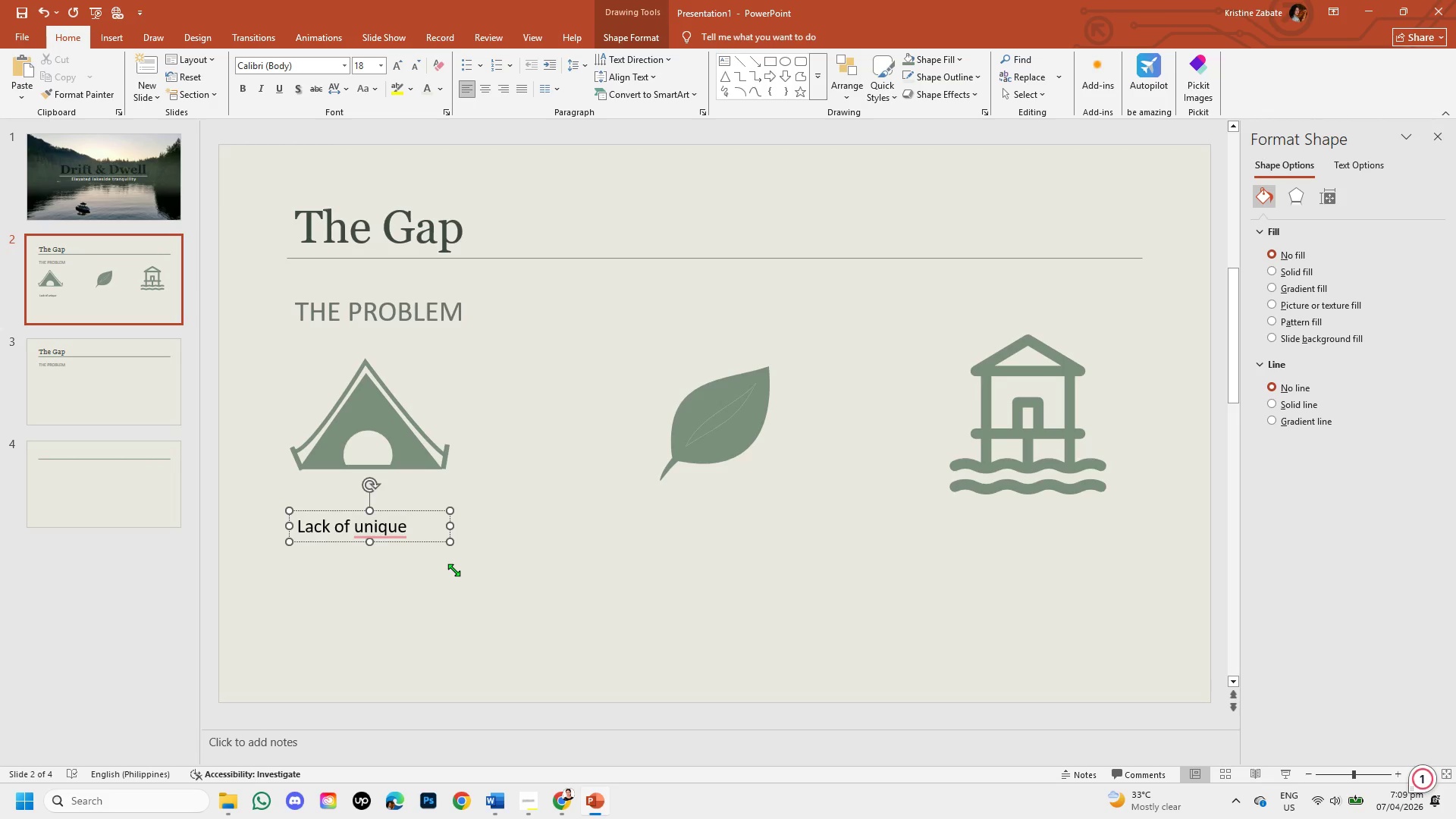 
type(Experiences )
 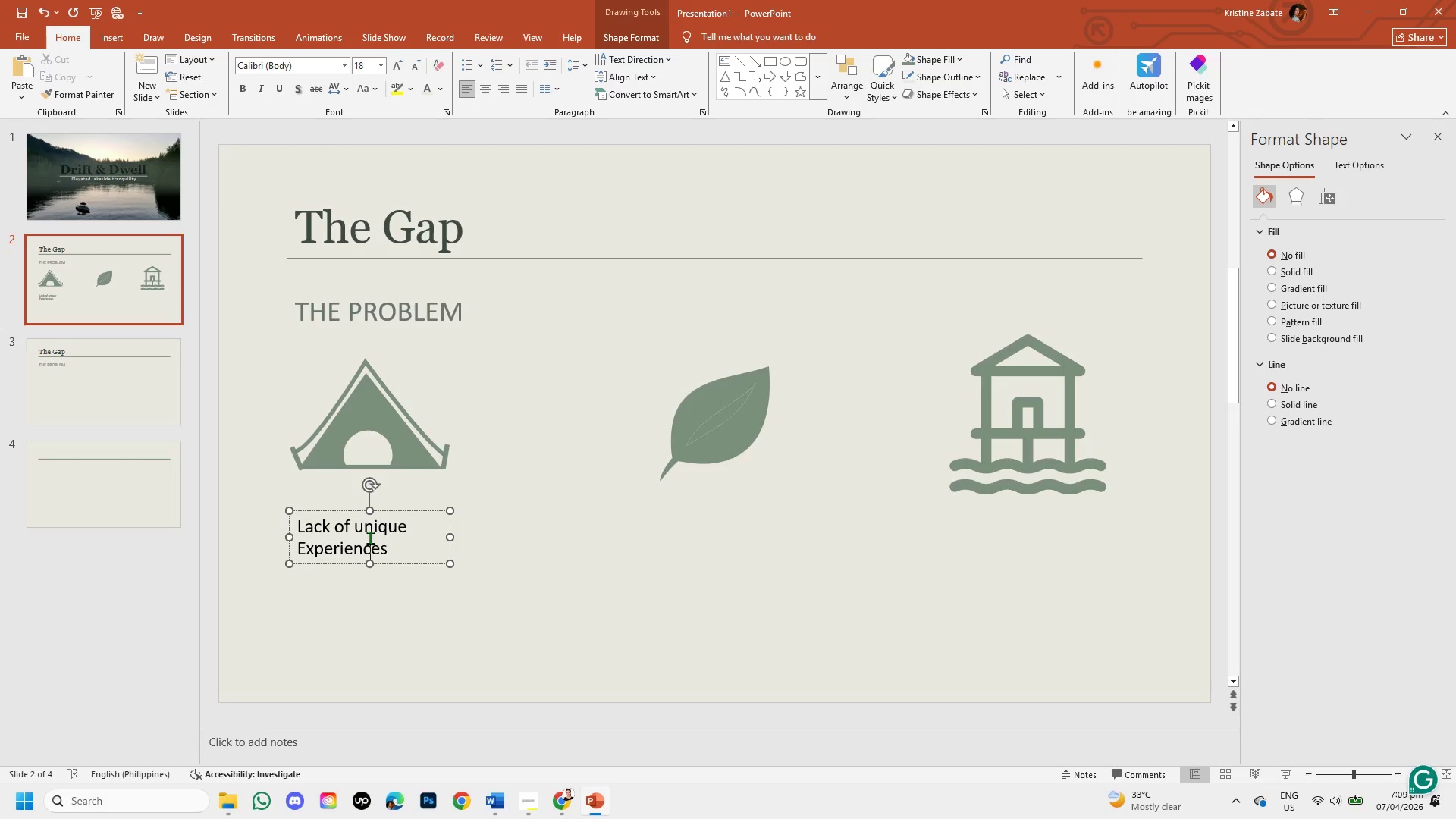 
left_click([375, 525])
 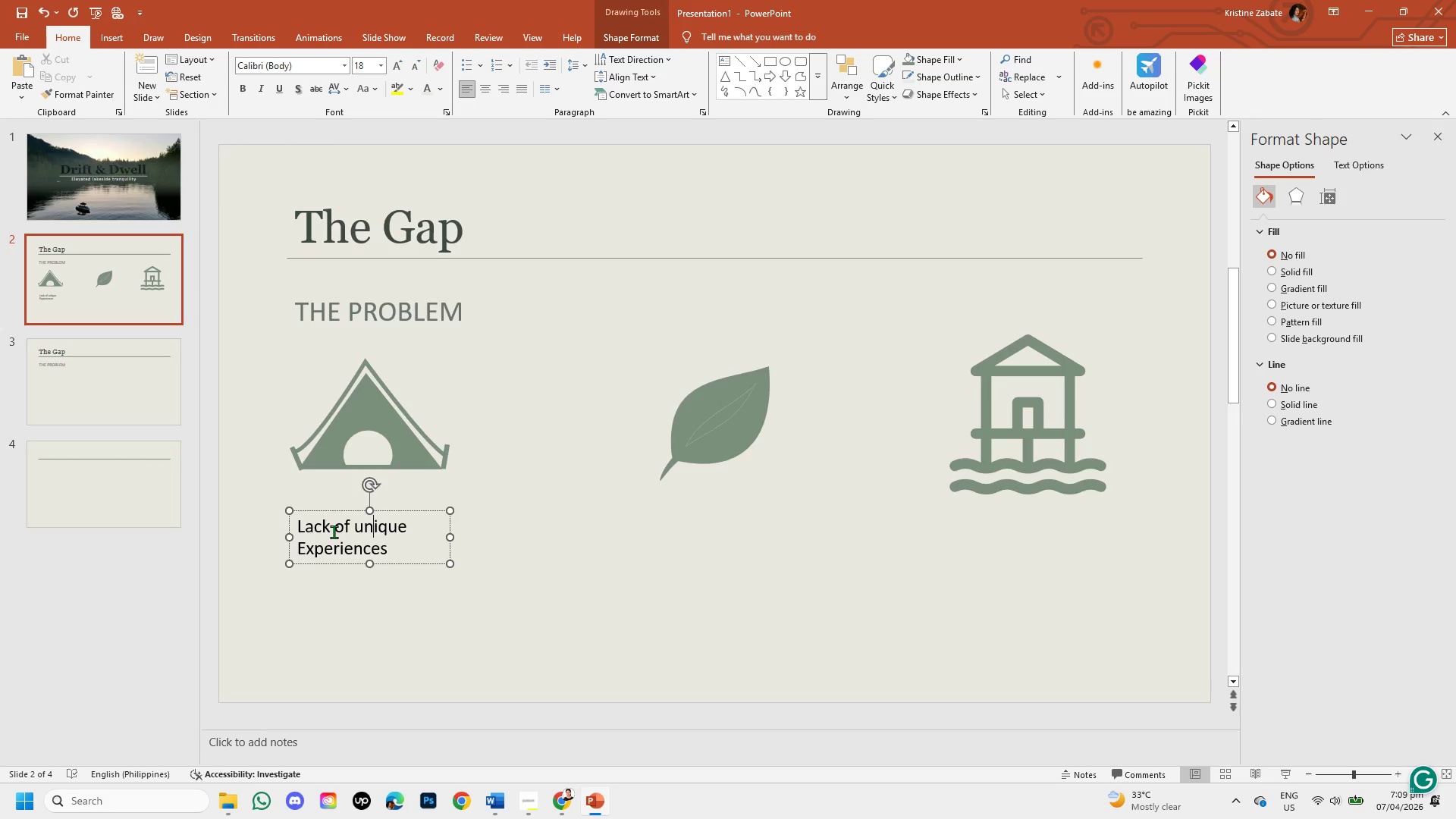 
wait(5.25)
 